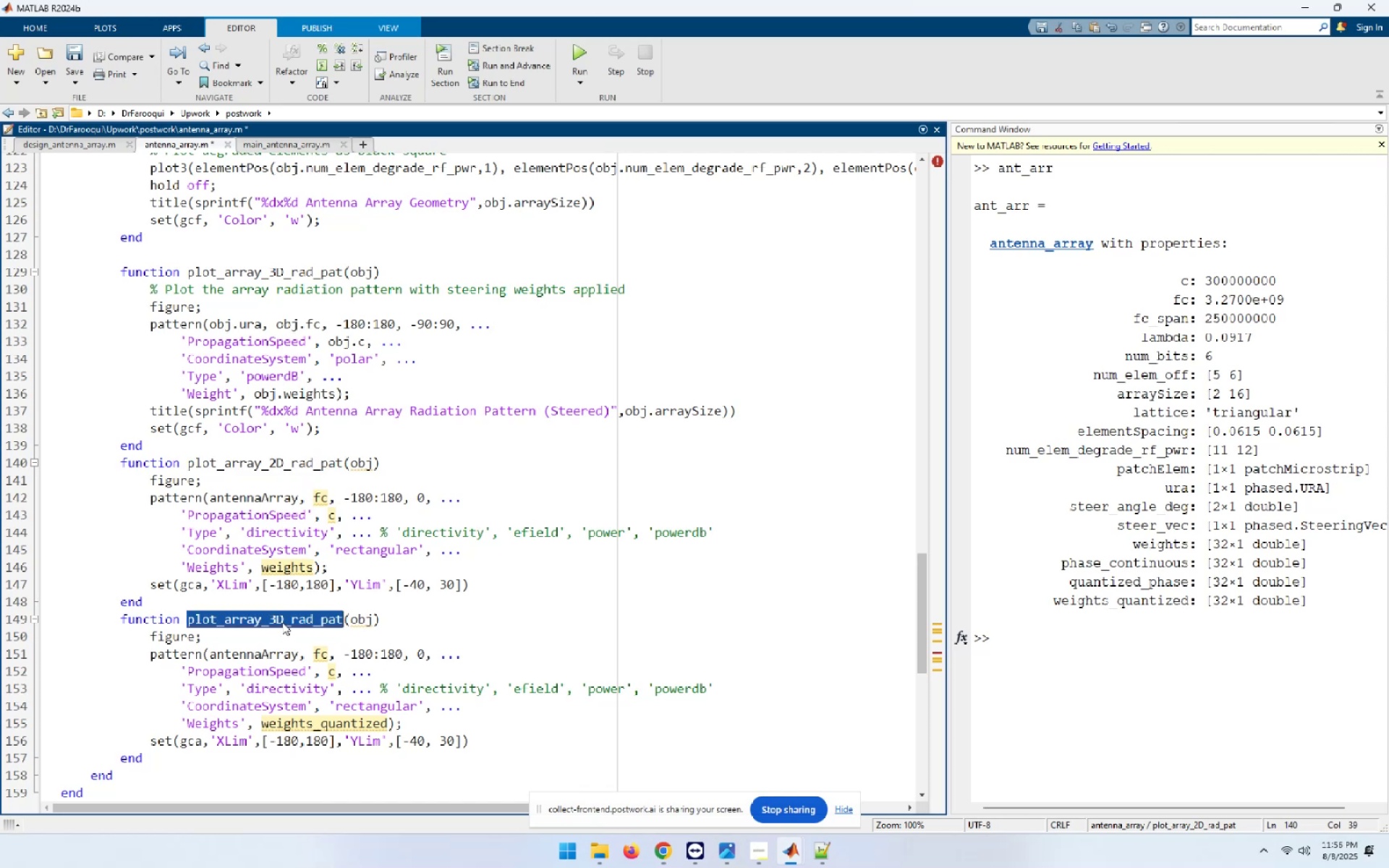 
key(Control+ControlLeft)
 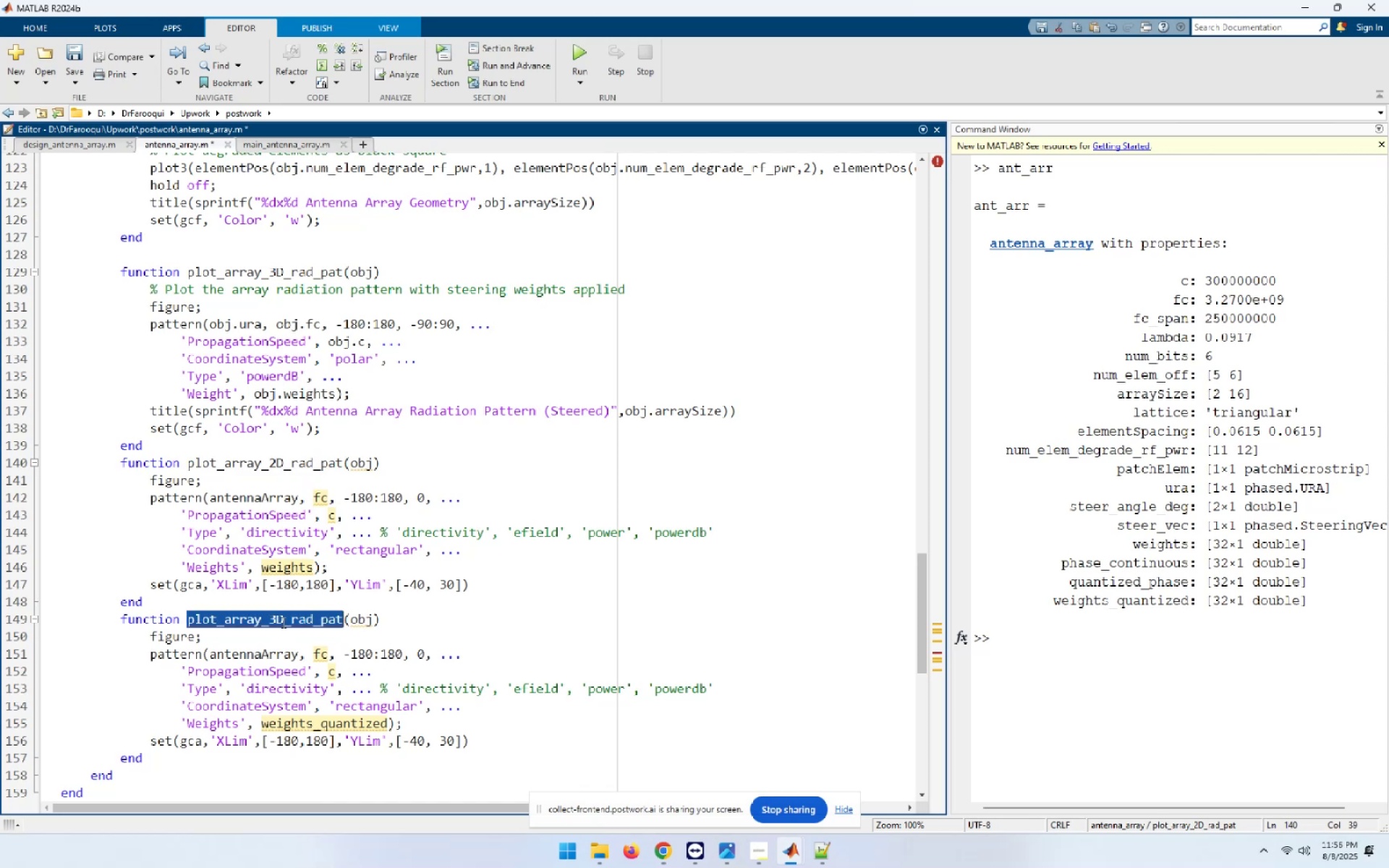 
key(Control+V)
 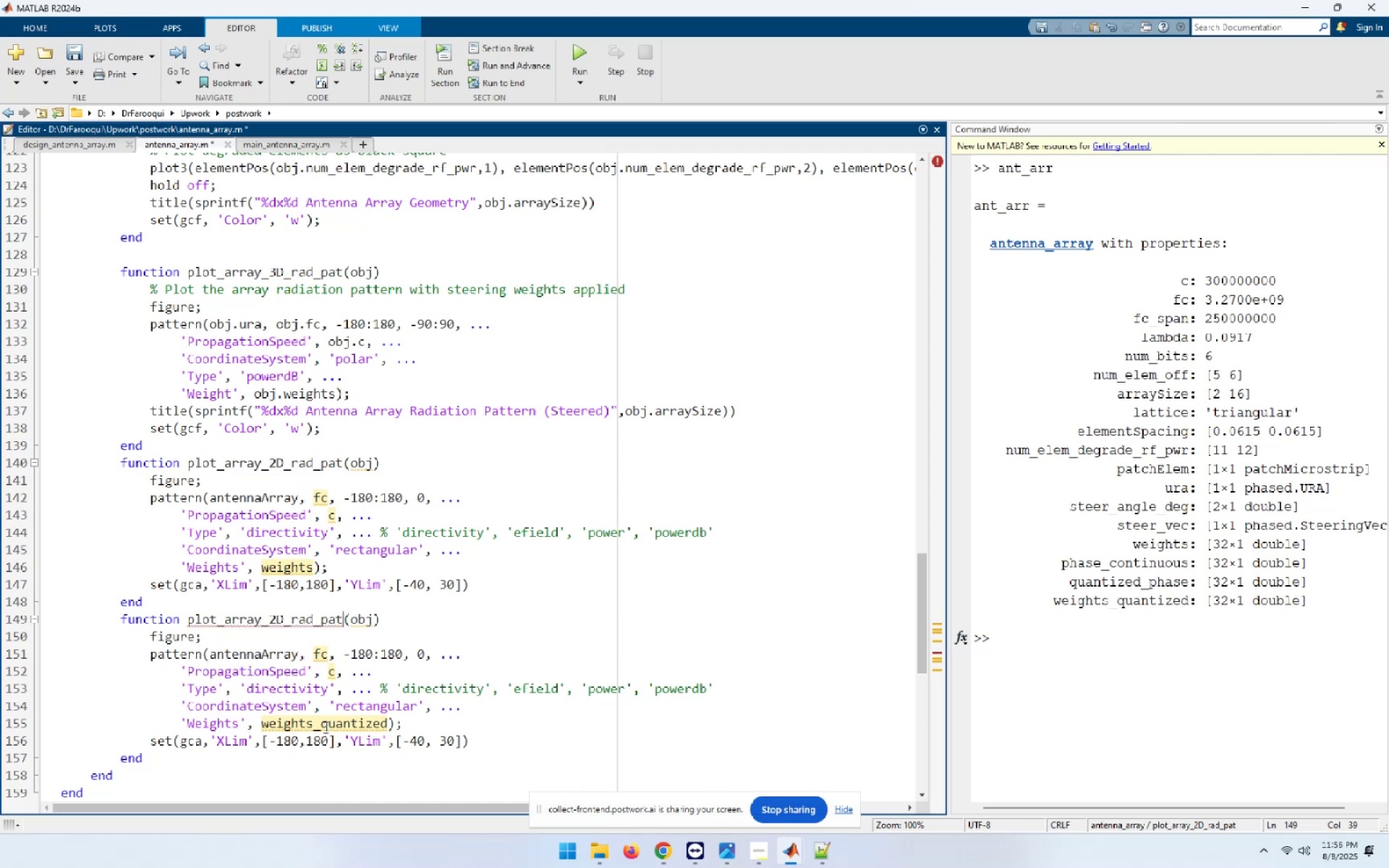 
wait(6.0)
 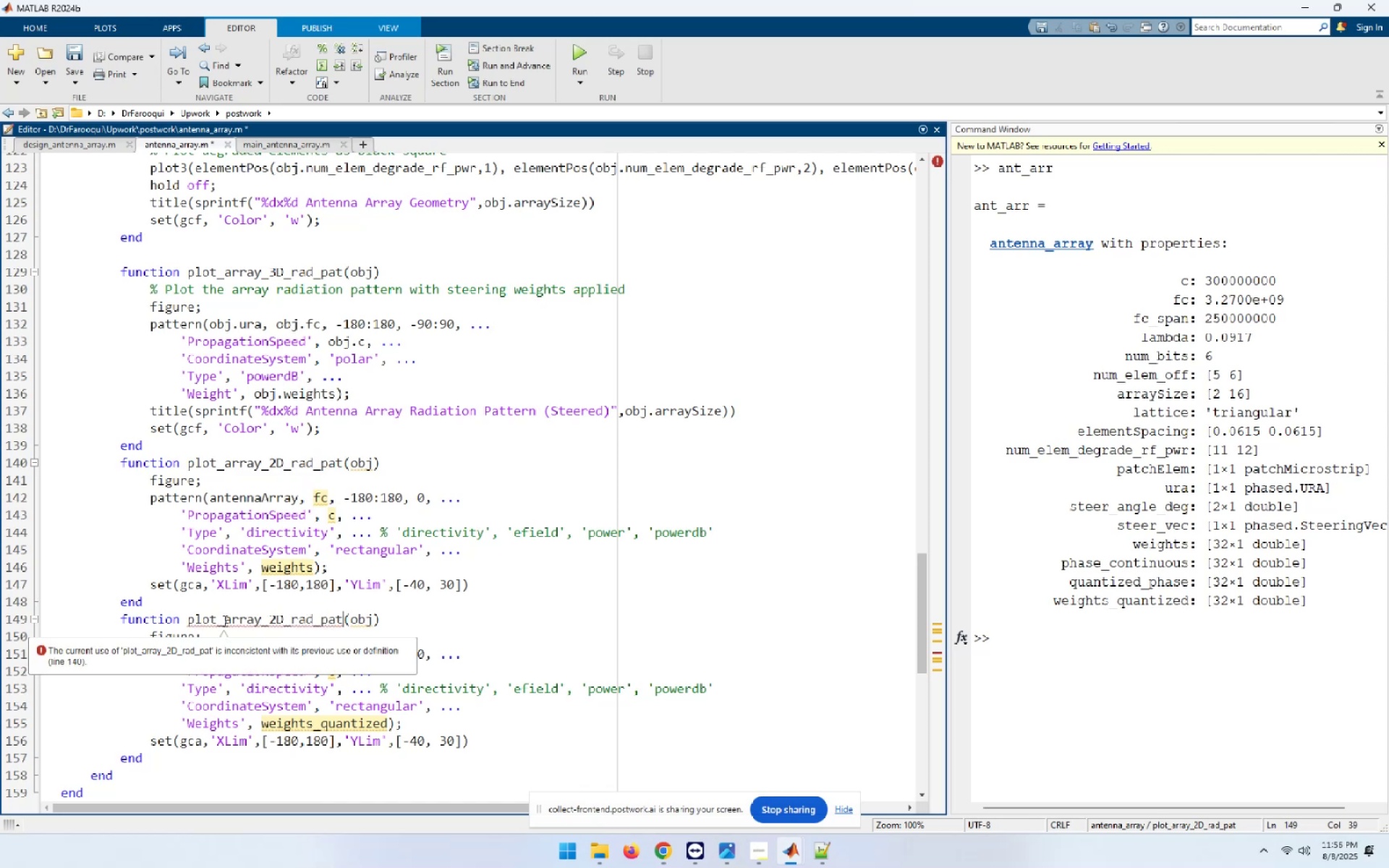 
key(Control+C)
 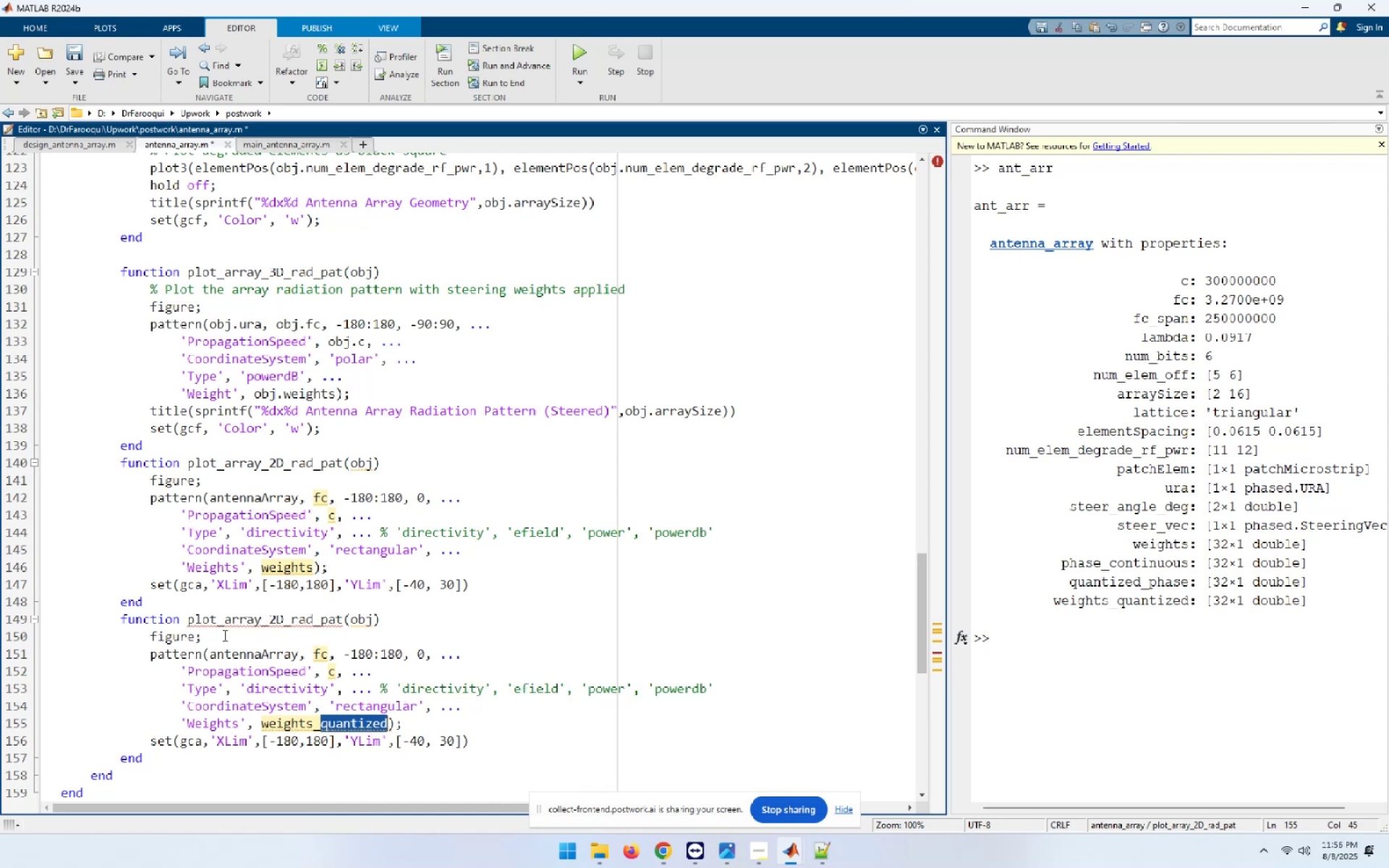 
left_click([226, 618])
 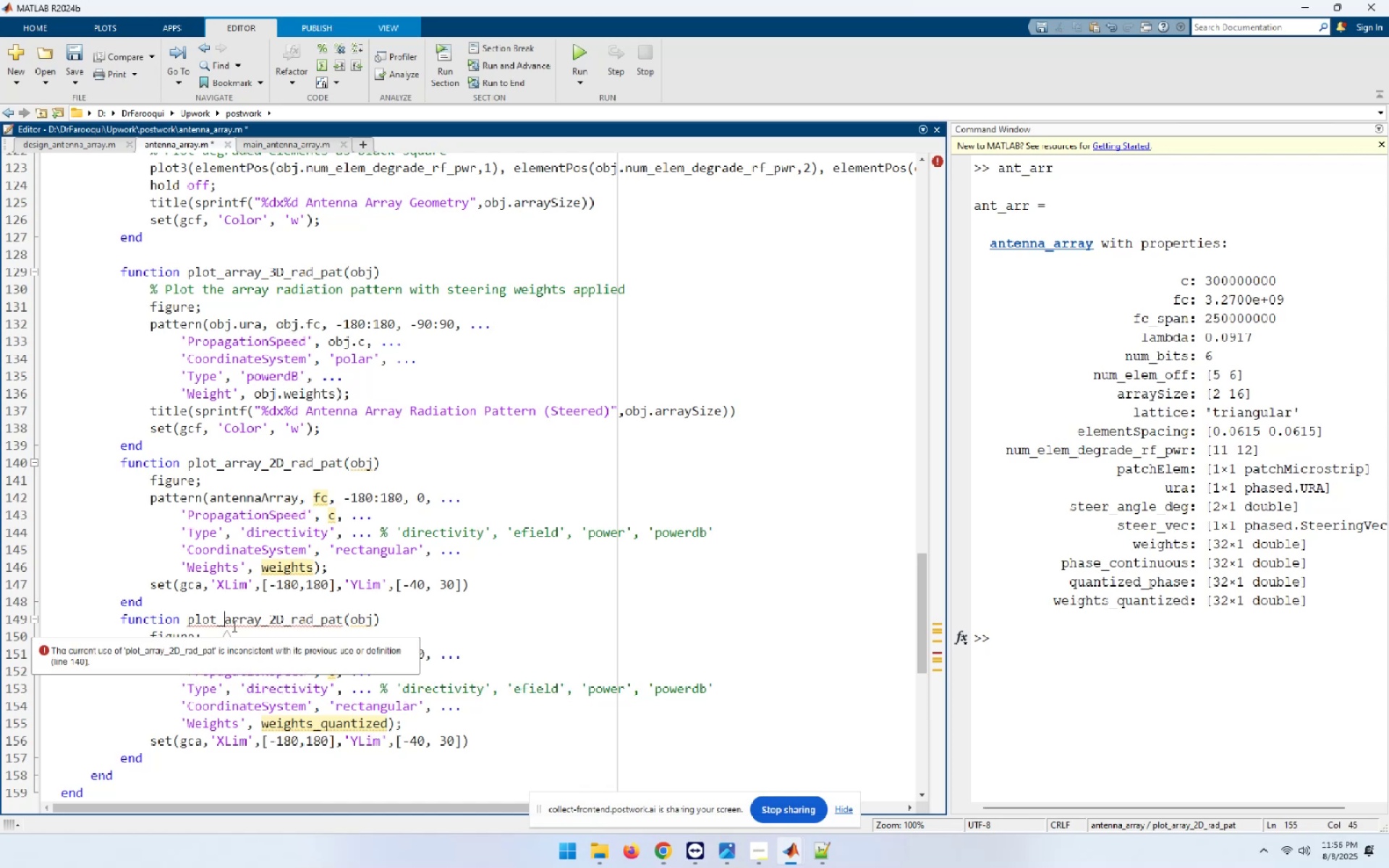 
key(Control+ControlLeft)
 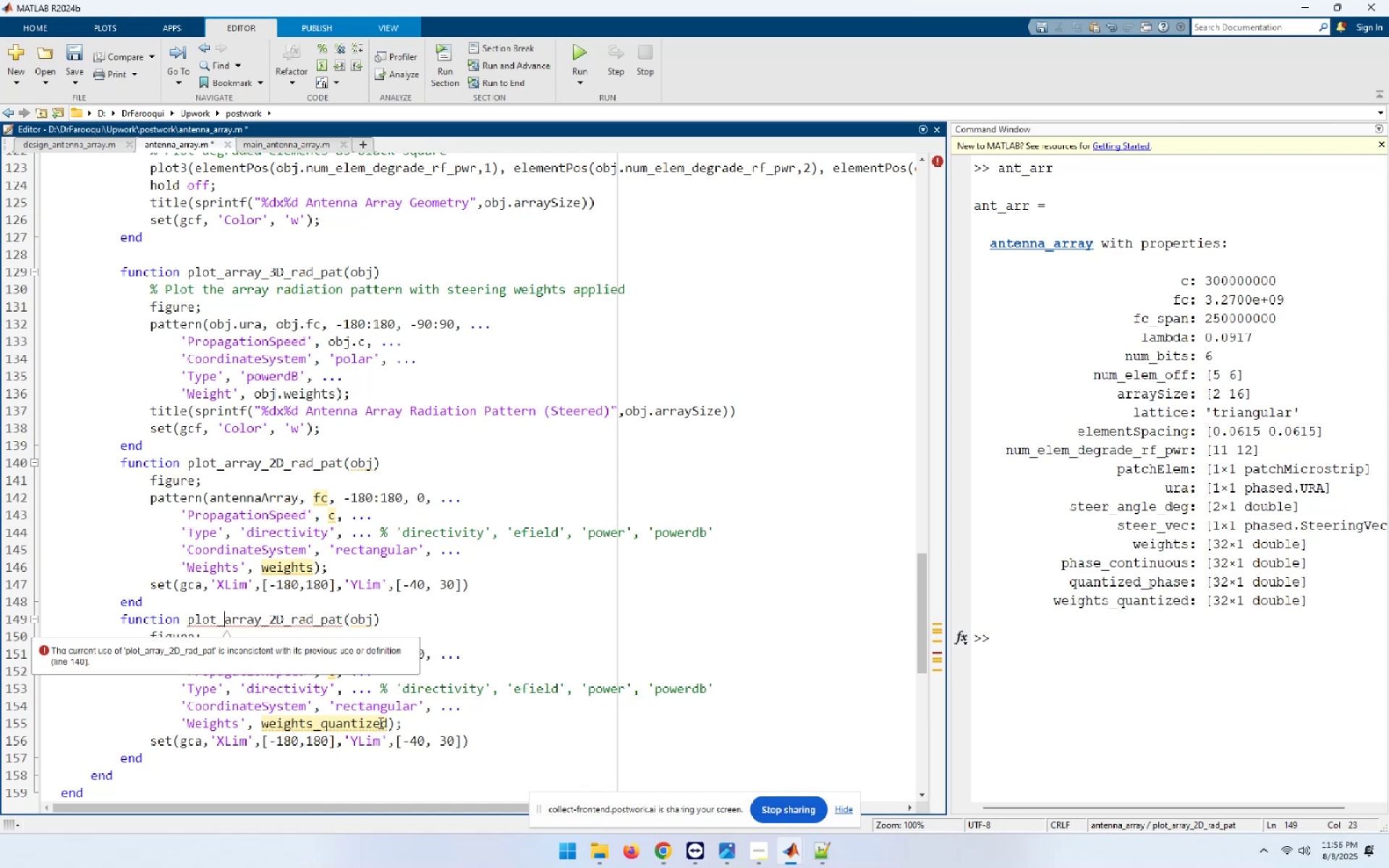 
key(Control+V)
 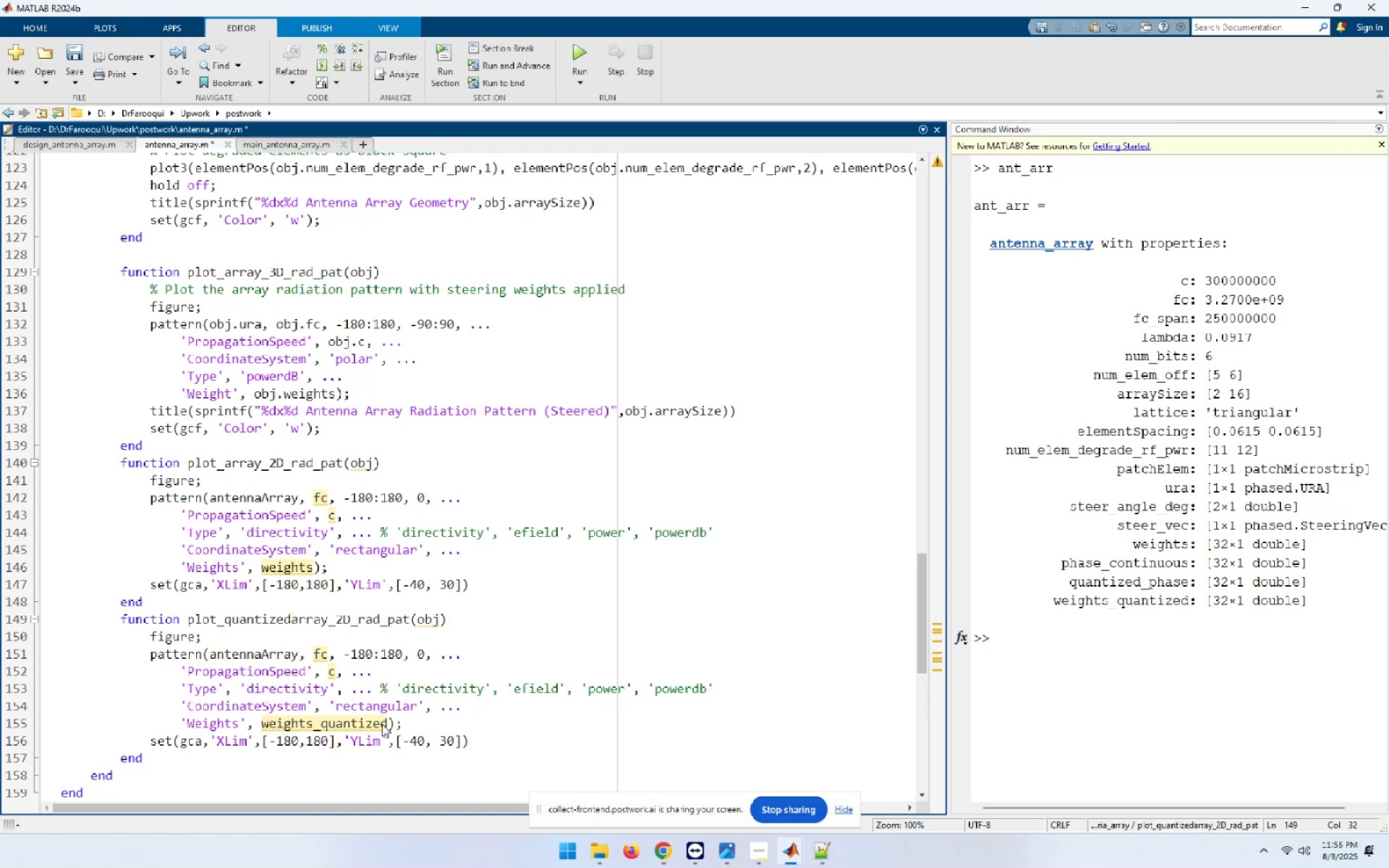 
key(Shift+Minus)
 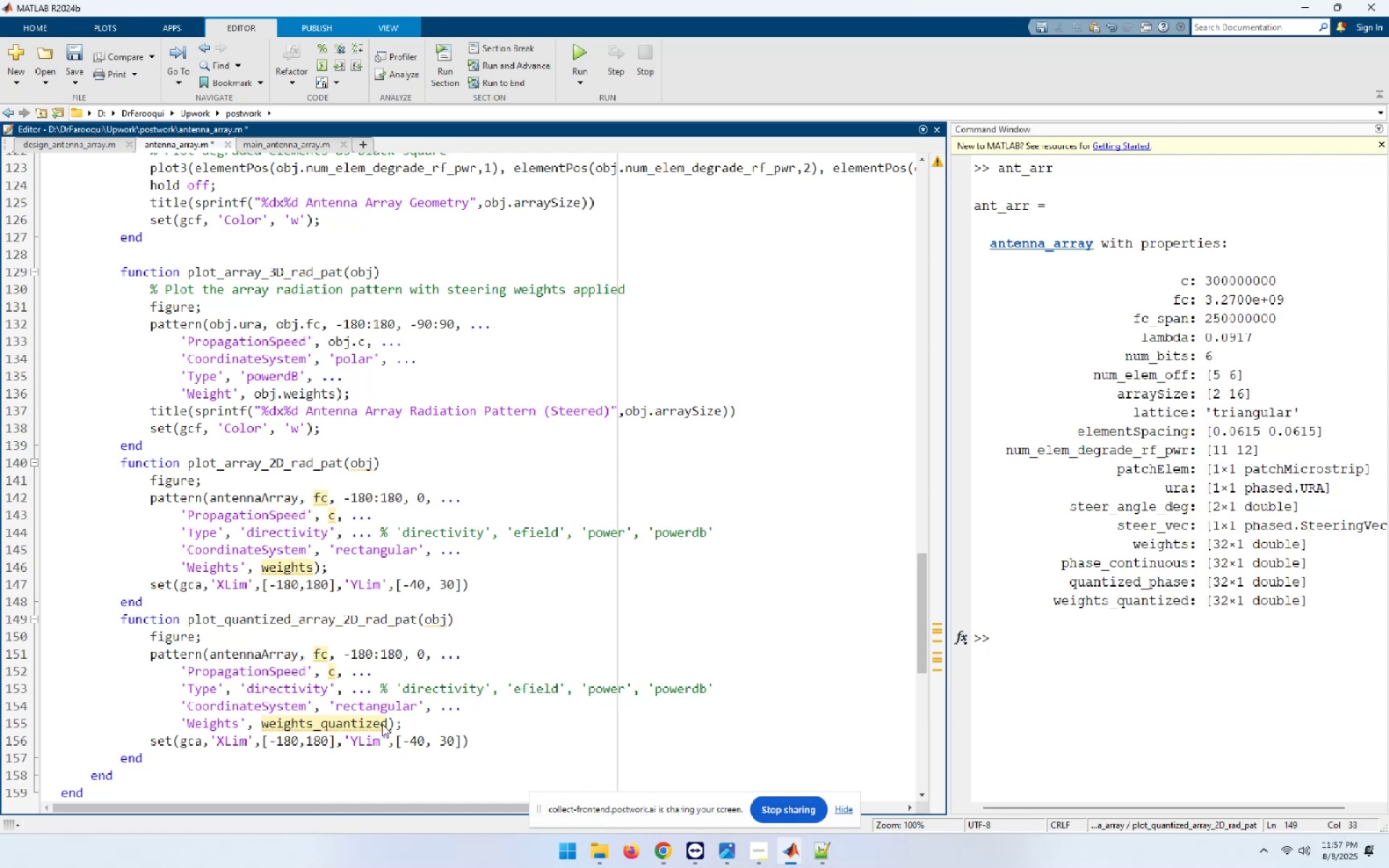 
key(ArrowDown)
 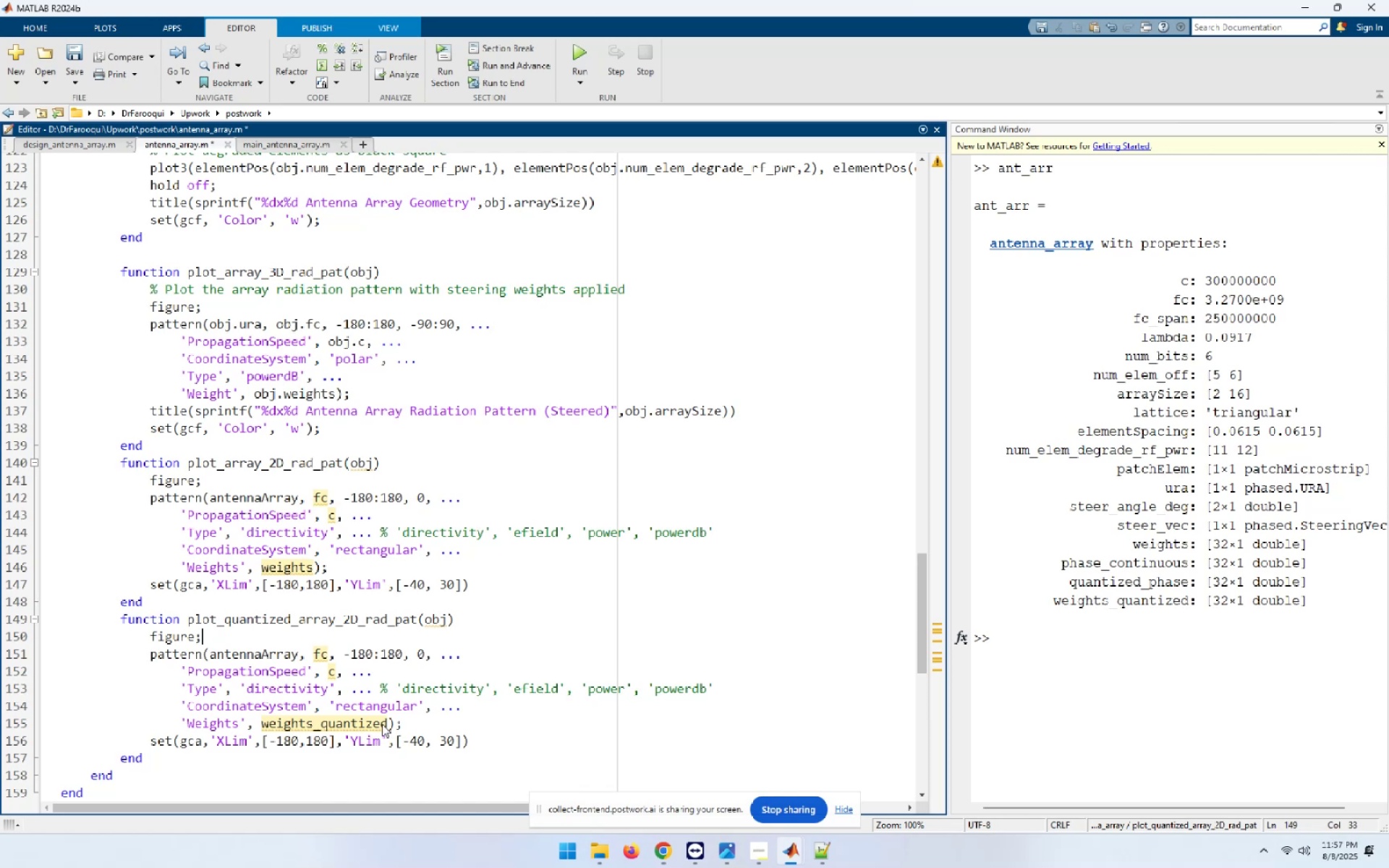 
key(ArrowDown)
 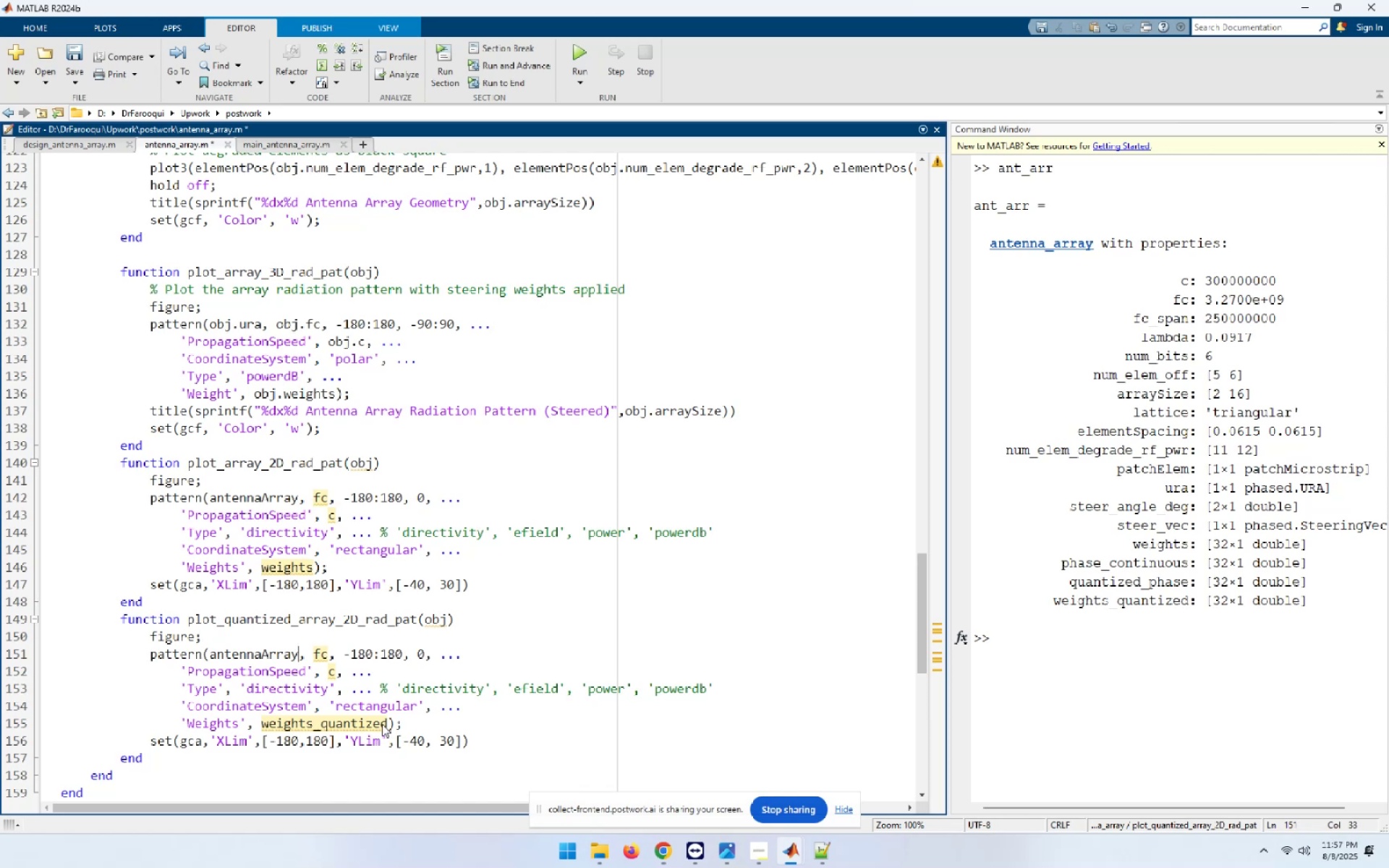 
hold_key(key=ArrowLeft, duration=0.78)
 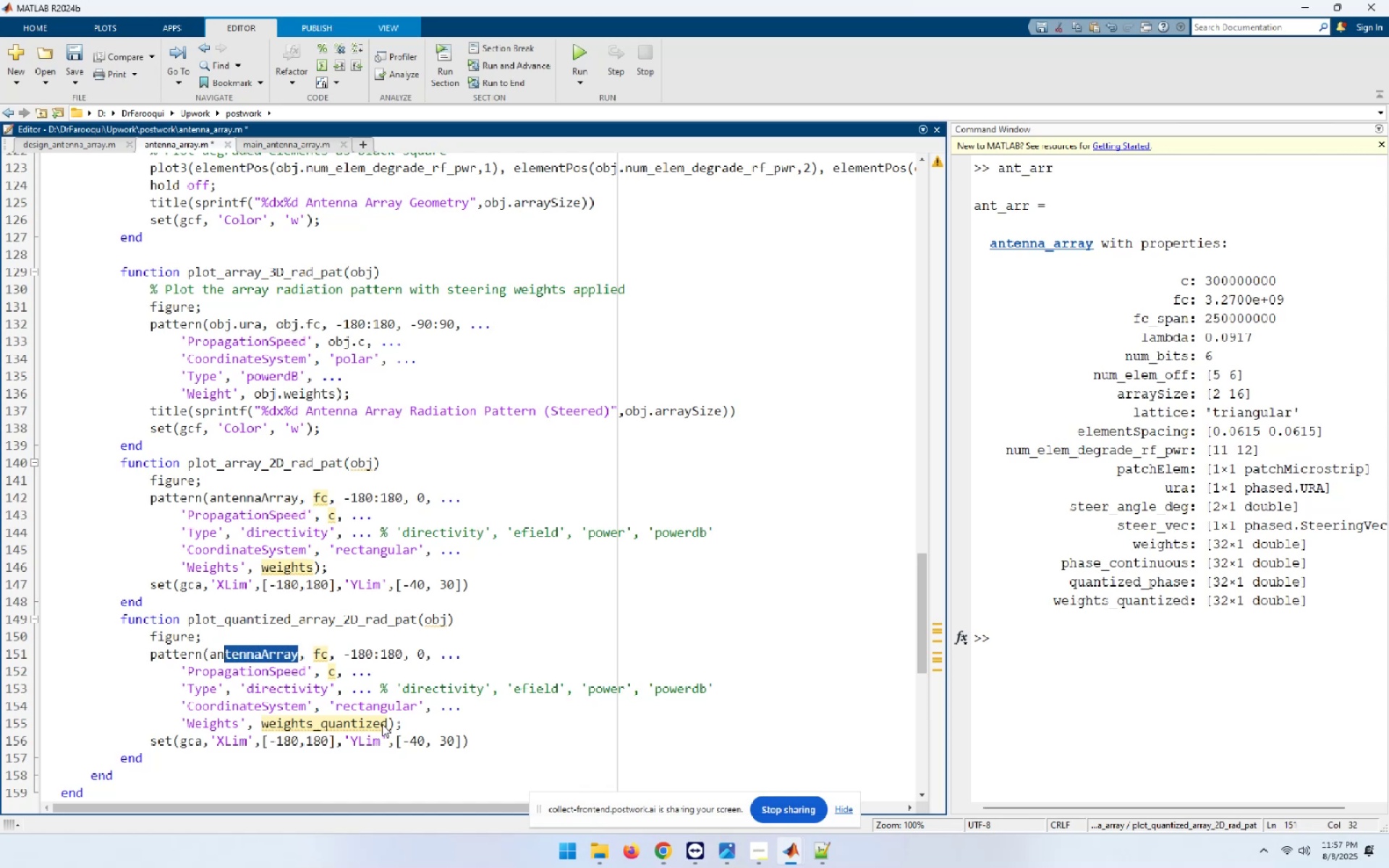 
key(Shift+ArrowLeft)
 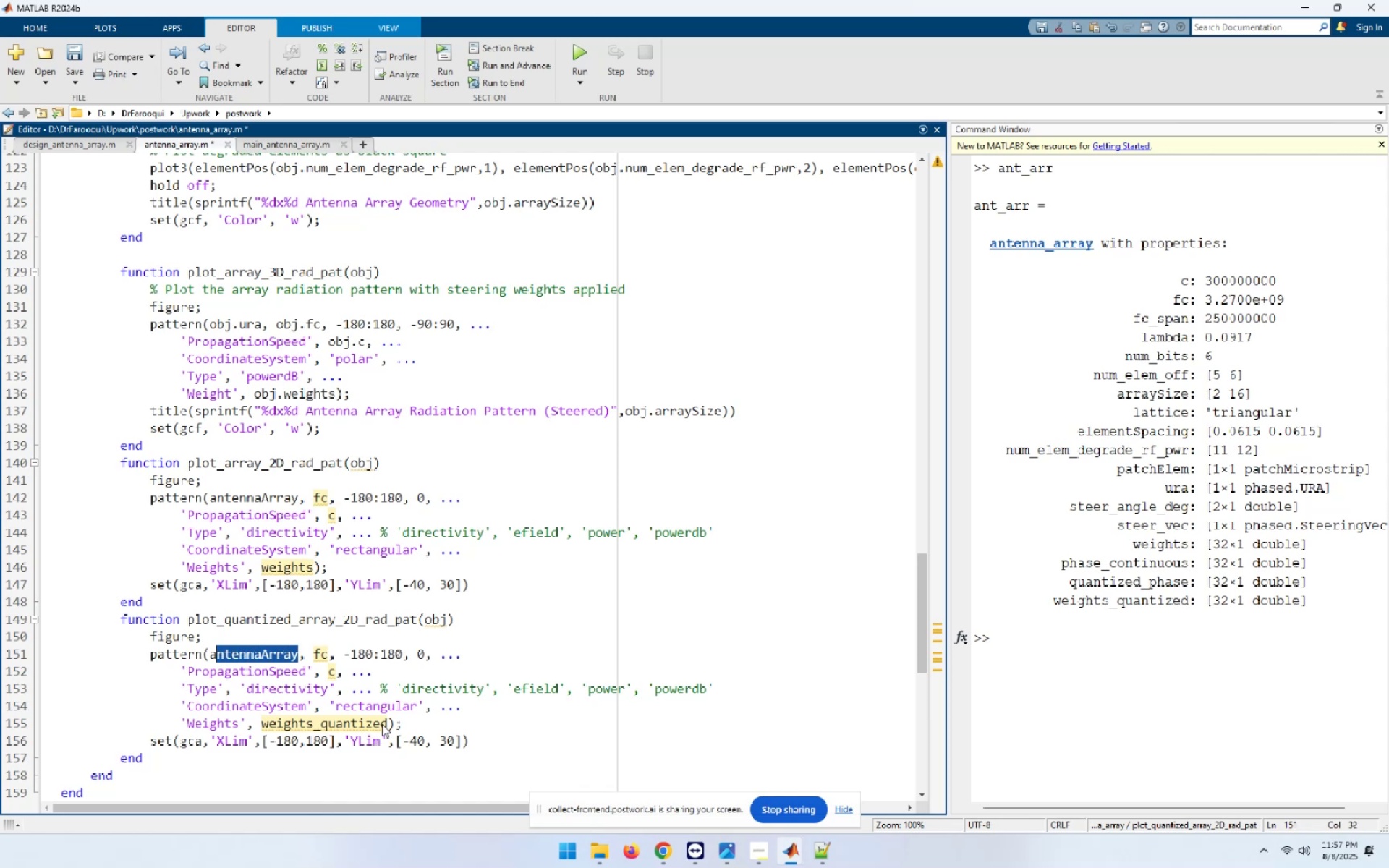 
key(Shift+ArrowLeft)
 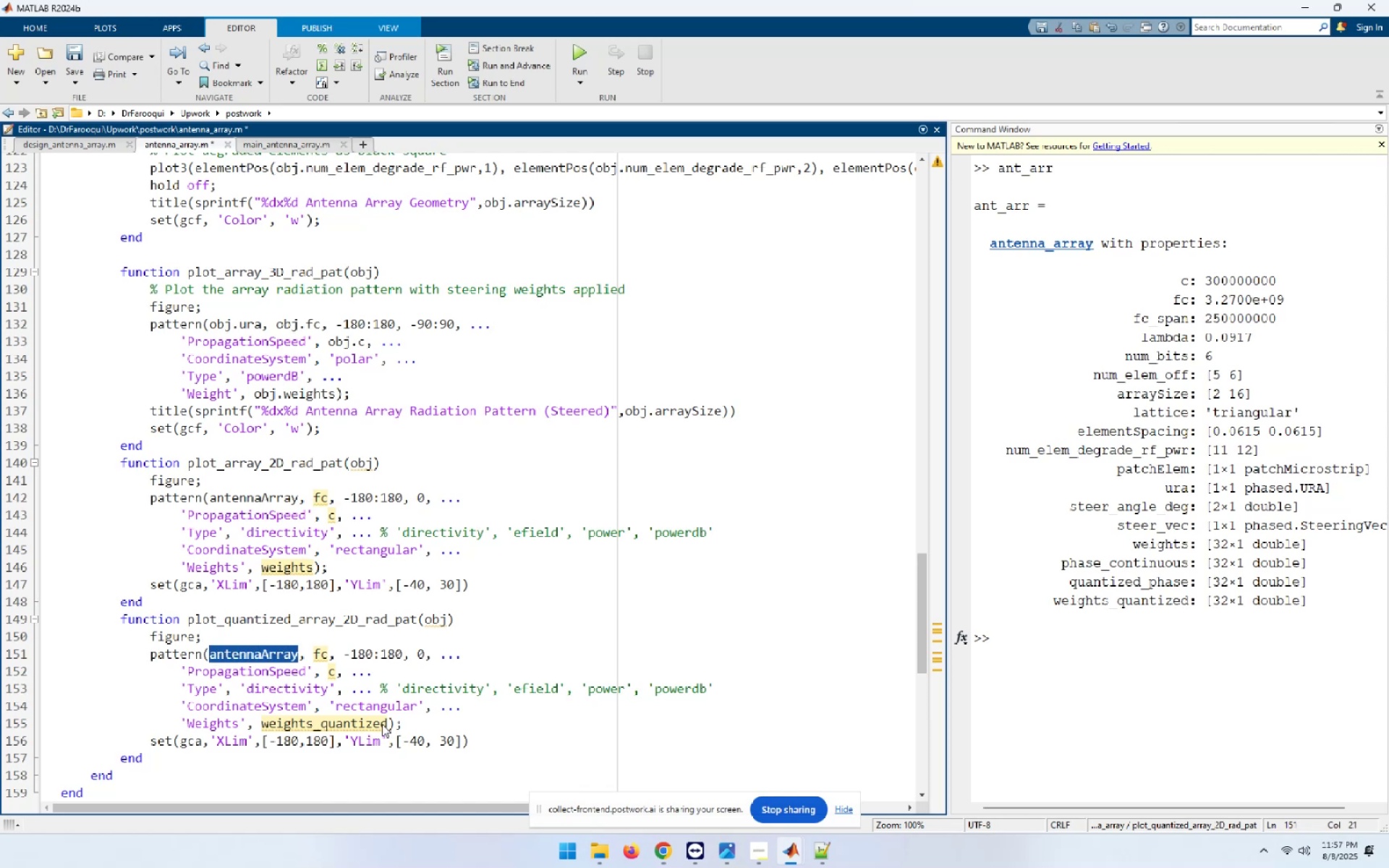 
type(obj.arr)
key(Backspace)
key(Backspace)
key(Backspace)
type(ura)
 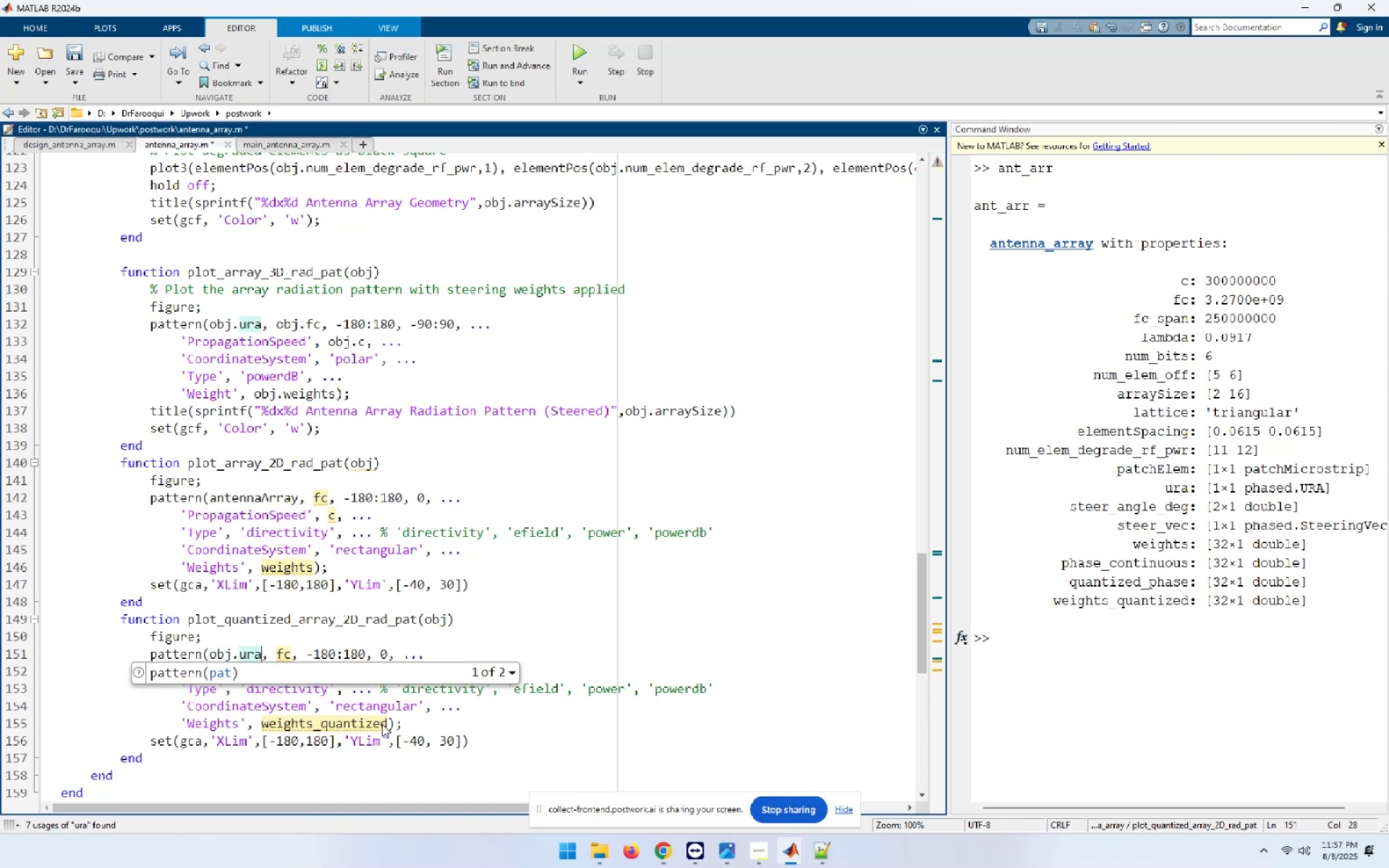 
key(ArrowRight)
 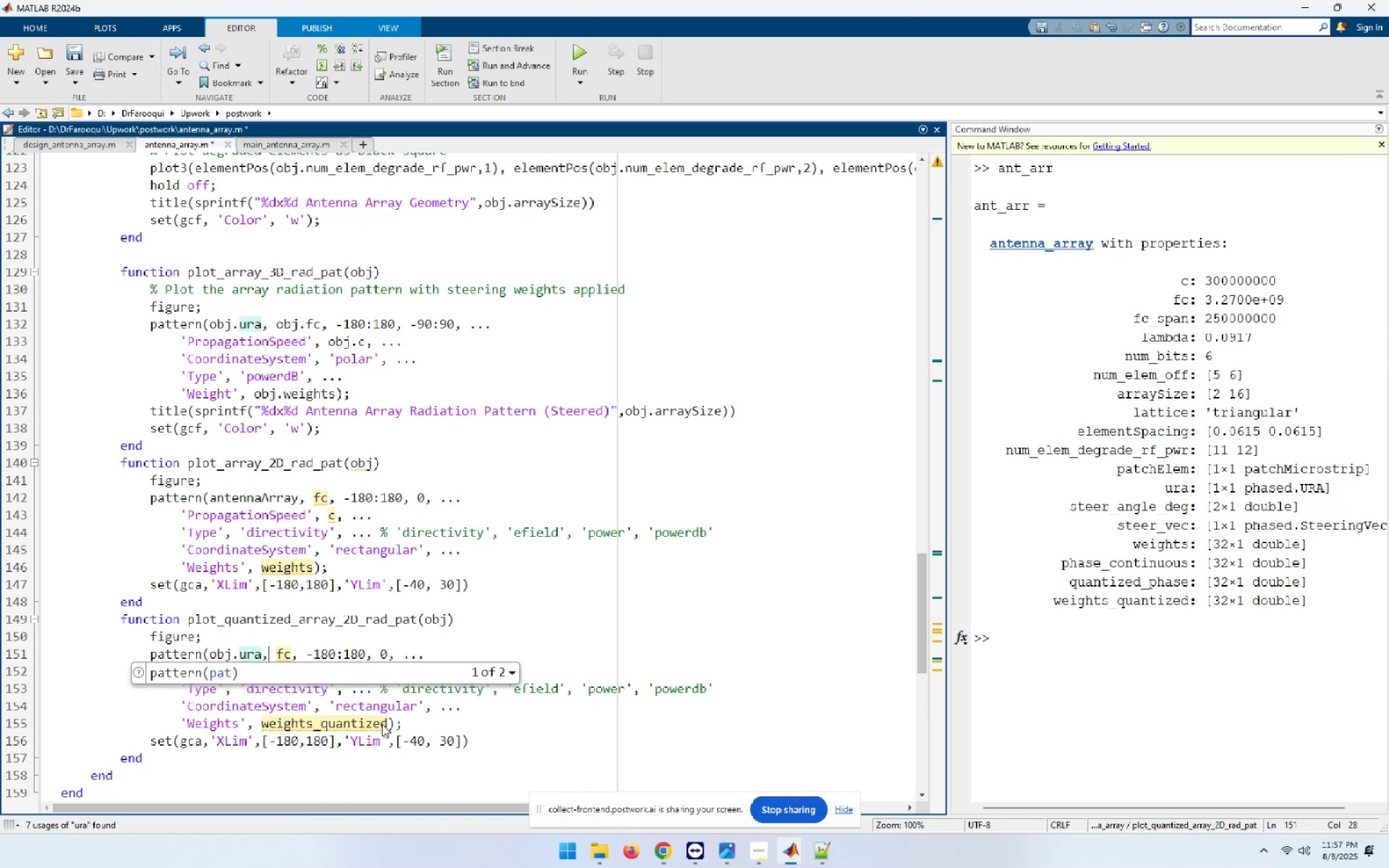 
key(ArrowRight)
 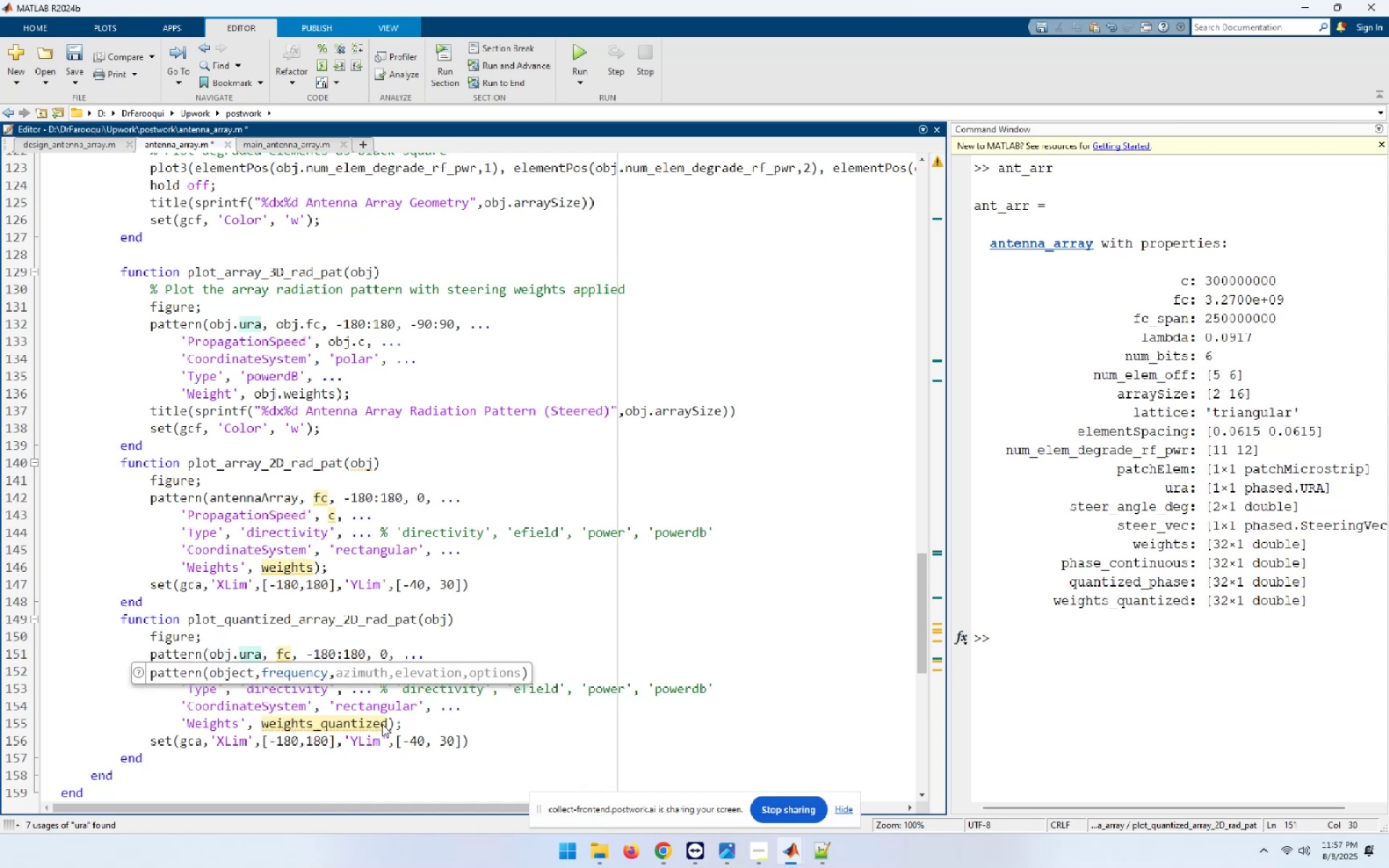 
type(obj.)
key(Escape)
 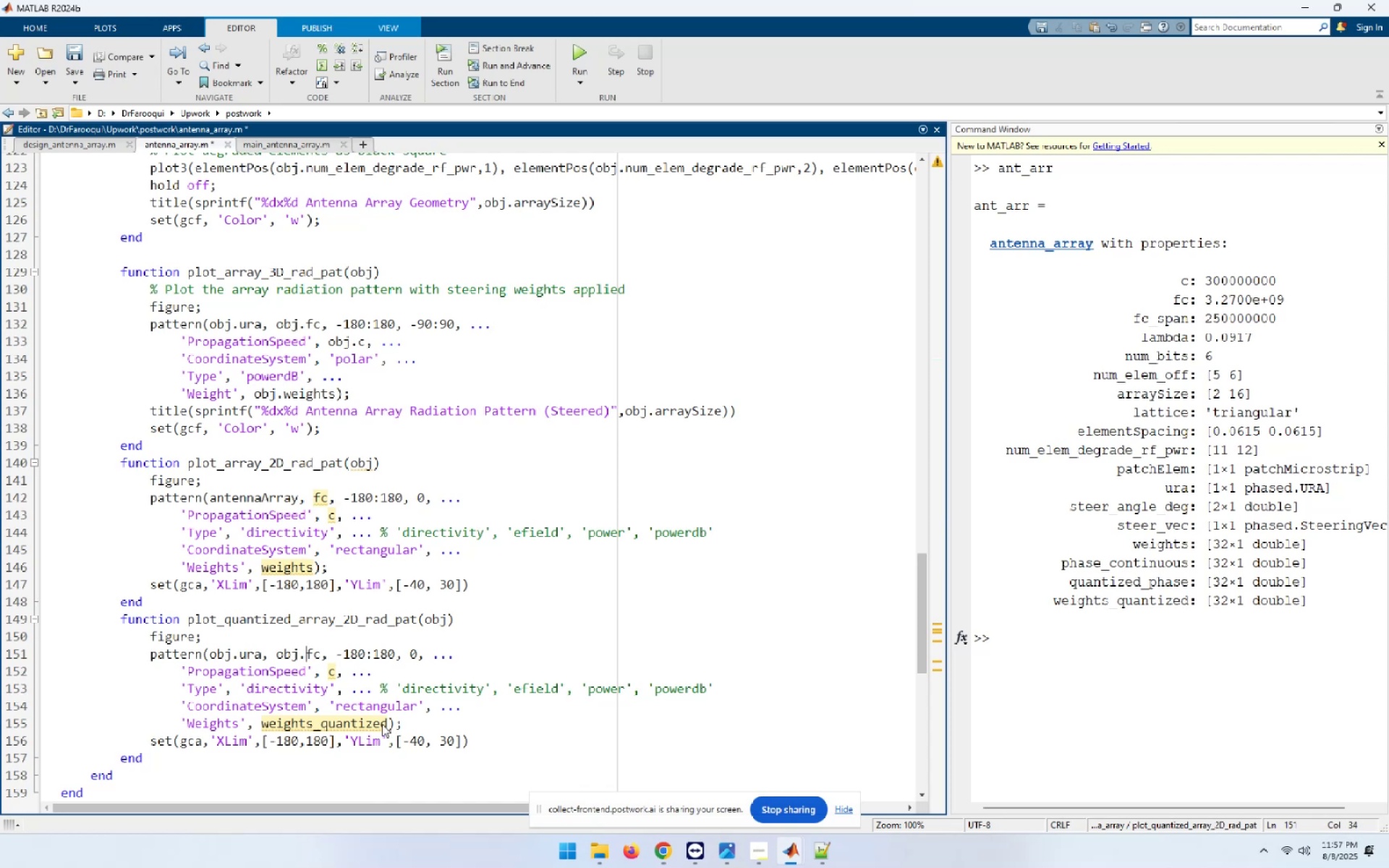 
key(ArrowDown)
 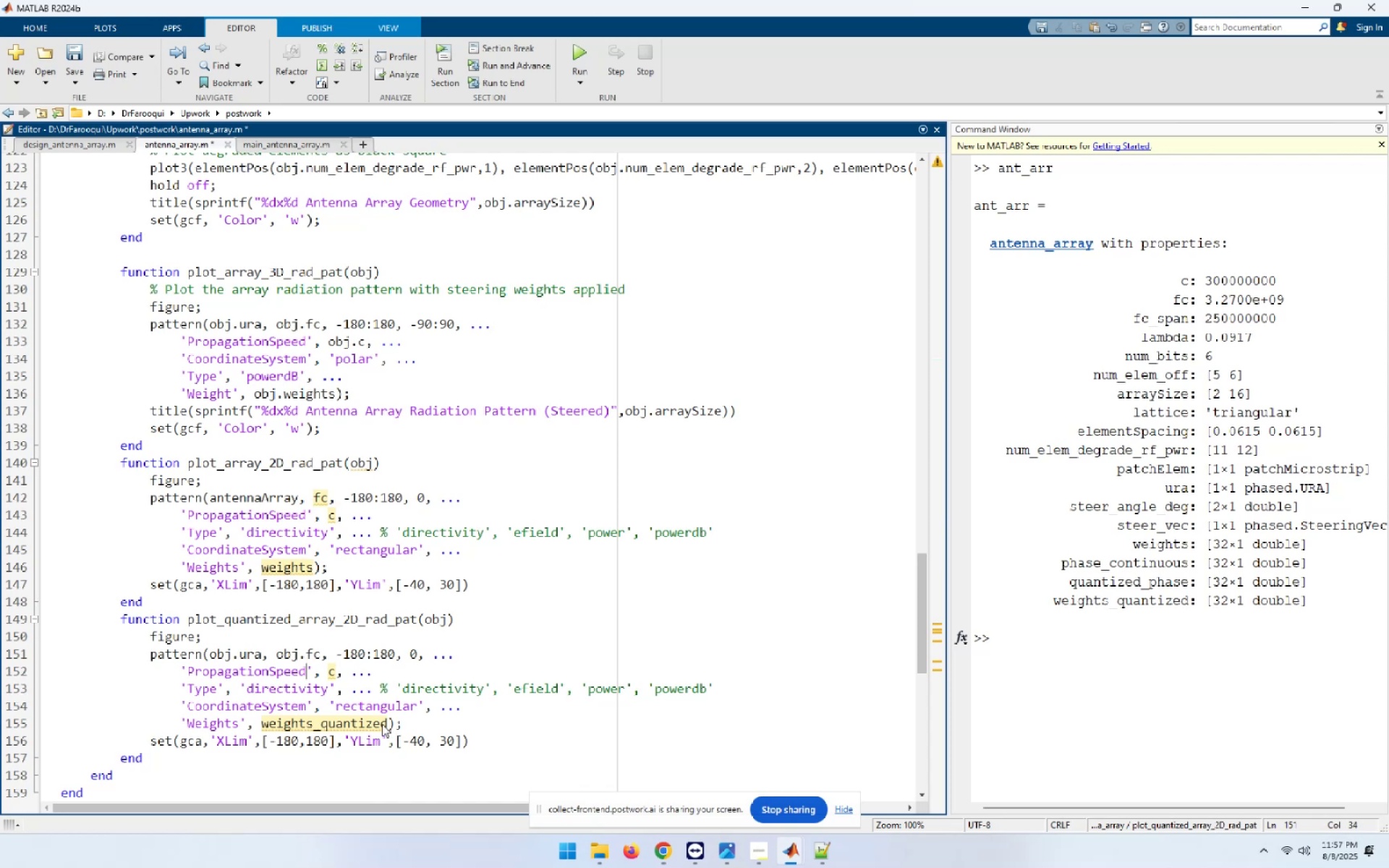 
key(ArrowRight)
 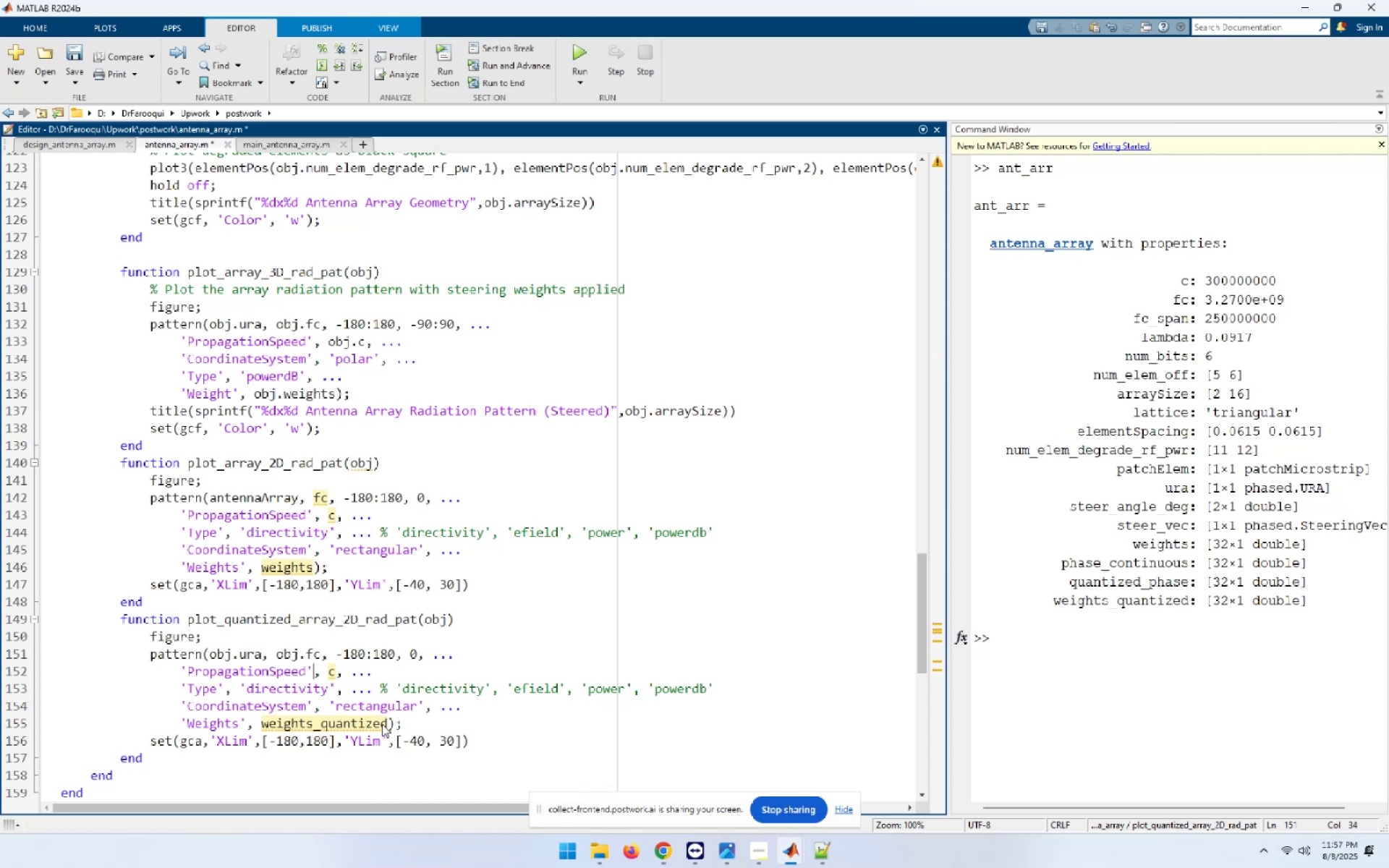 
key(ArrowRight)
 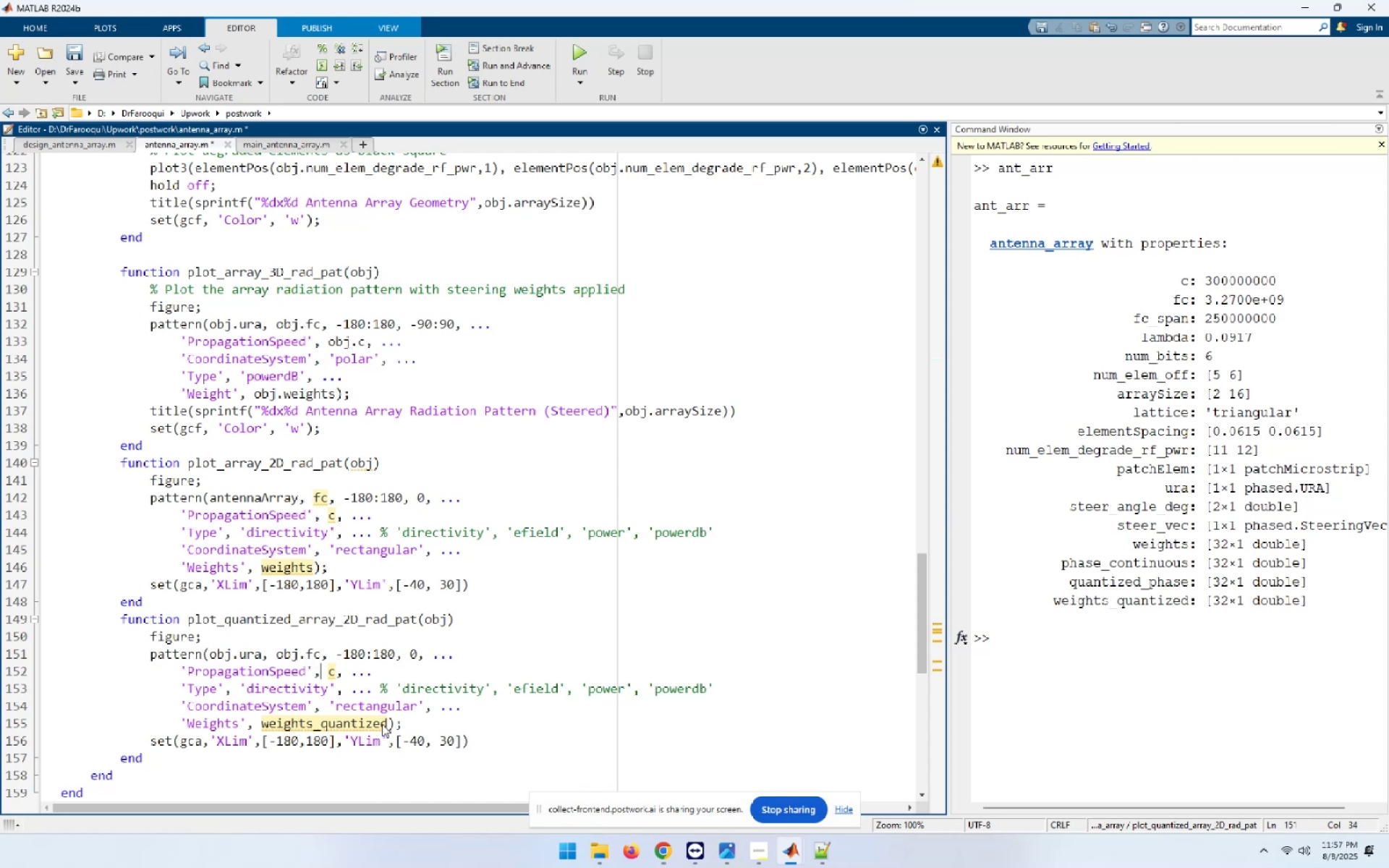 
key(ArrowRight)
 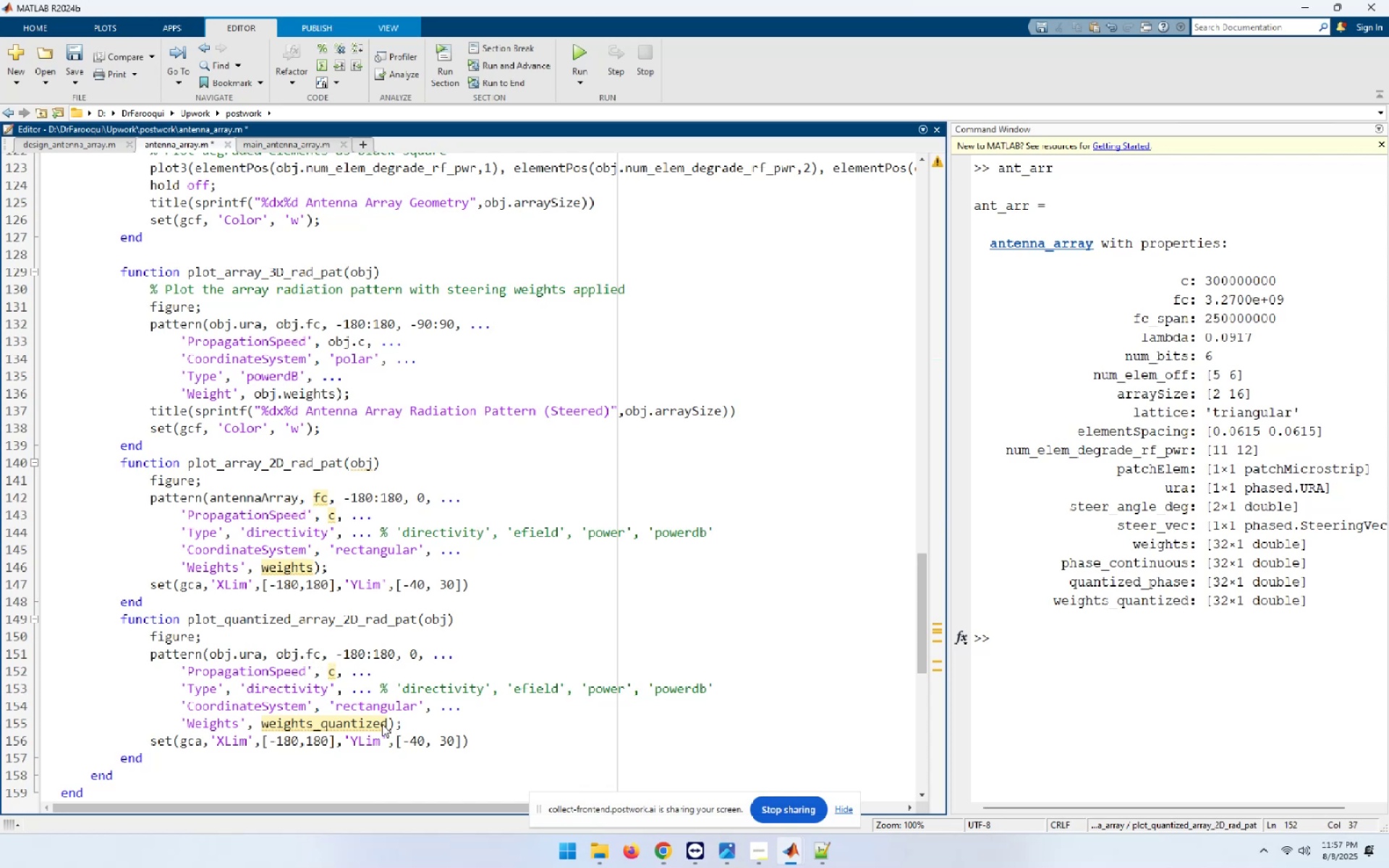 
type(obj.)
 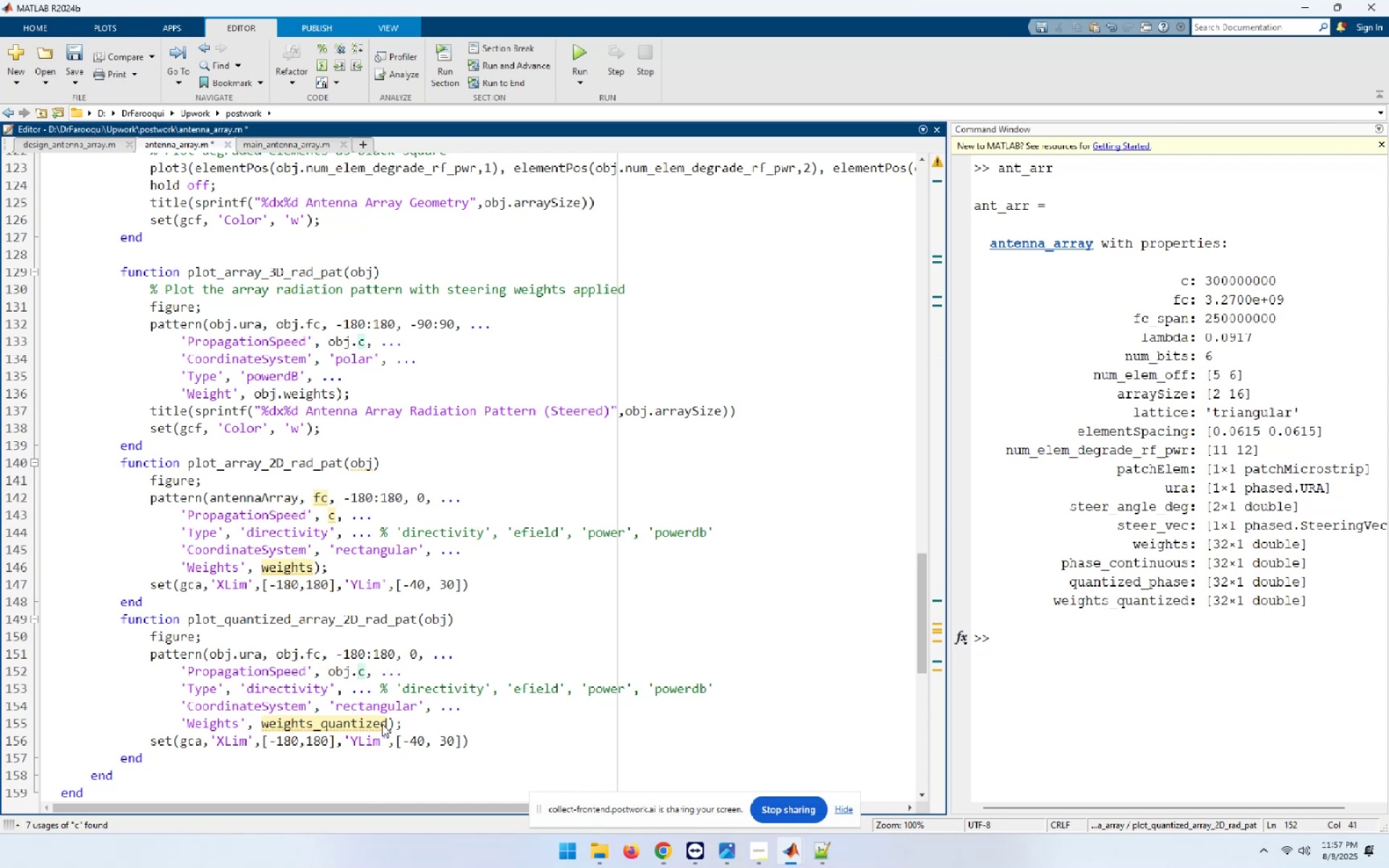 
key(ArrowDown)
 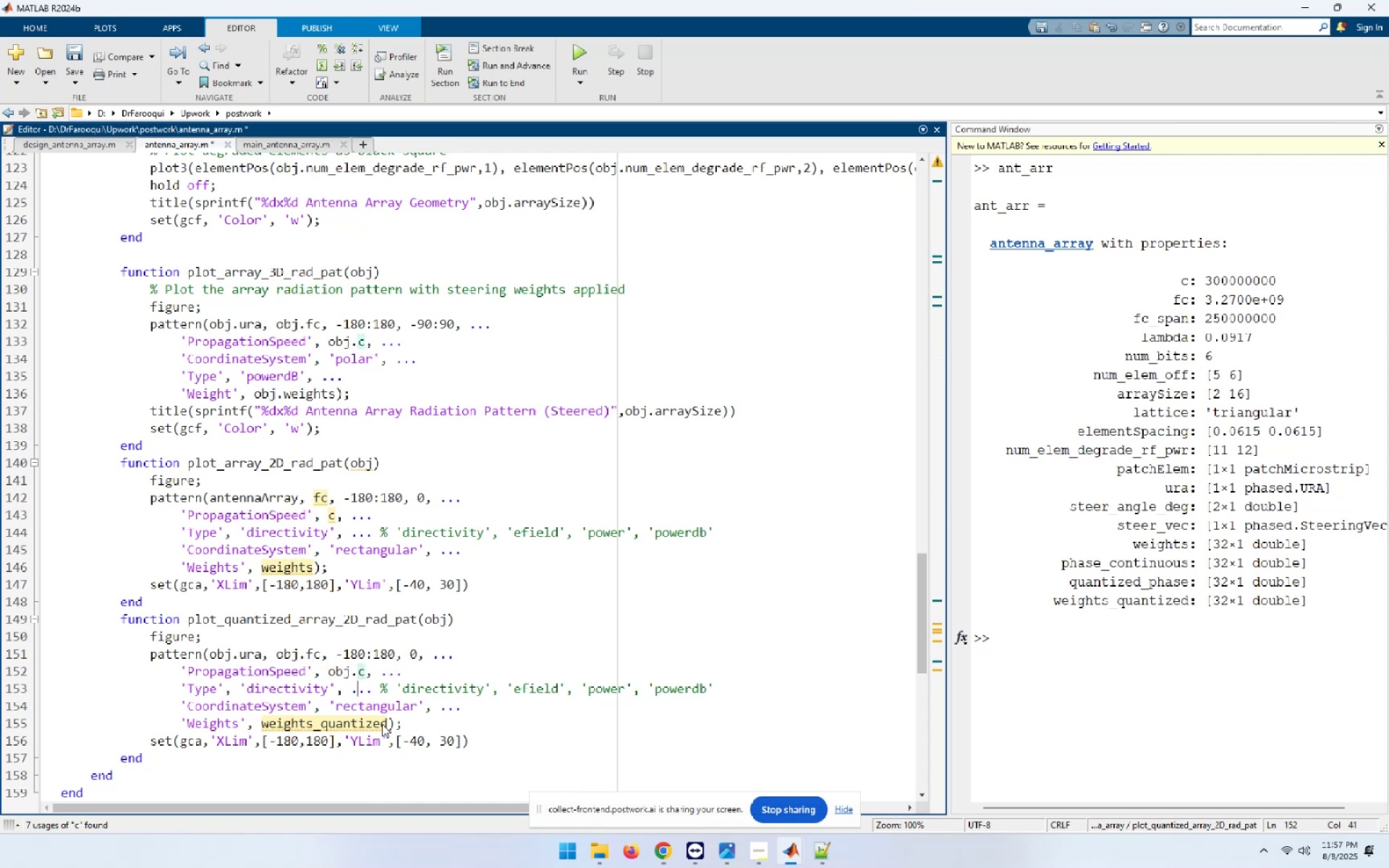 
hold_key(key=ArrowLeft, duration=0.78)
 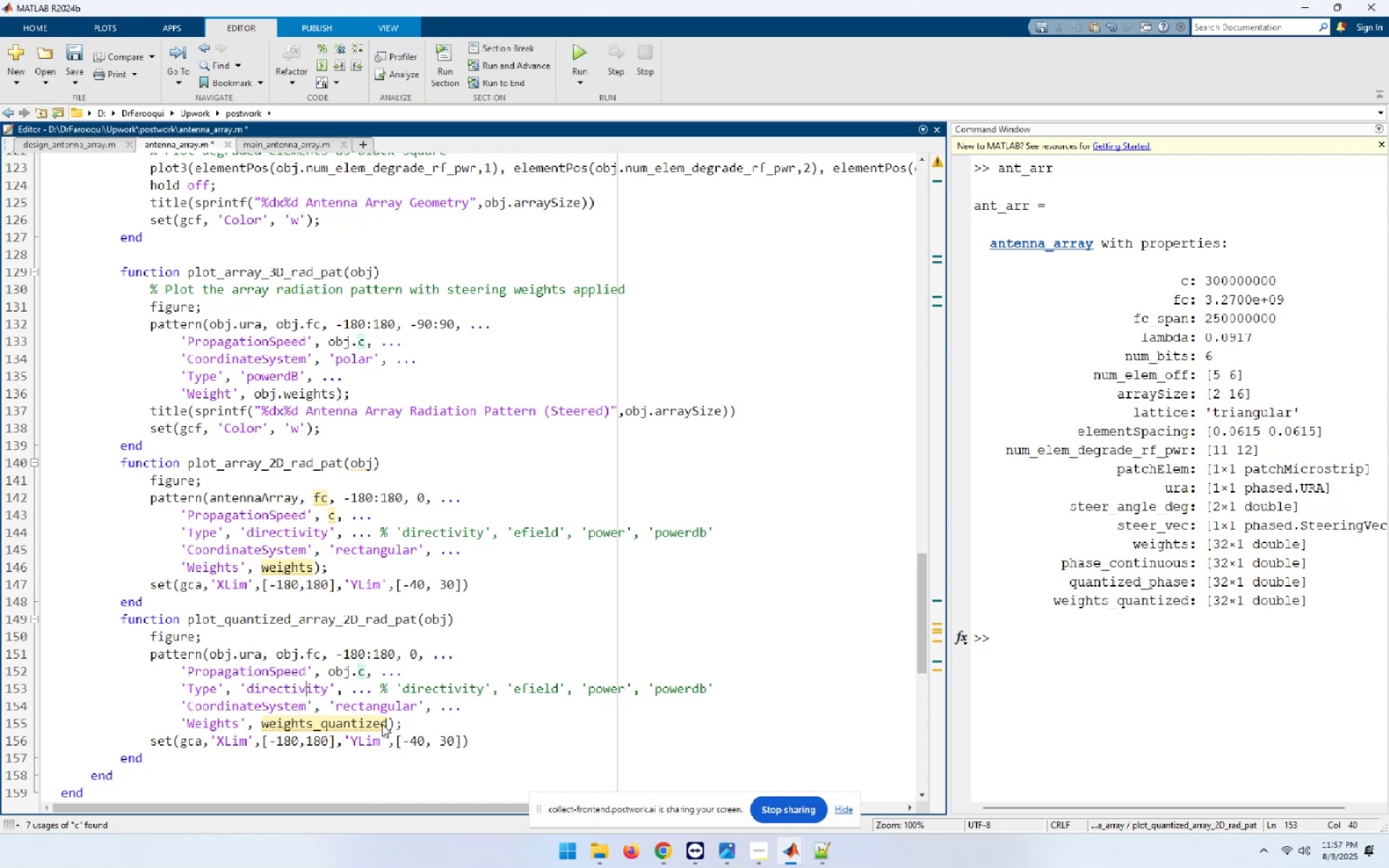 
key(ArrowDown)
 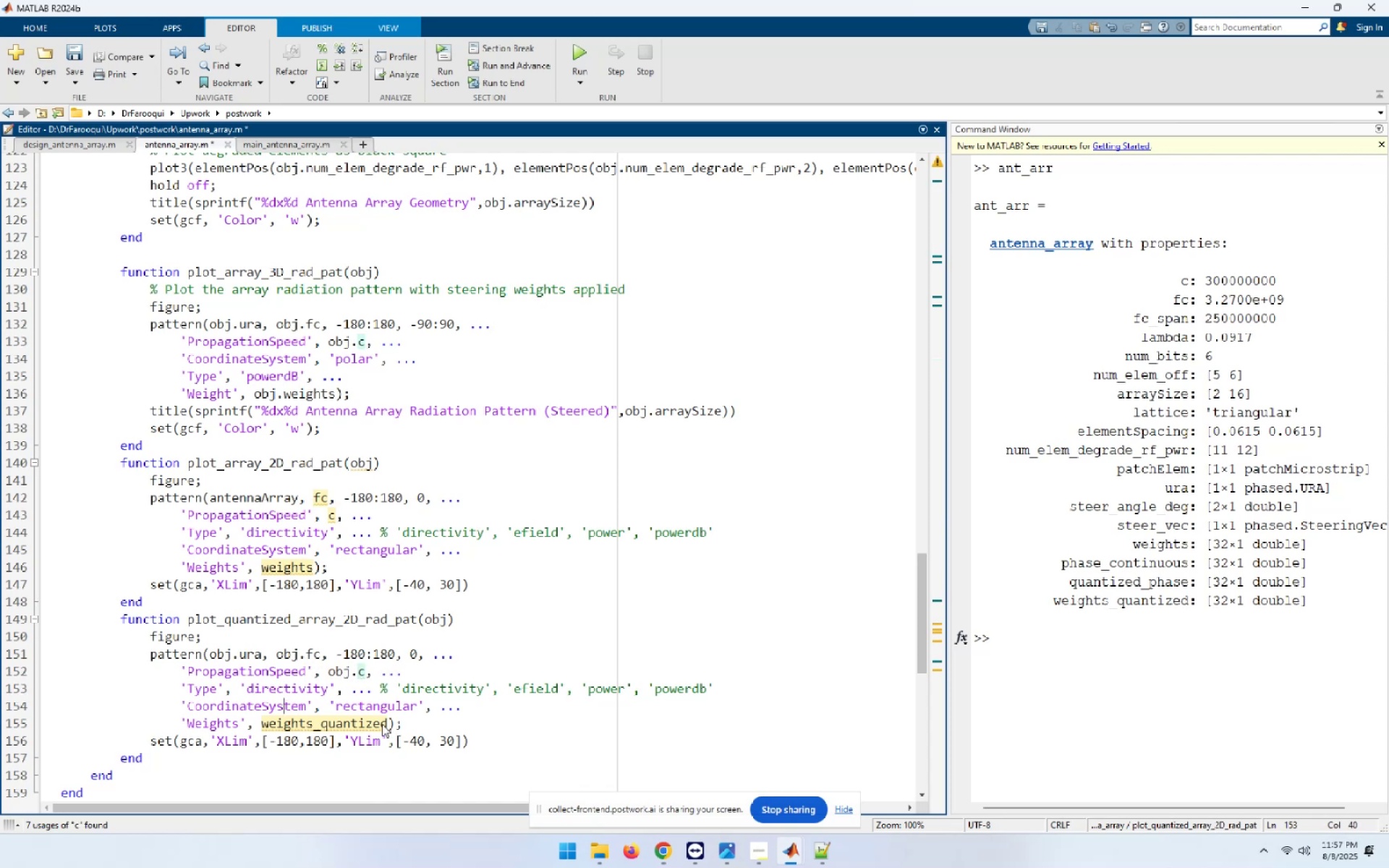 
key(ArrowLeft)
 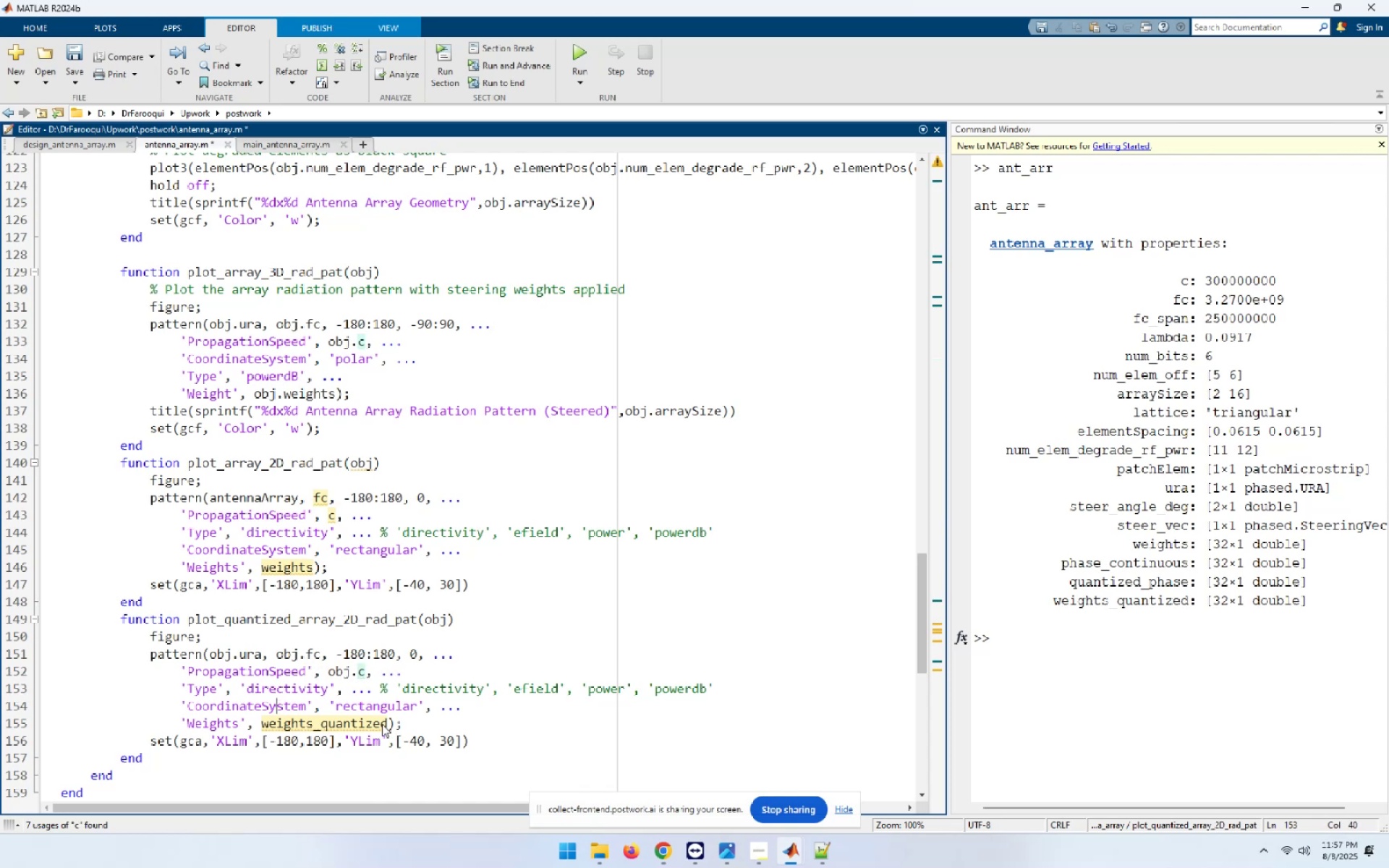 
key(ArrowDown)
 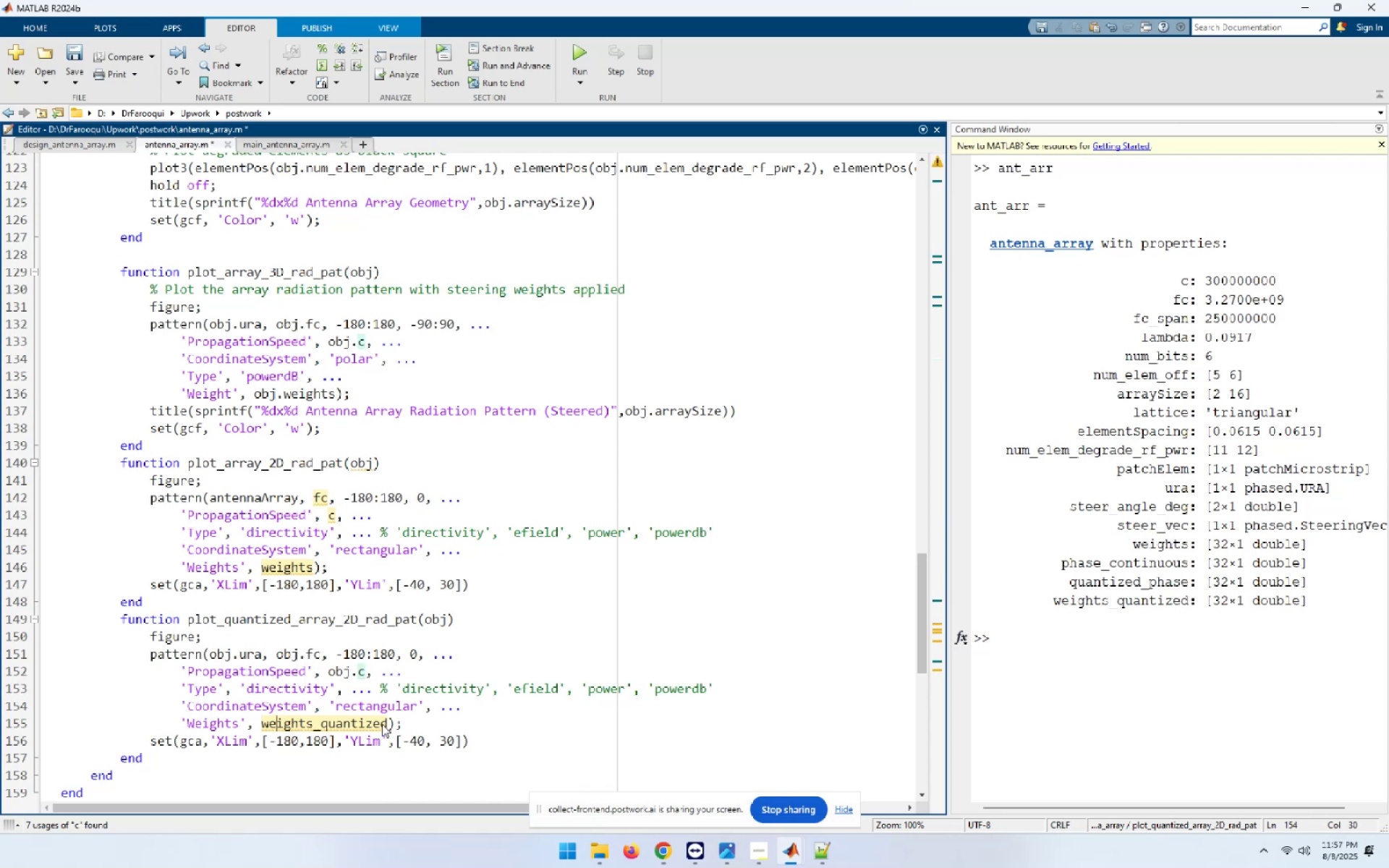 
key(ArrowLeft)
 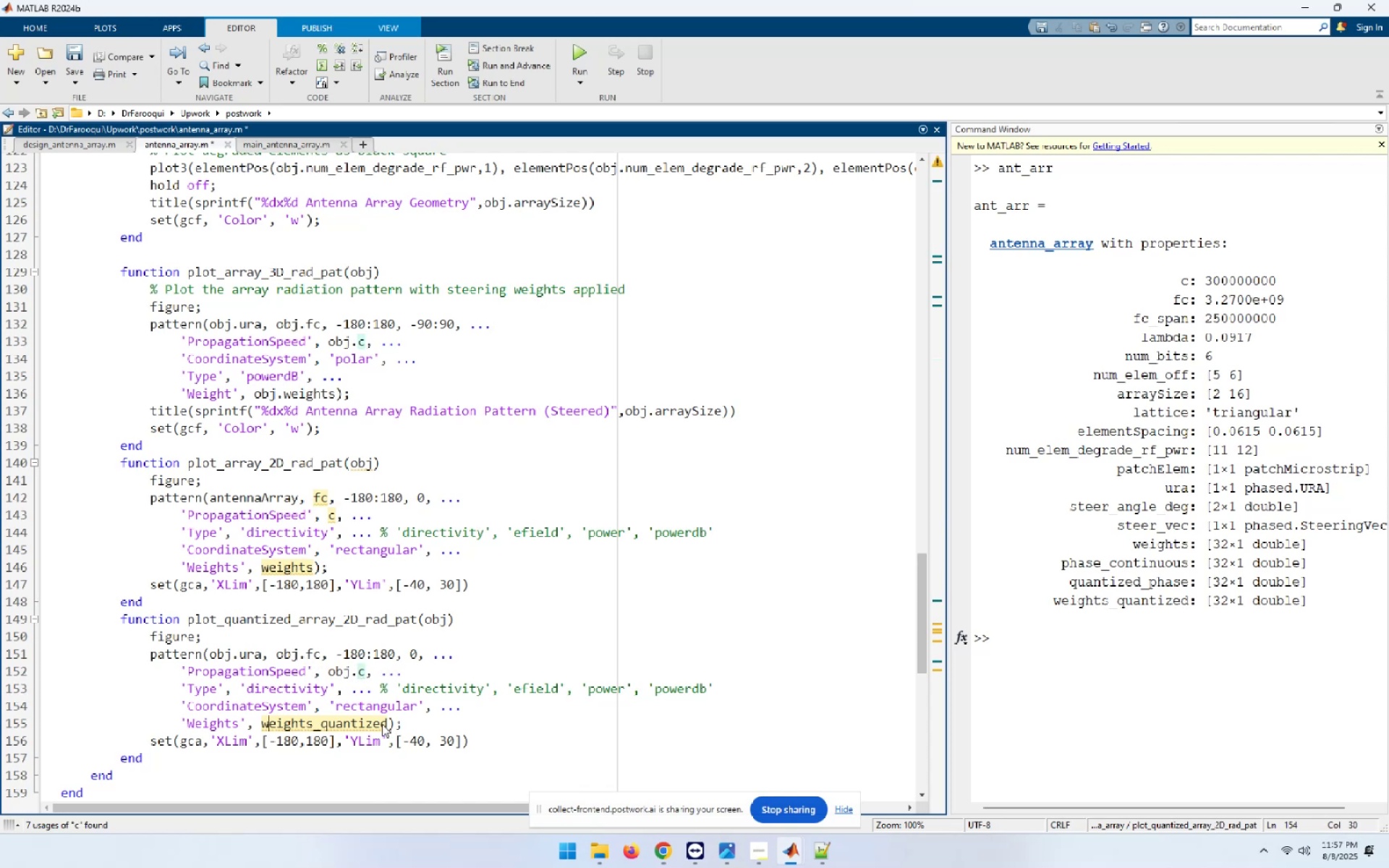 
key(ArrowLeft)
 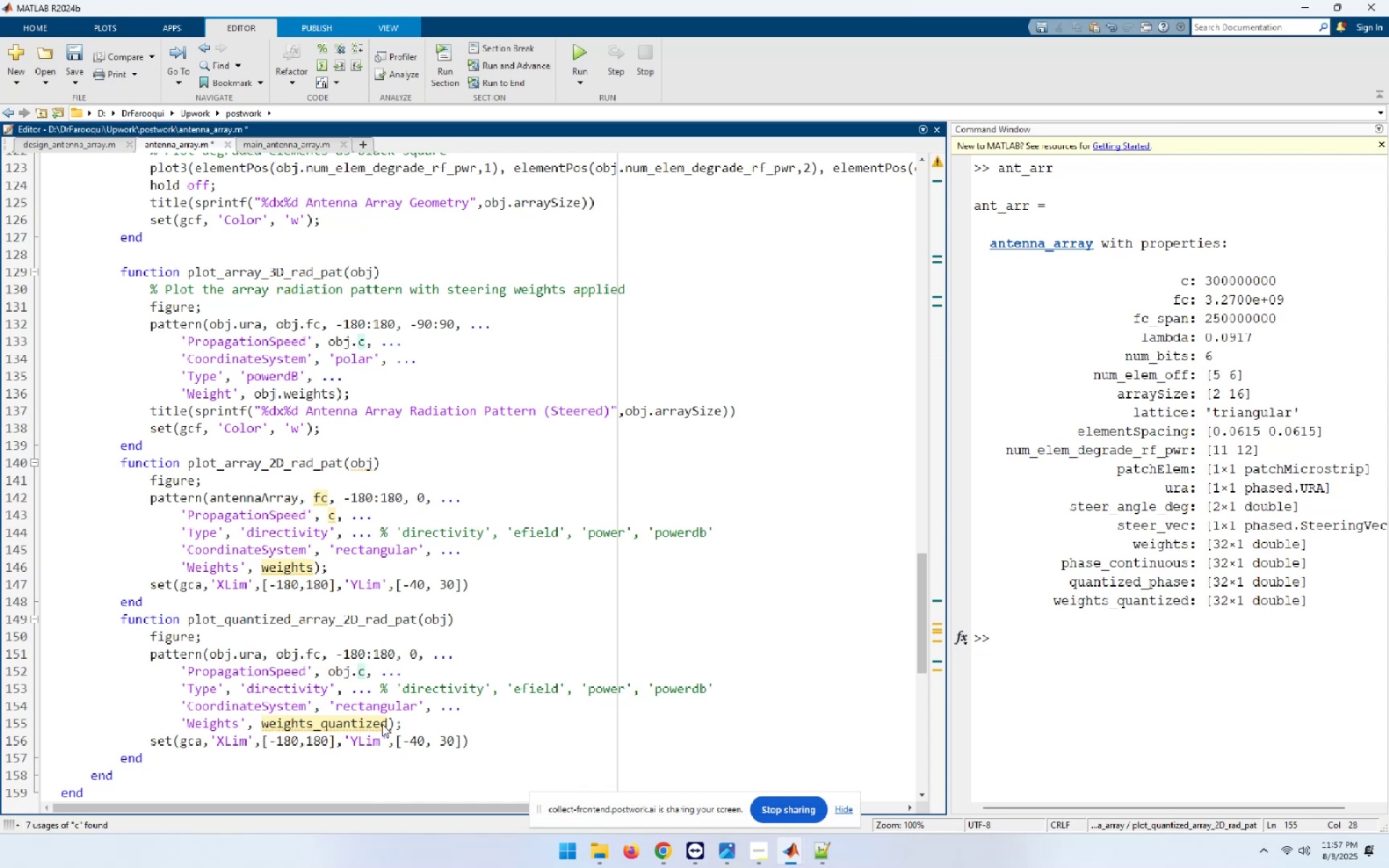 
type(obj.)
key(Escape)
 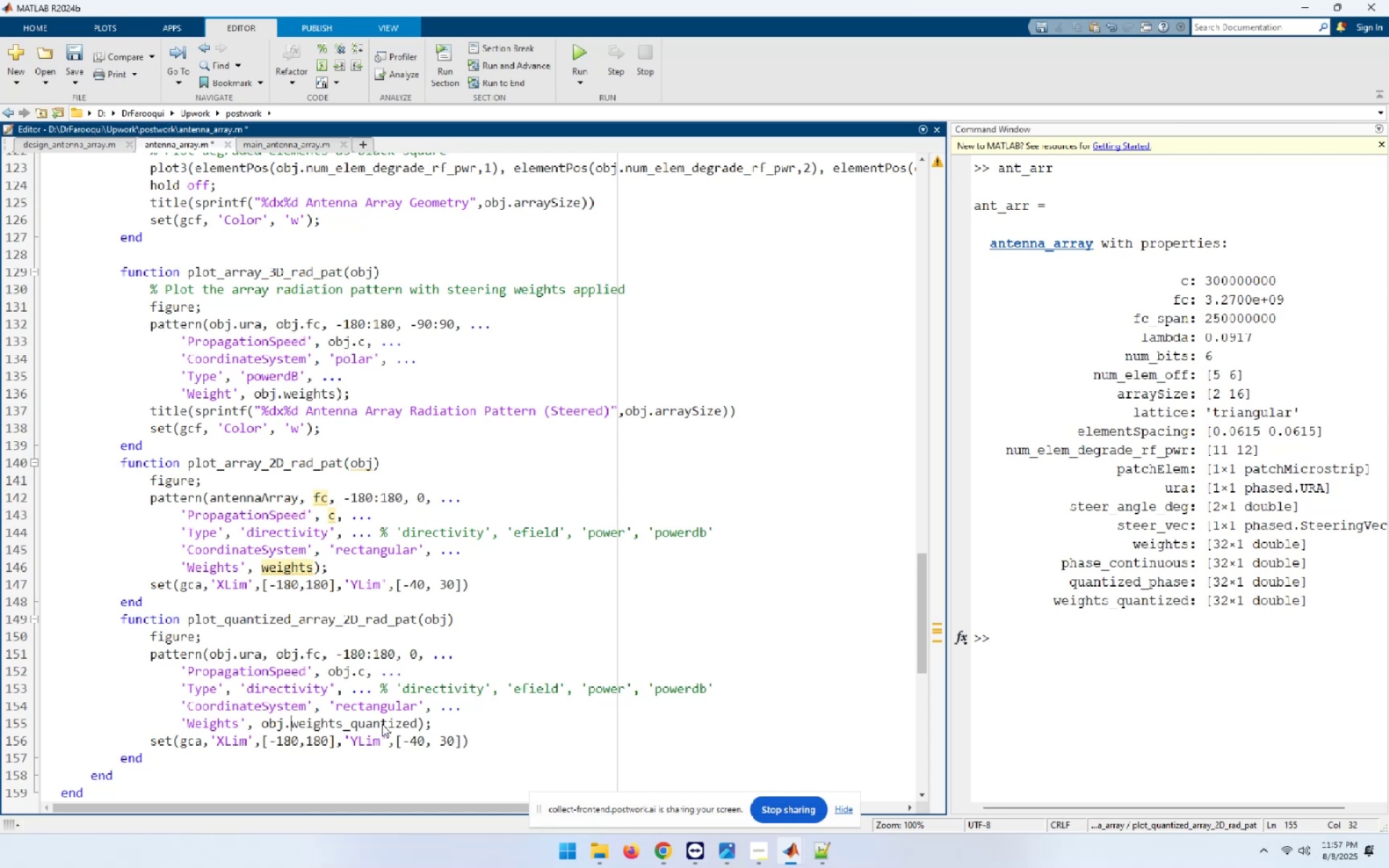 
wait(8.19)
 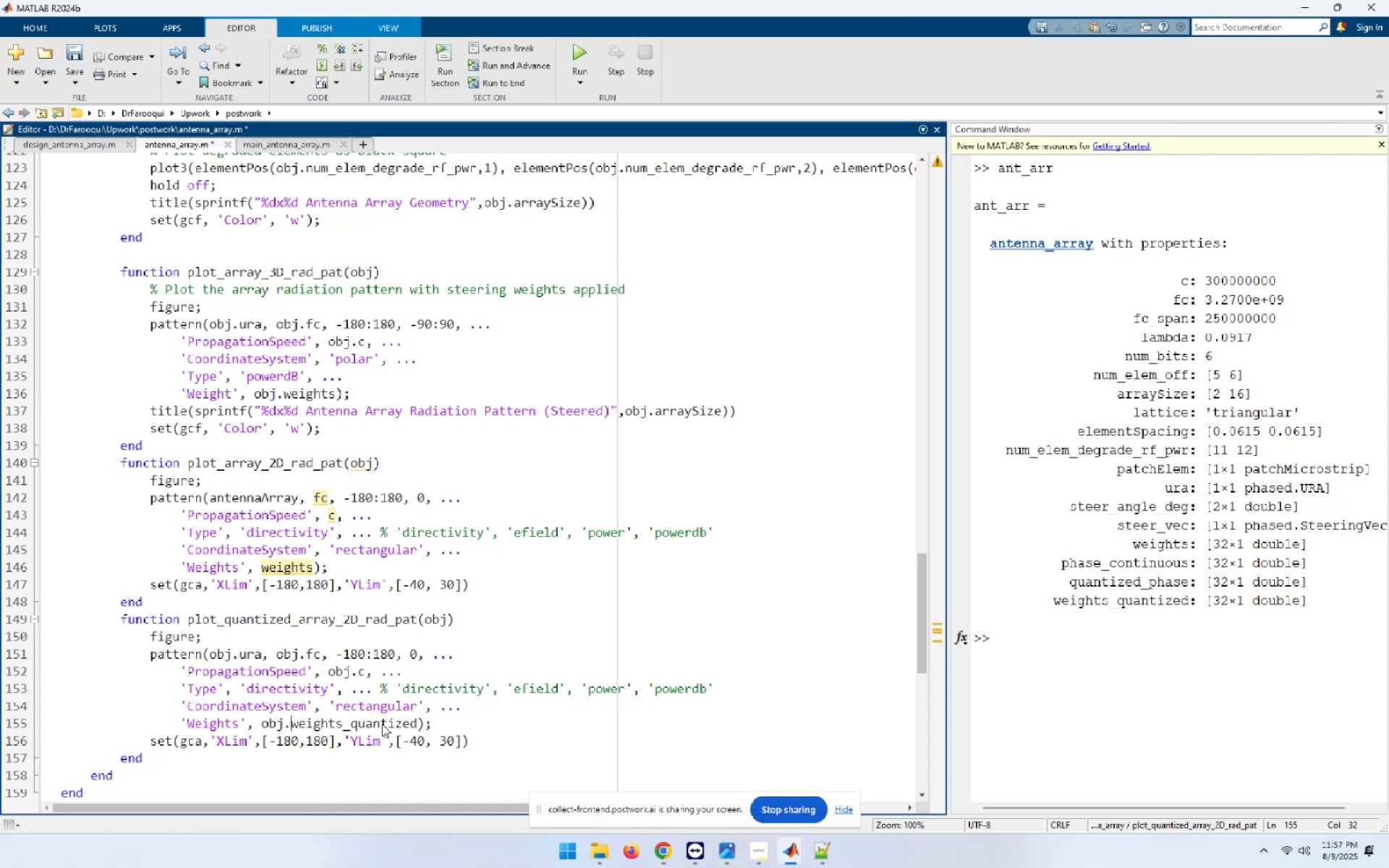 
hold_key(key=ArrowUp, duration=0.83)
 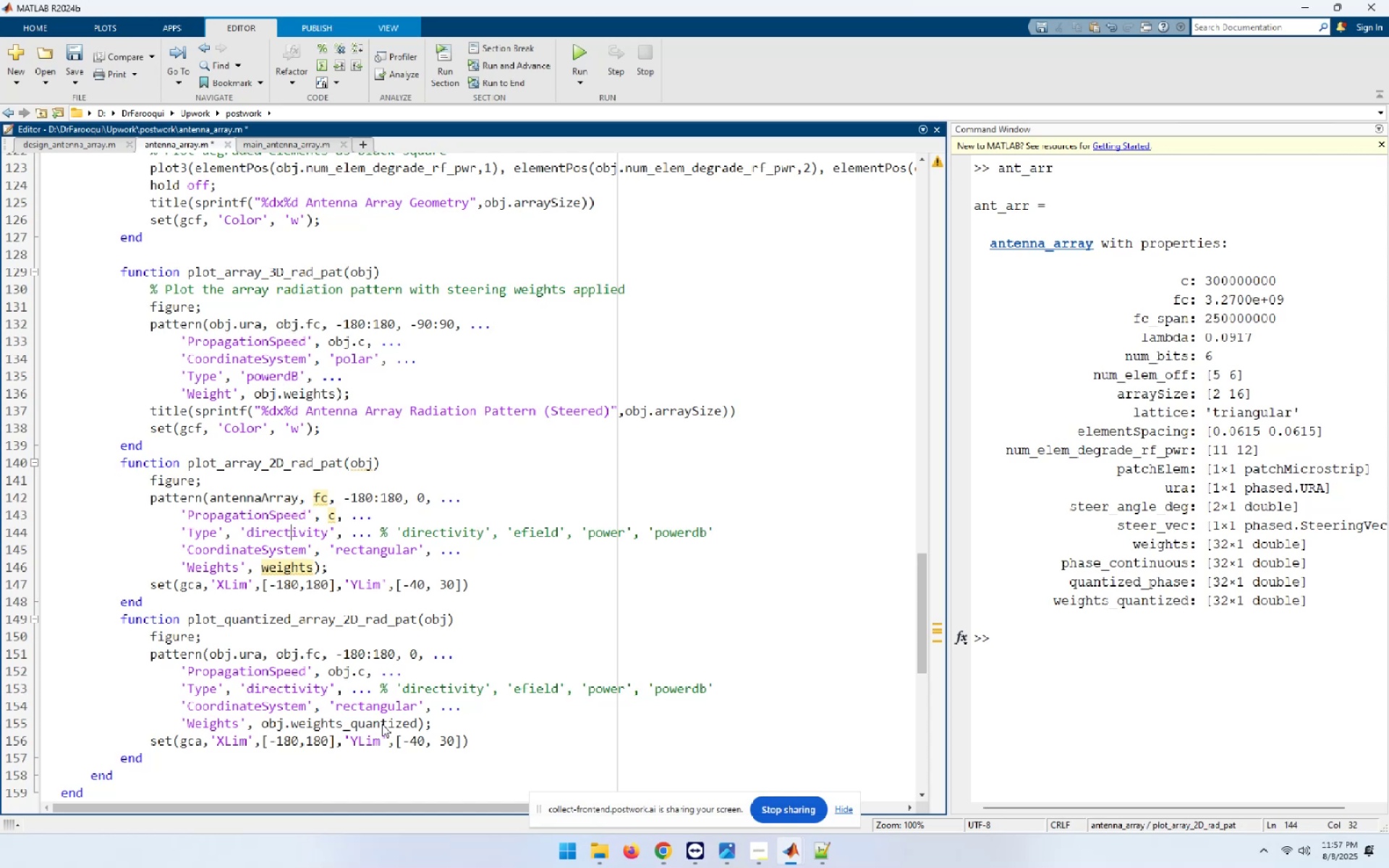 
key(ArrowUp)
 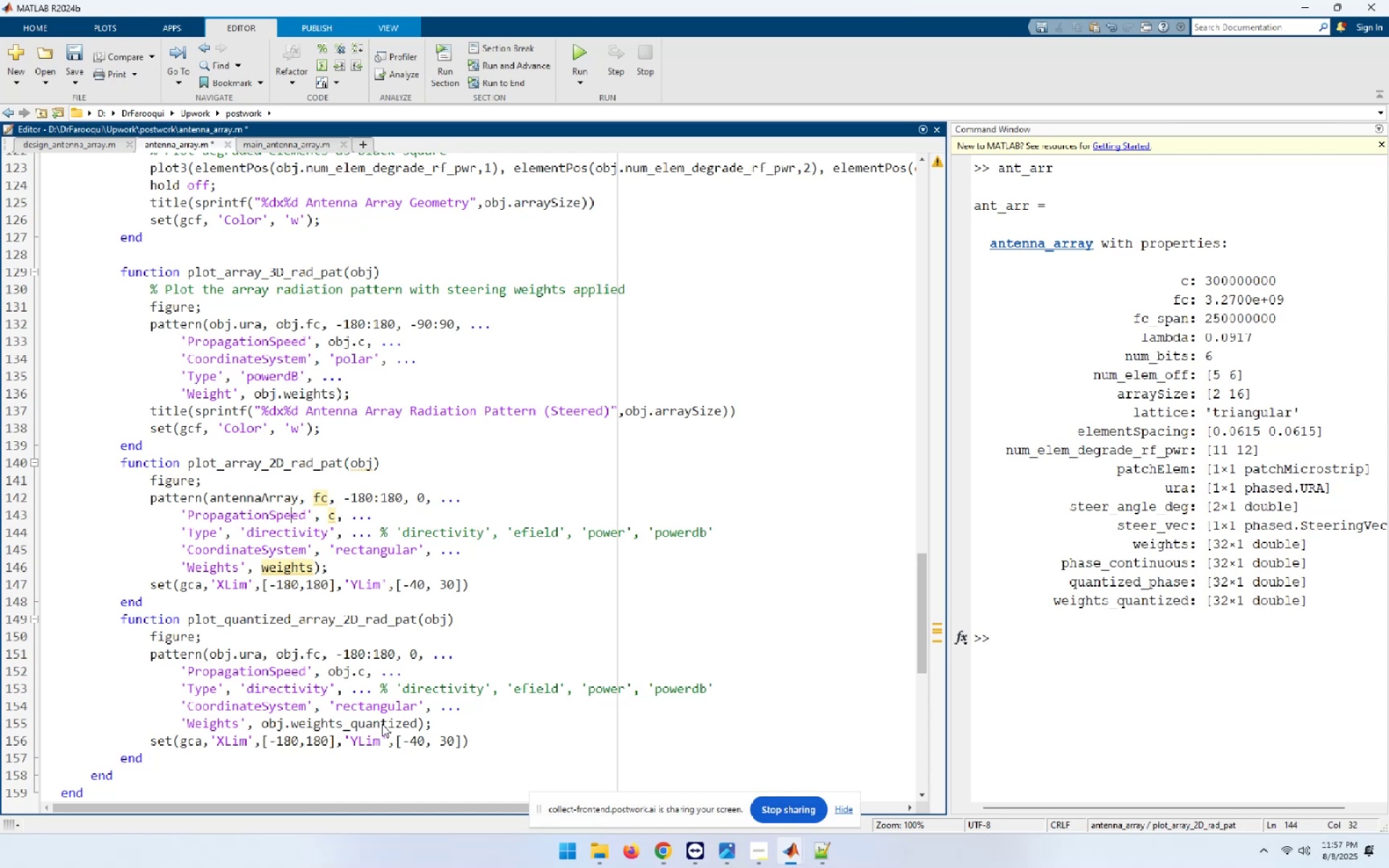 
key(ArrowUp)
 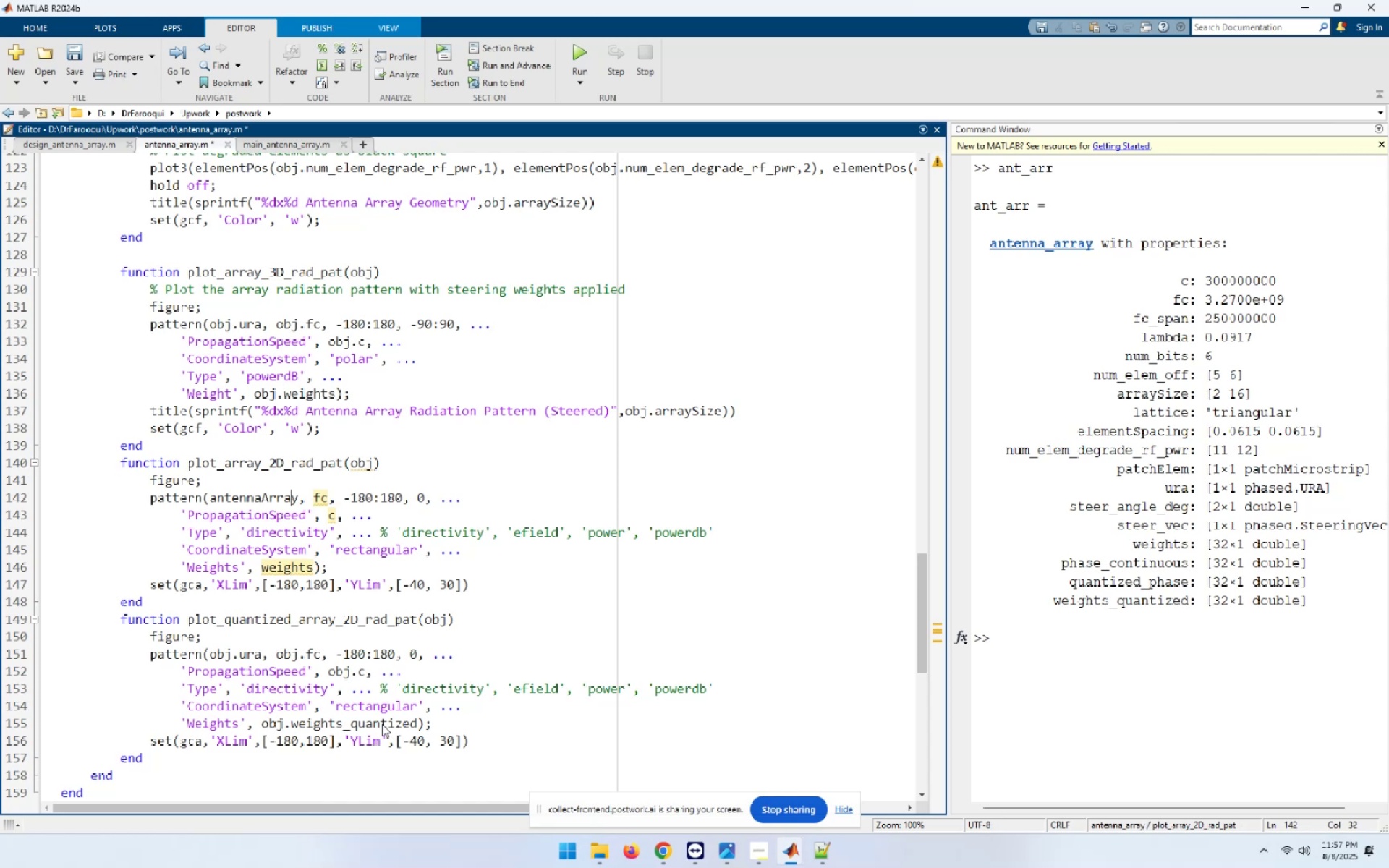 
key(ArrowRight)
 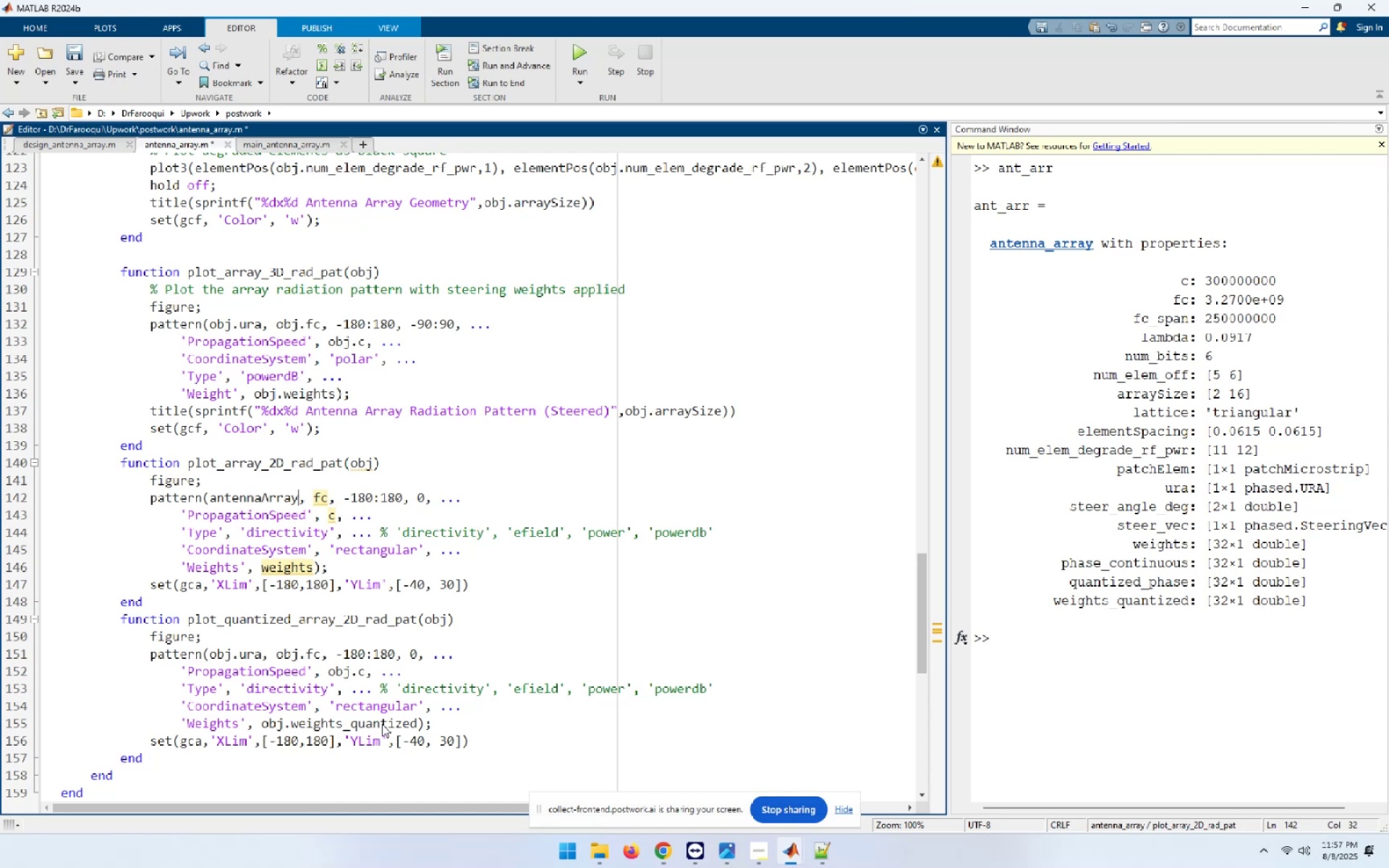 
hold_key(key=ShiftLeft, duration=1.58)
 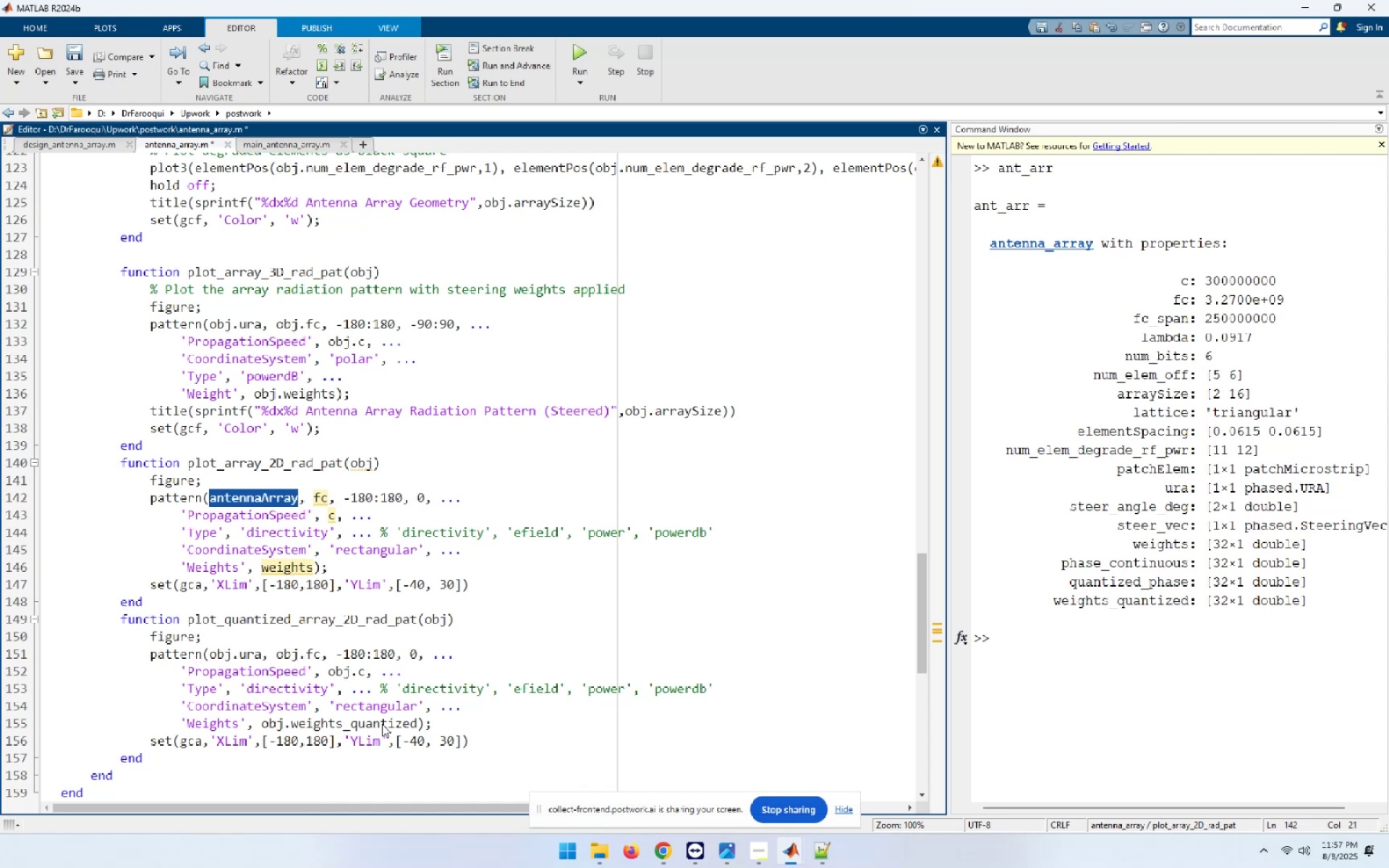 
hold_key(key=ArrowLeft, duration=0.86)
 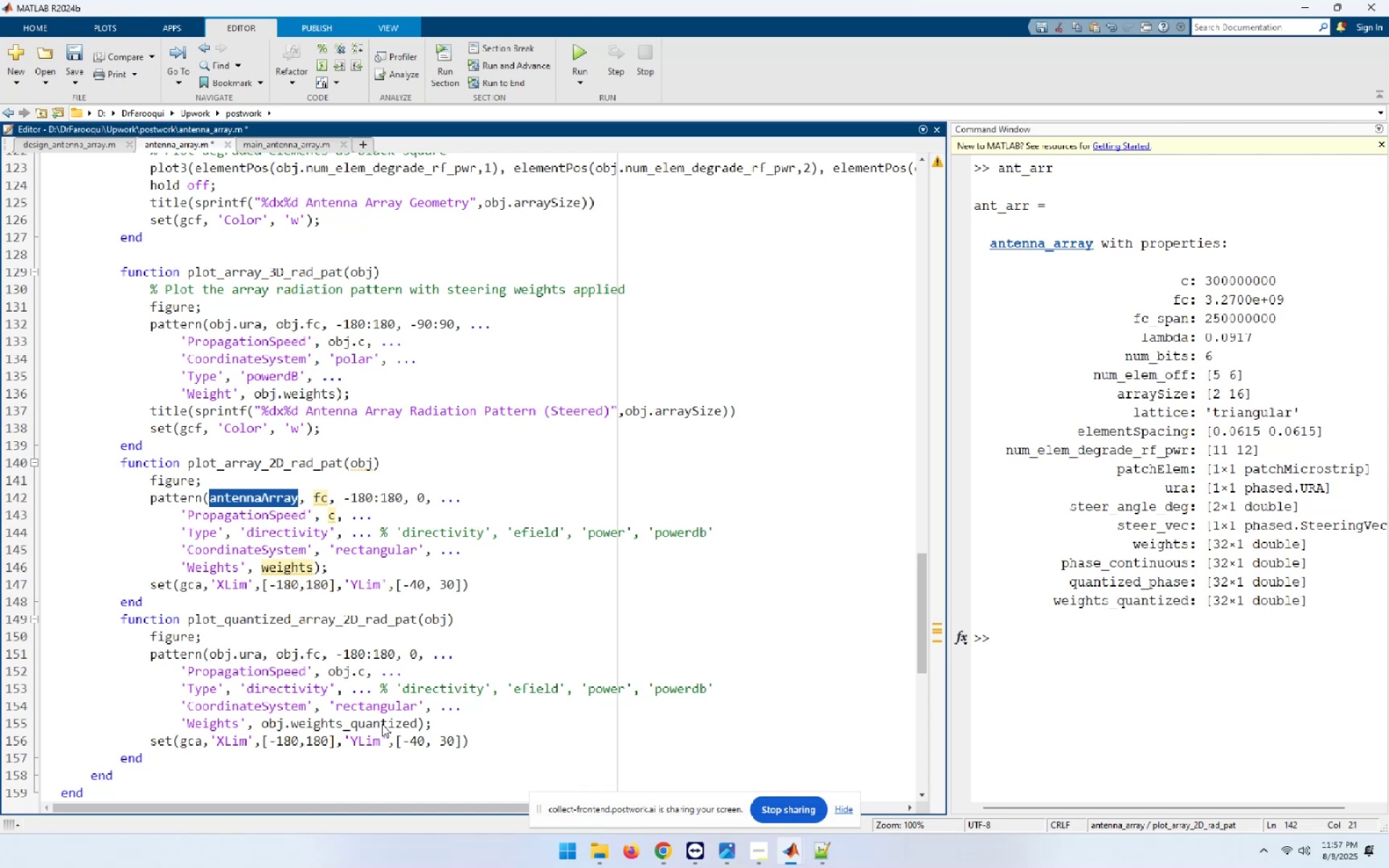 
type(obj.ura)
key(Escape)
 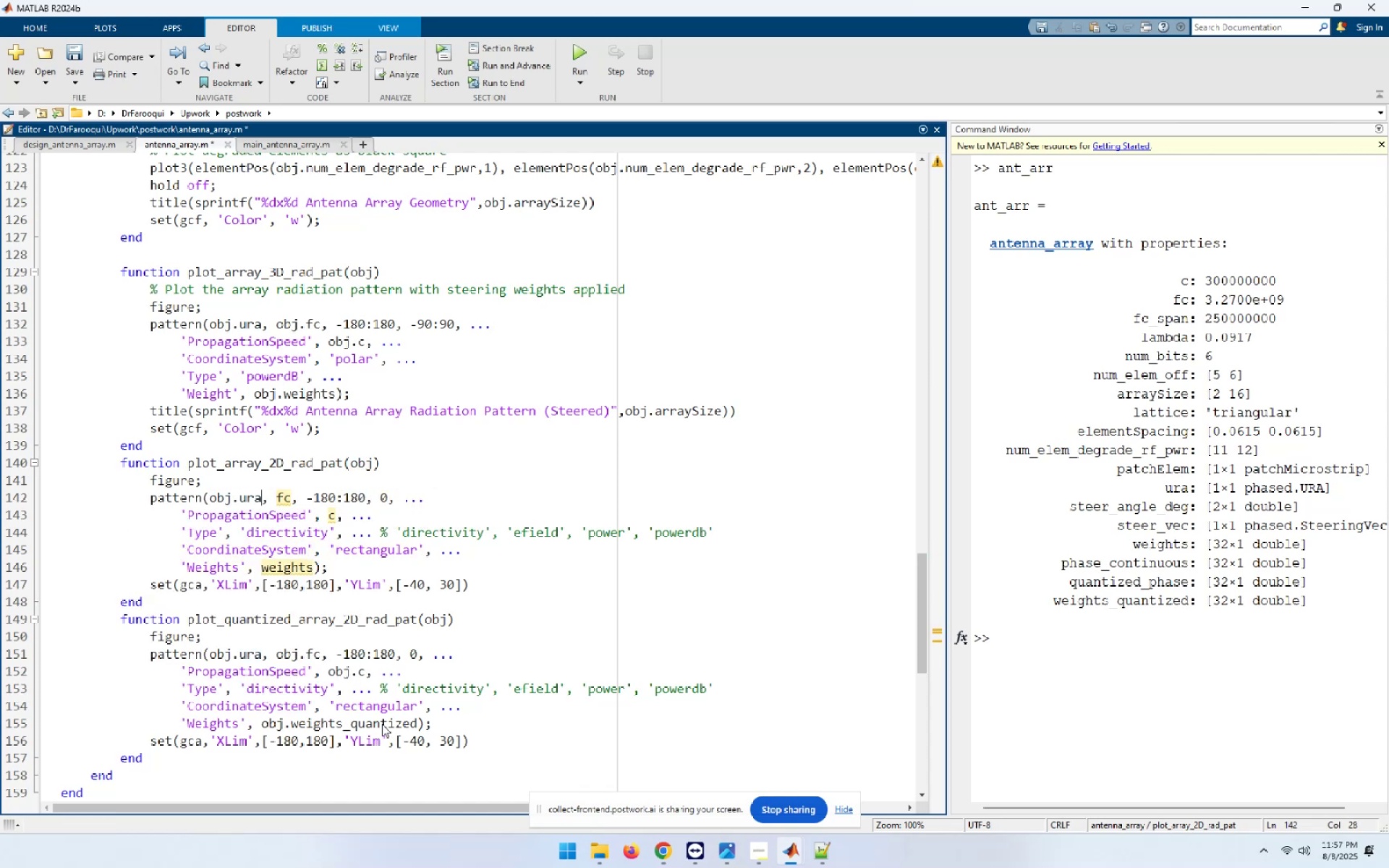 
key(ArrowRight)
 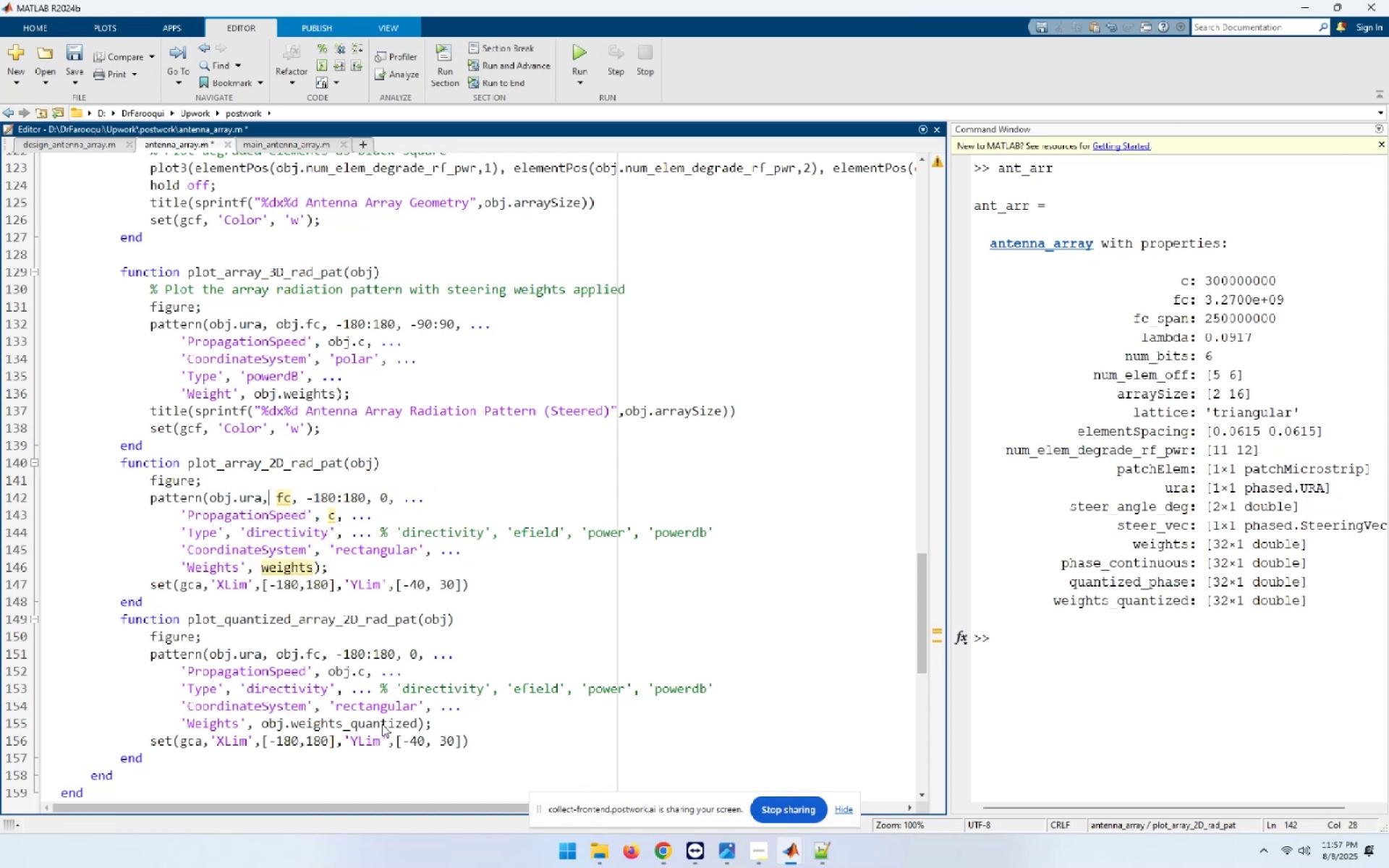 
key(ArrowRight)
 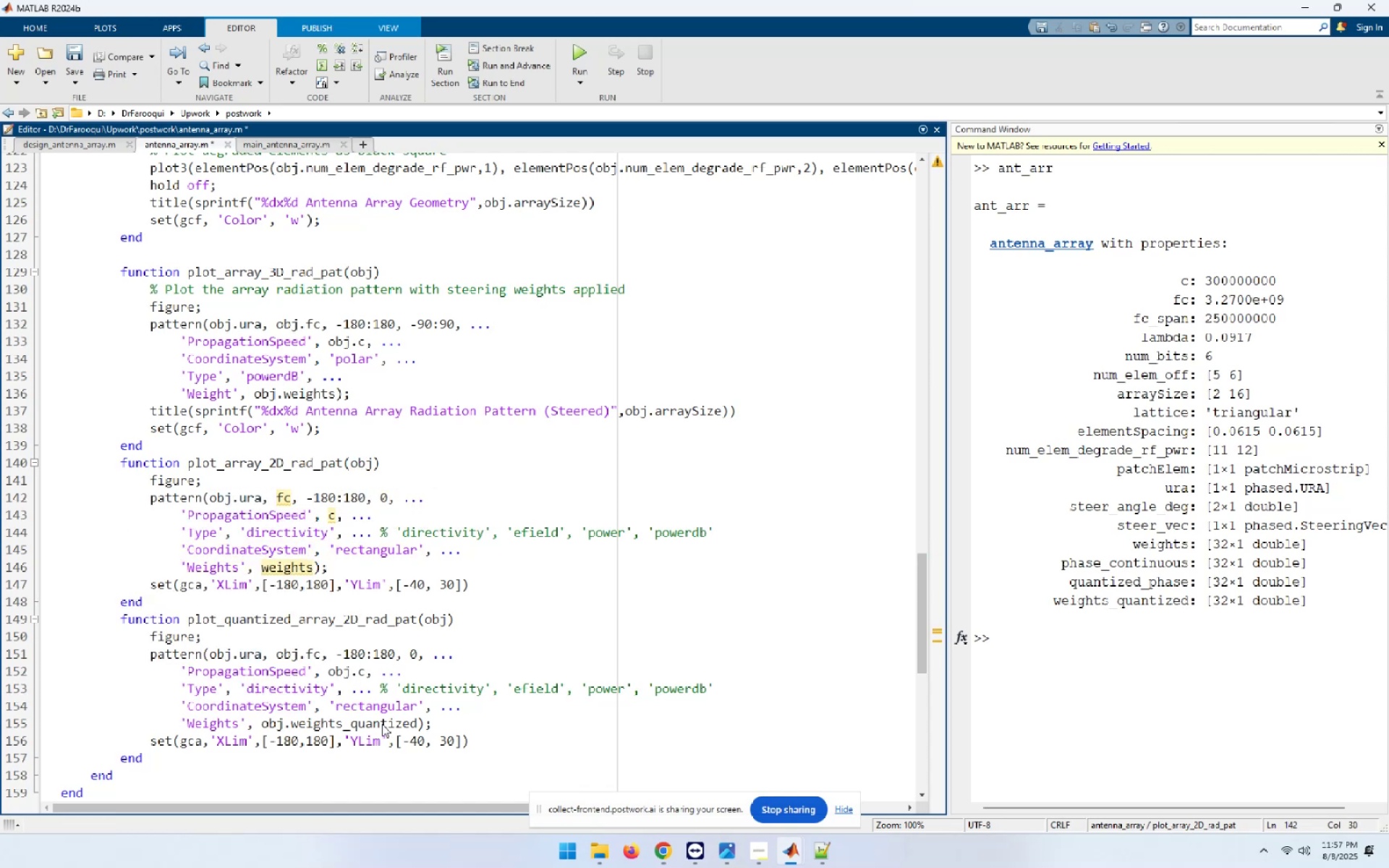 
type(obj.)
key(Escape)
 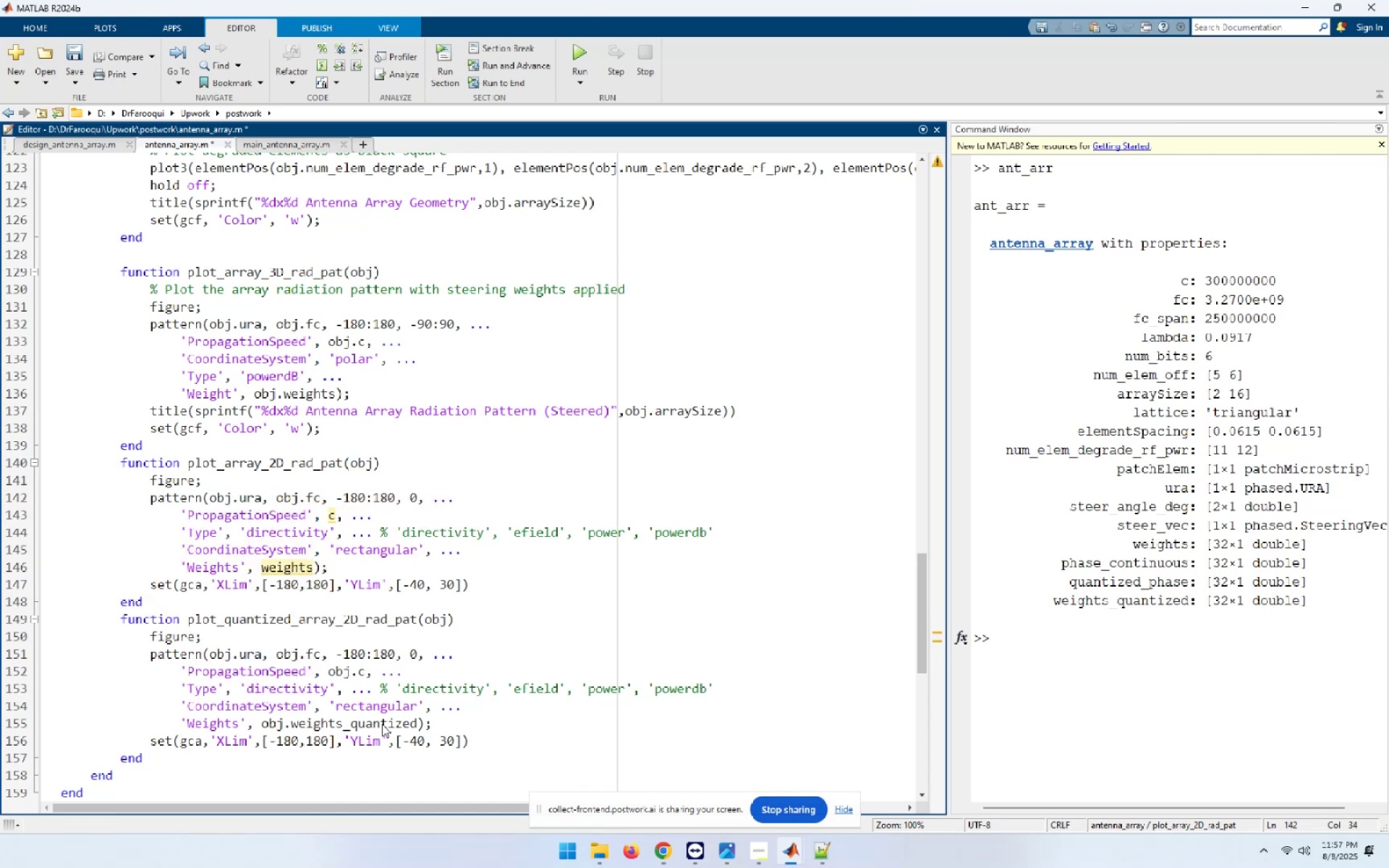 
key(ArrowDown)
 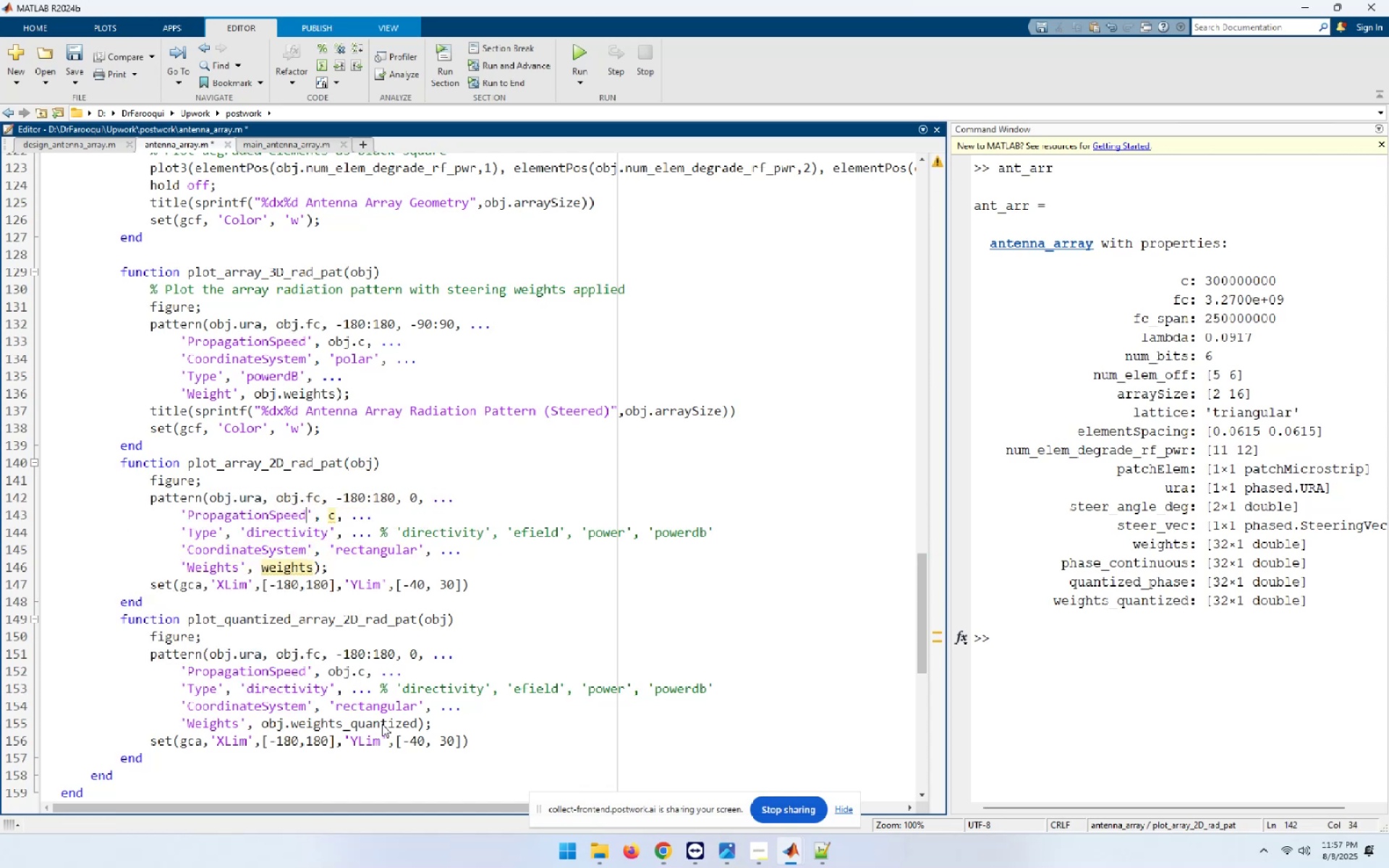 
key(ArrowRight)
 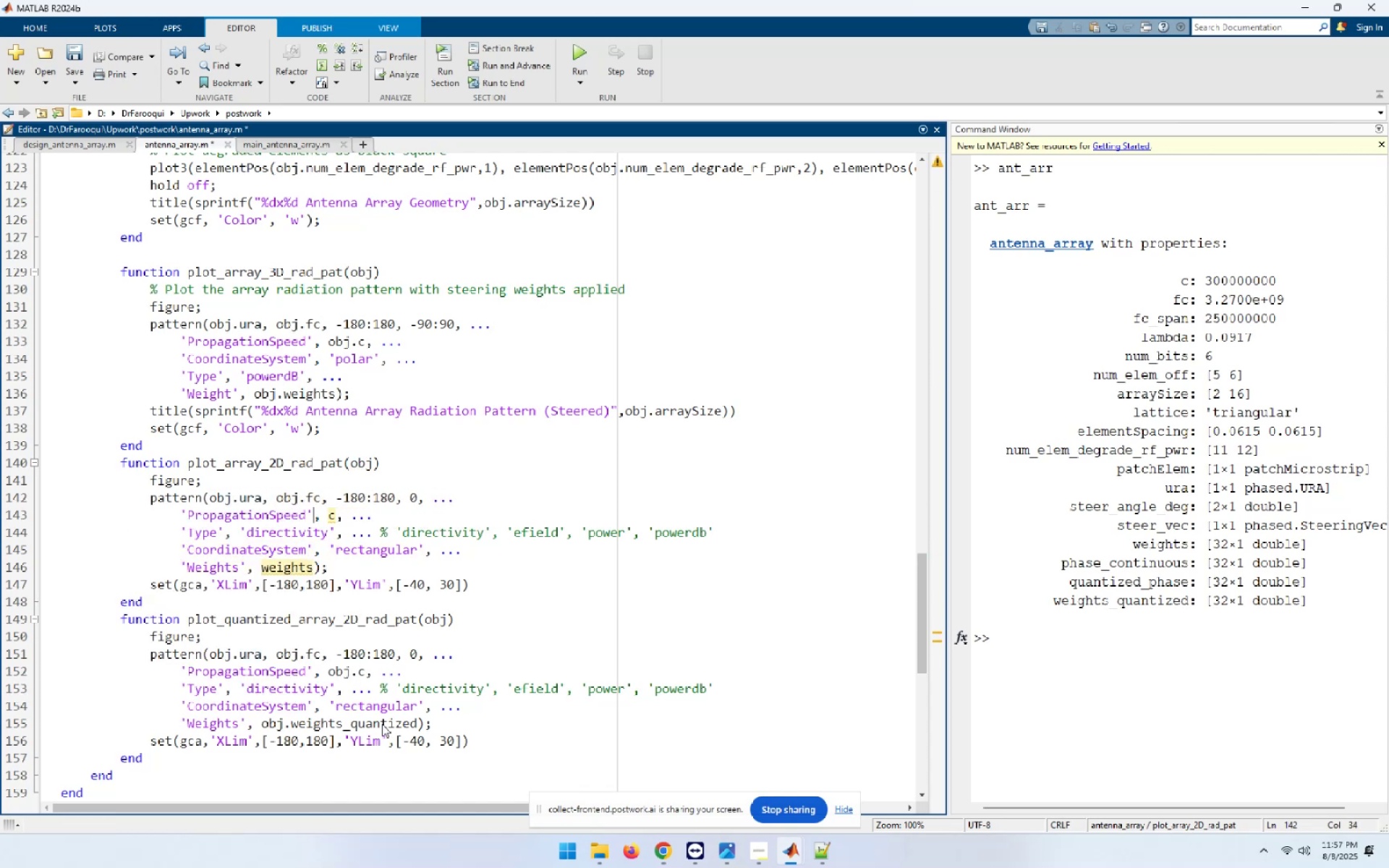 
hold_key(key=ArrowRight, duration=0.35)
 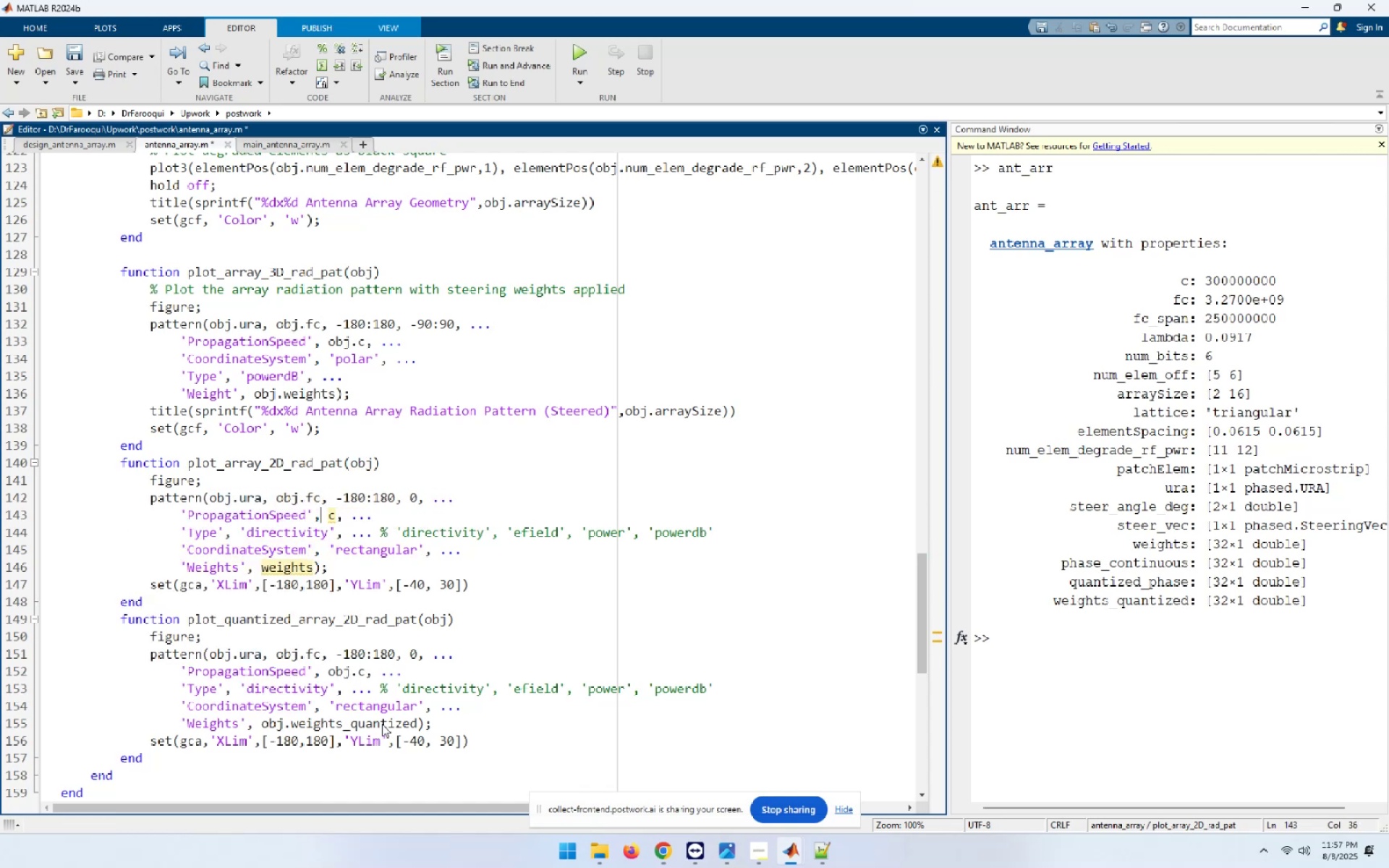 
key(ArrowRight)
 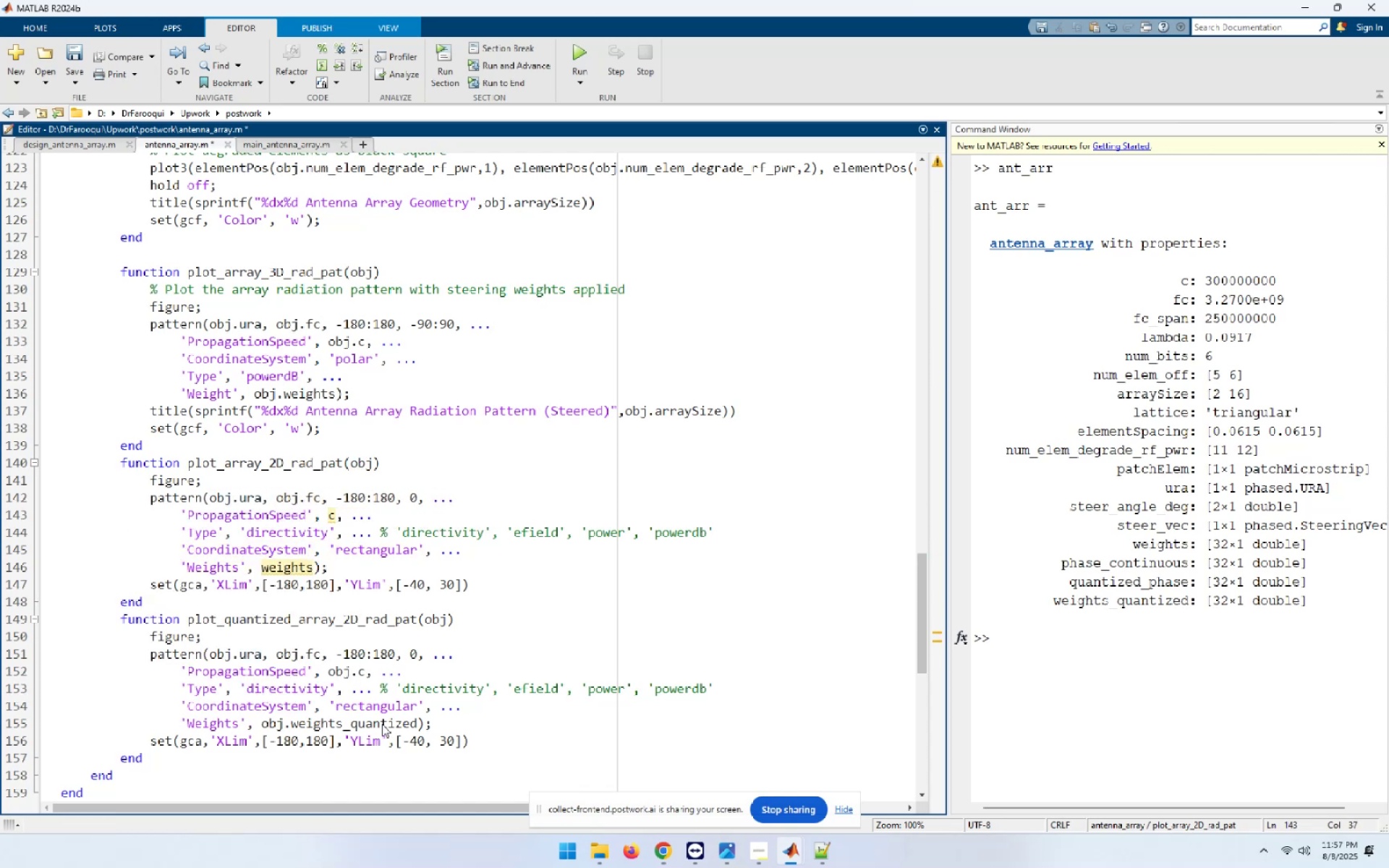 
type(obj.)
key(Escape)
 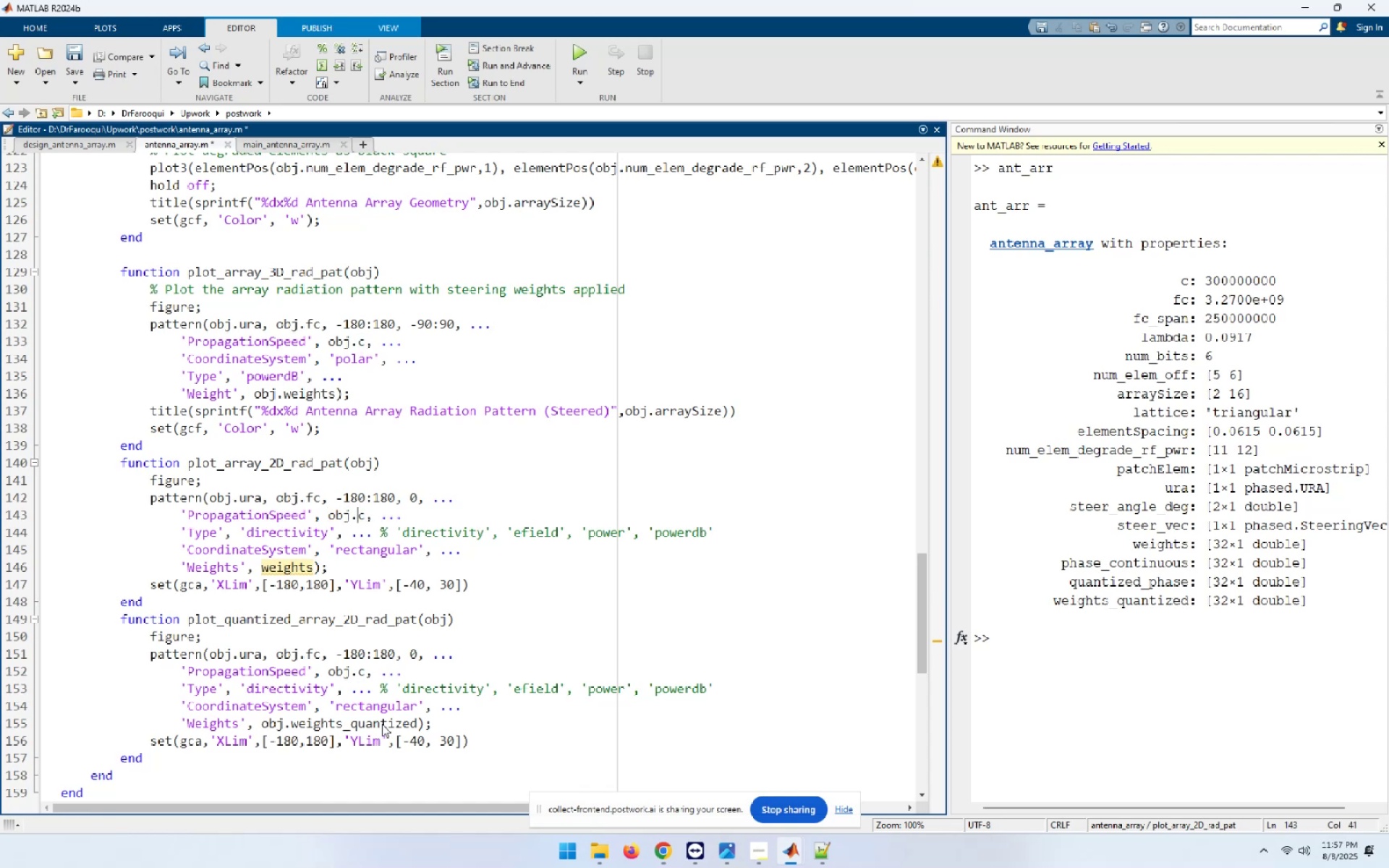 
key(ArrowDown)
 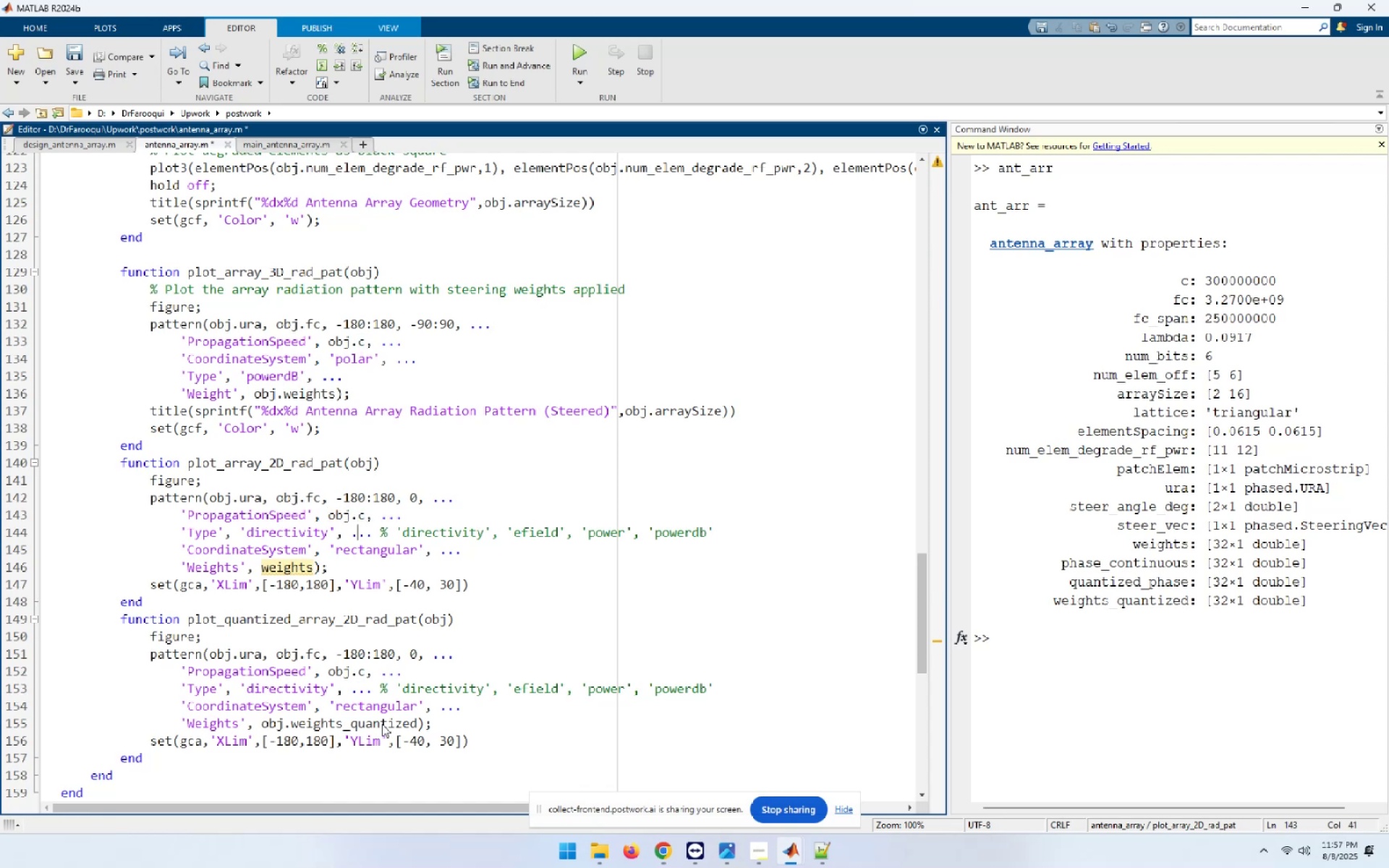 
key(ArrowDown)
 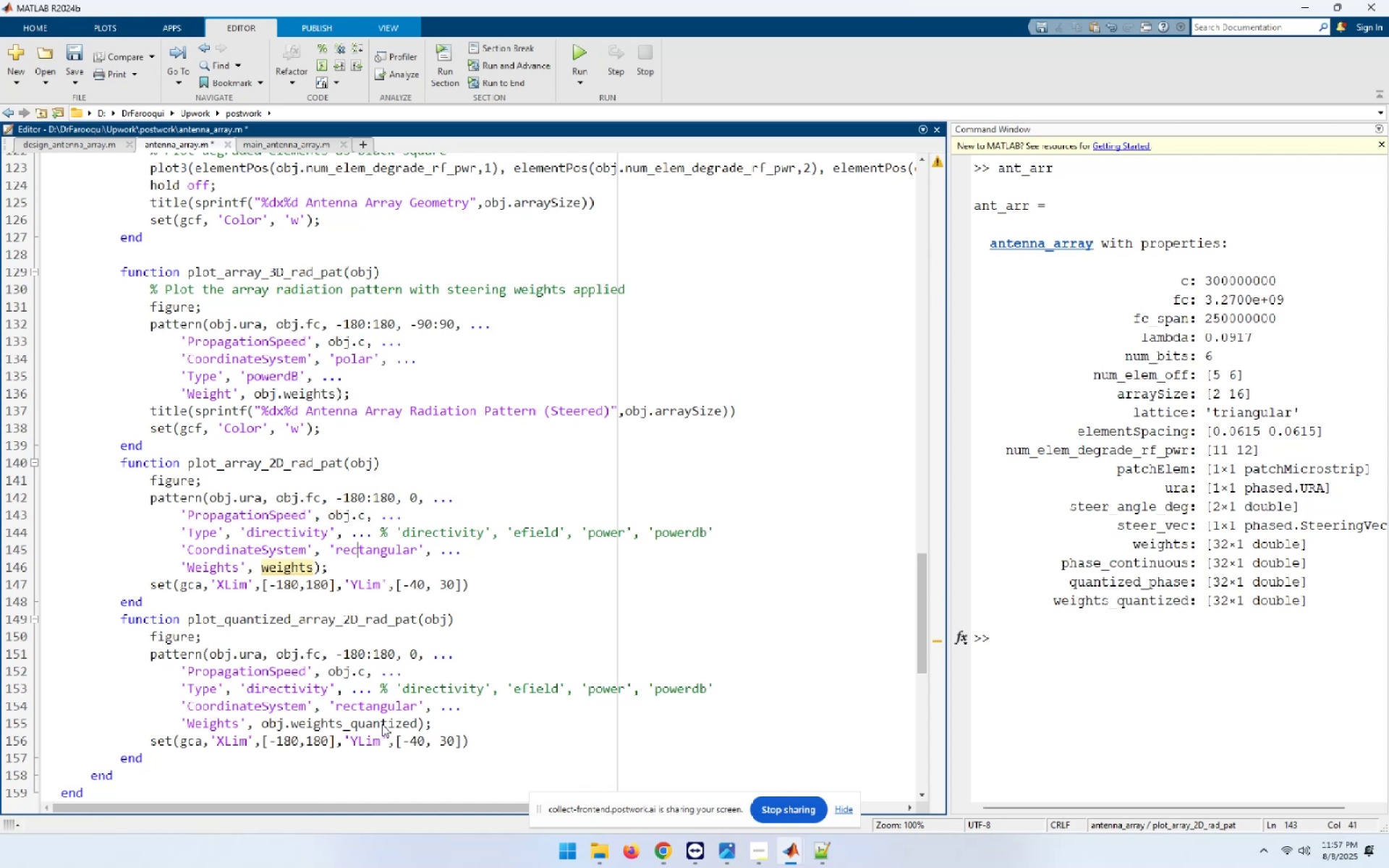 
key(ArrowDown)
 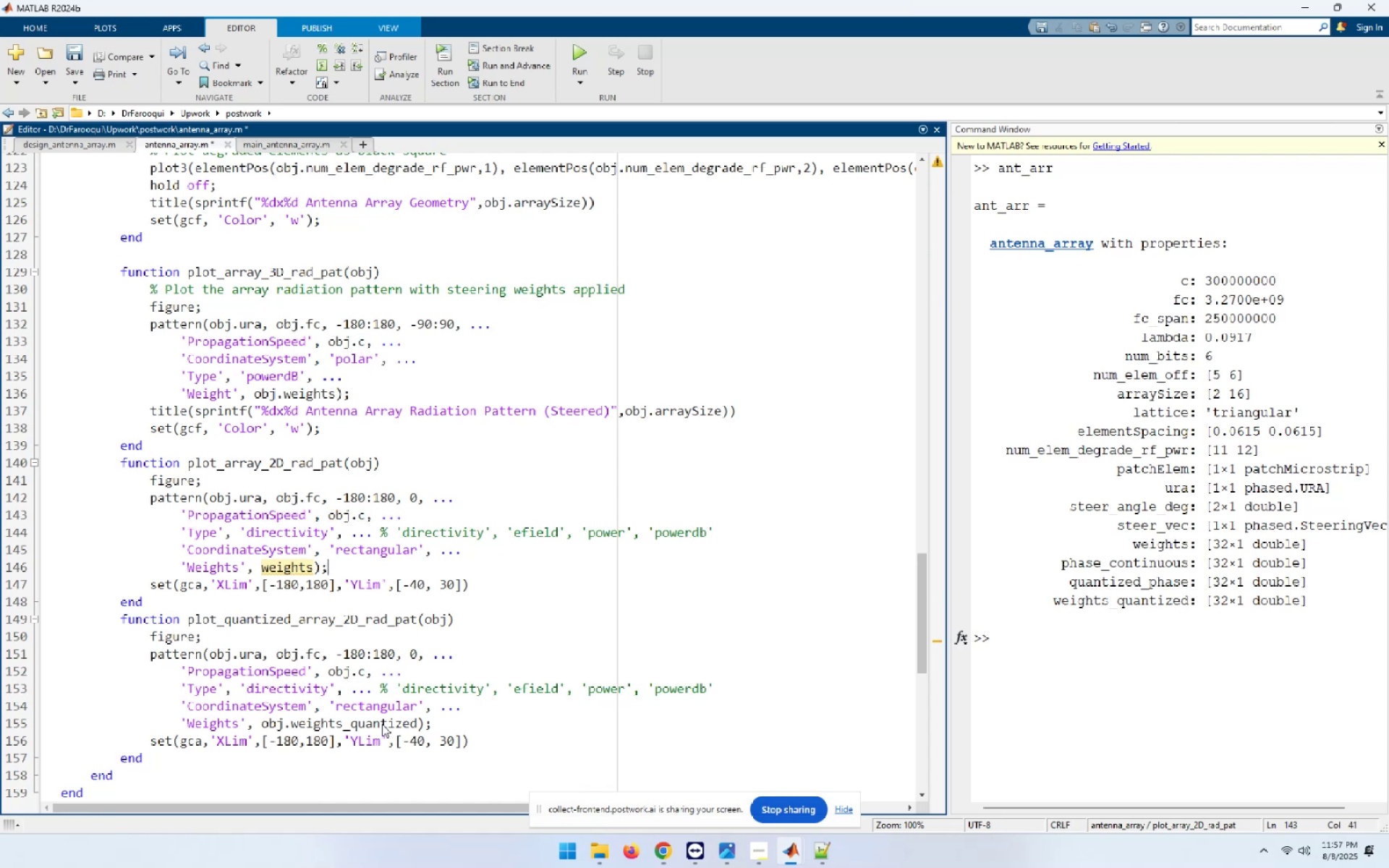 
hold_key(key=ArrowLeft, duration=0.77)
 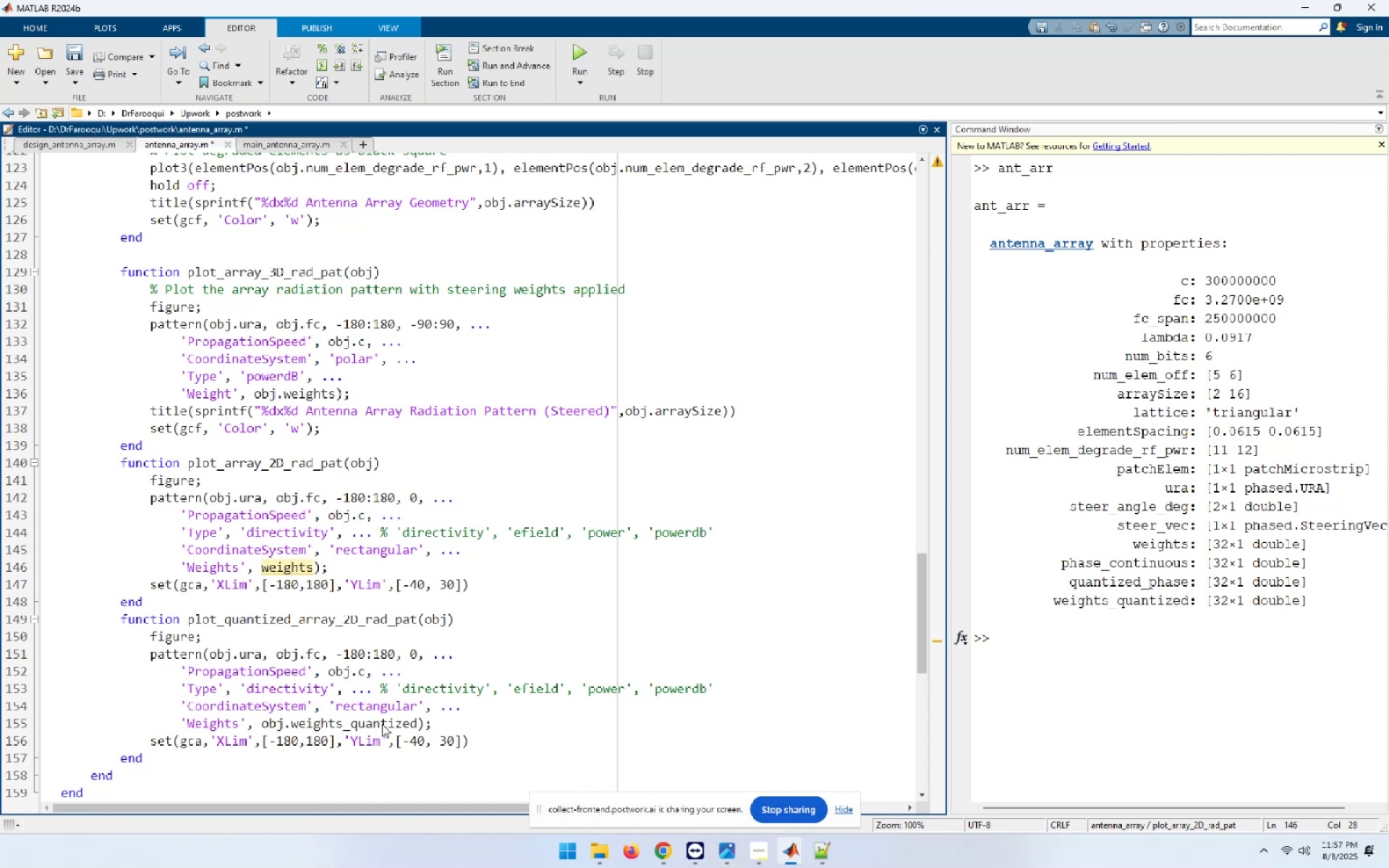 
type(obj.)
key(Escape)
 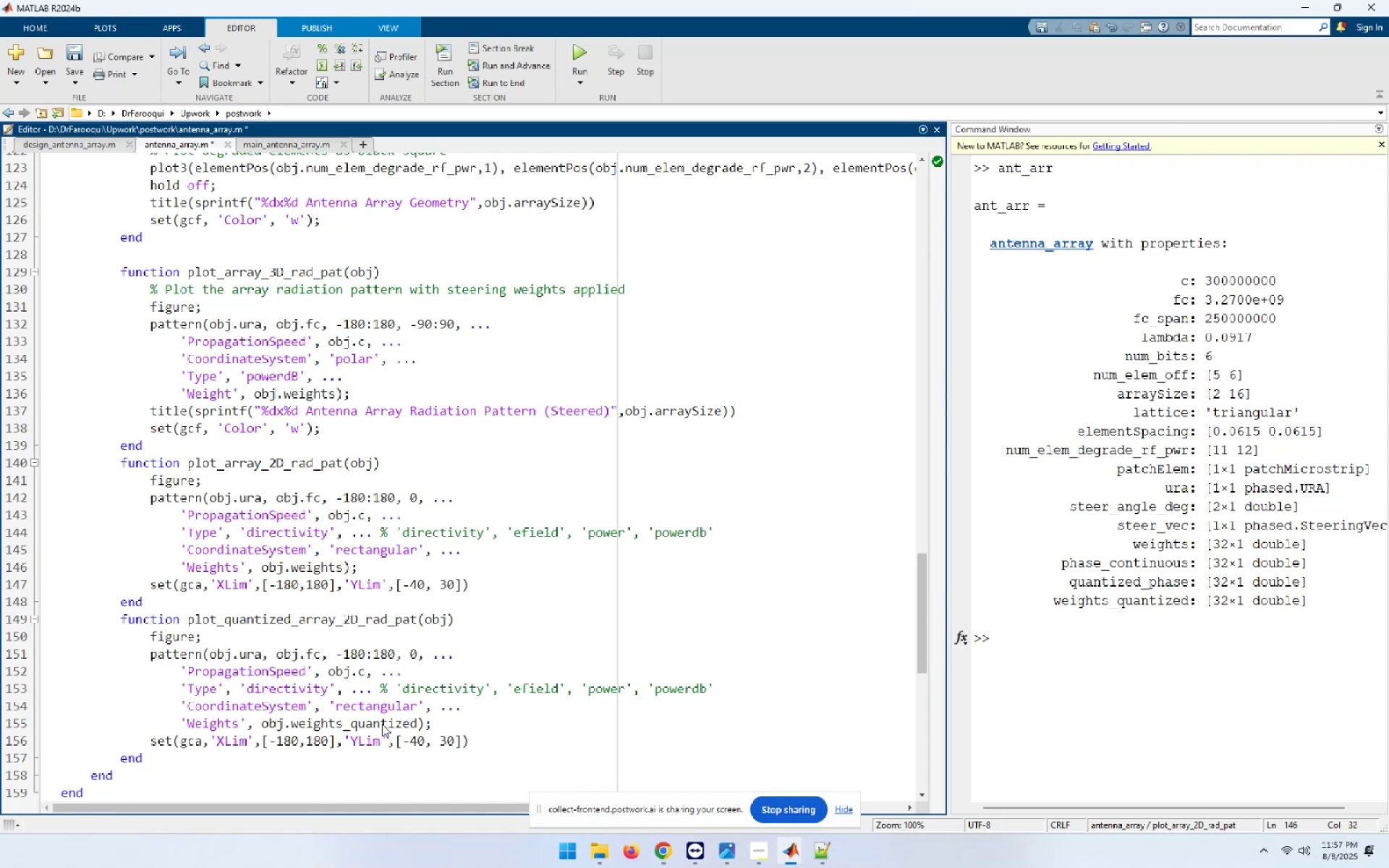 
key(ArrowDown)
 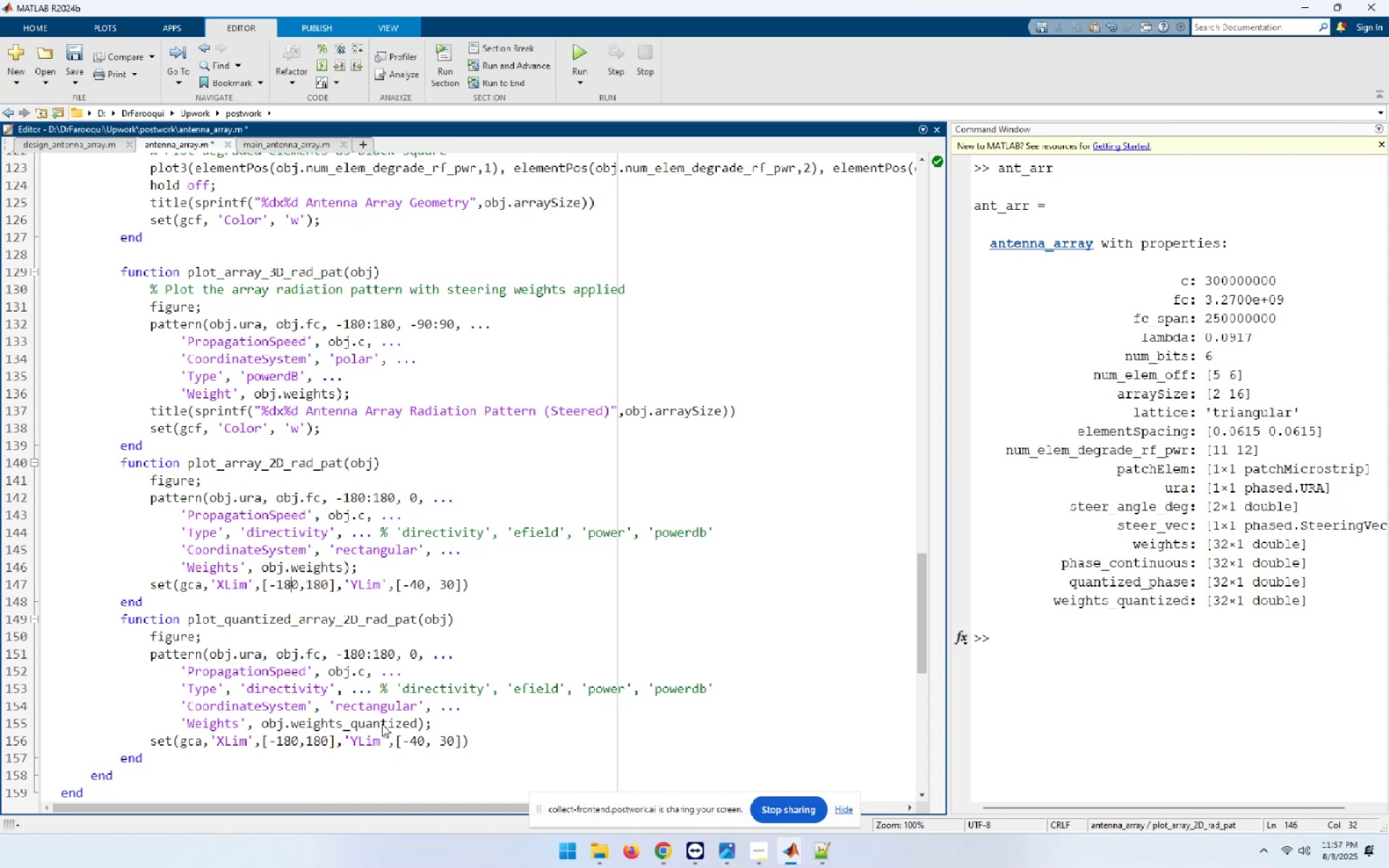 
key(ArrowDown)
 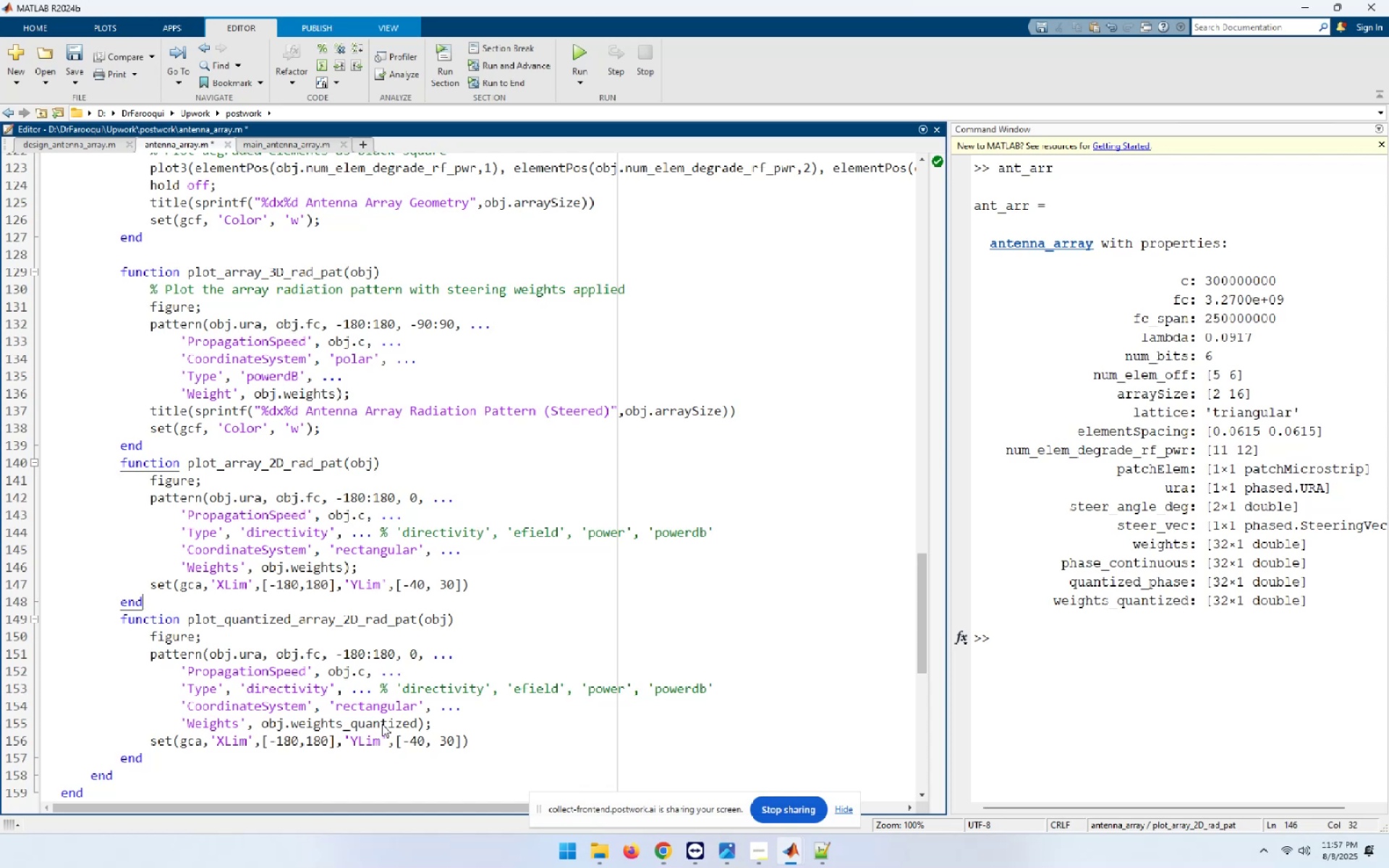 
key(ArrowDown)
 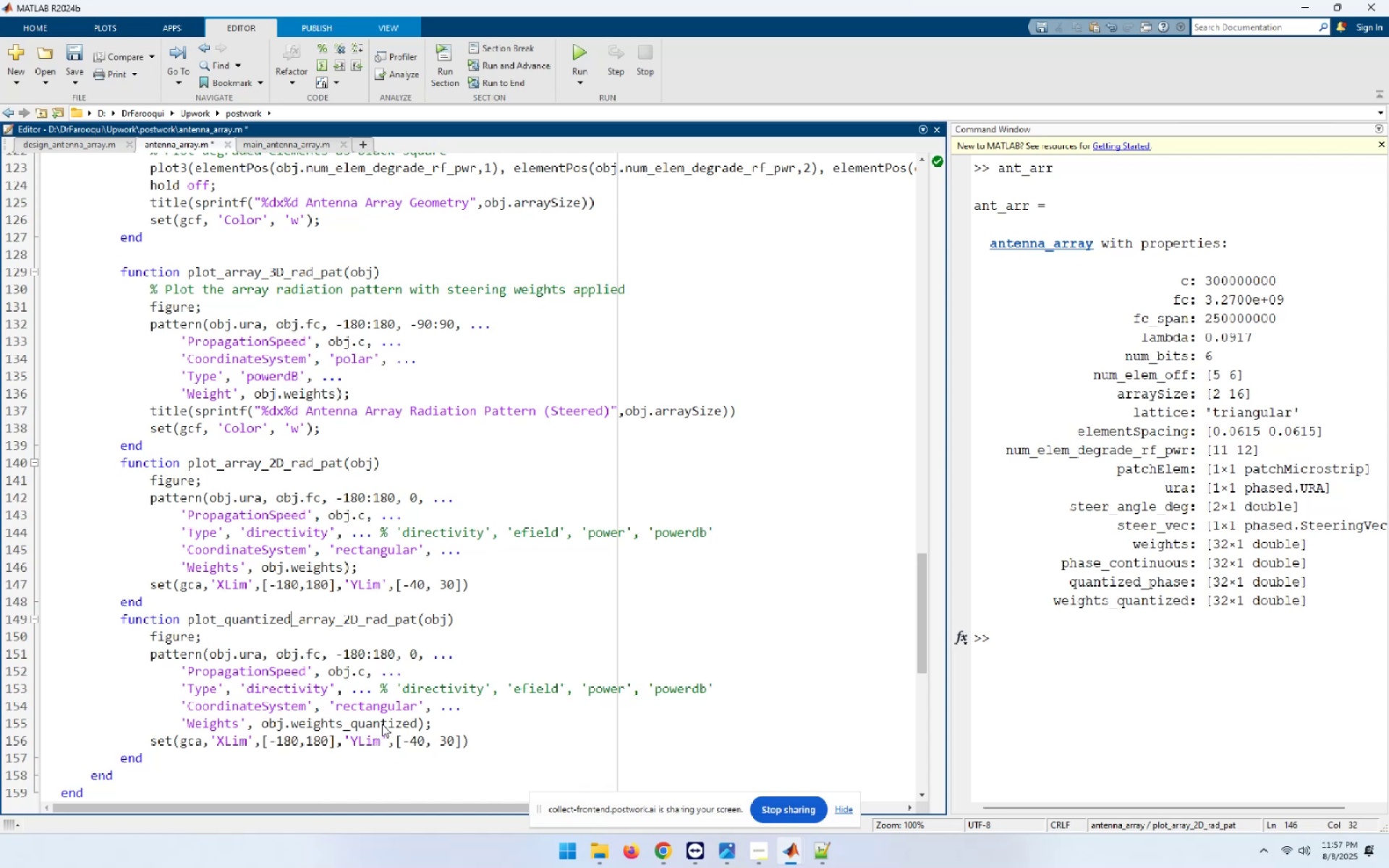 
key(ArrowDown)
 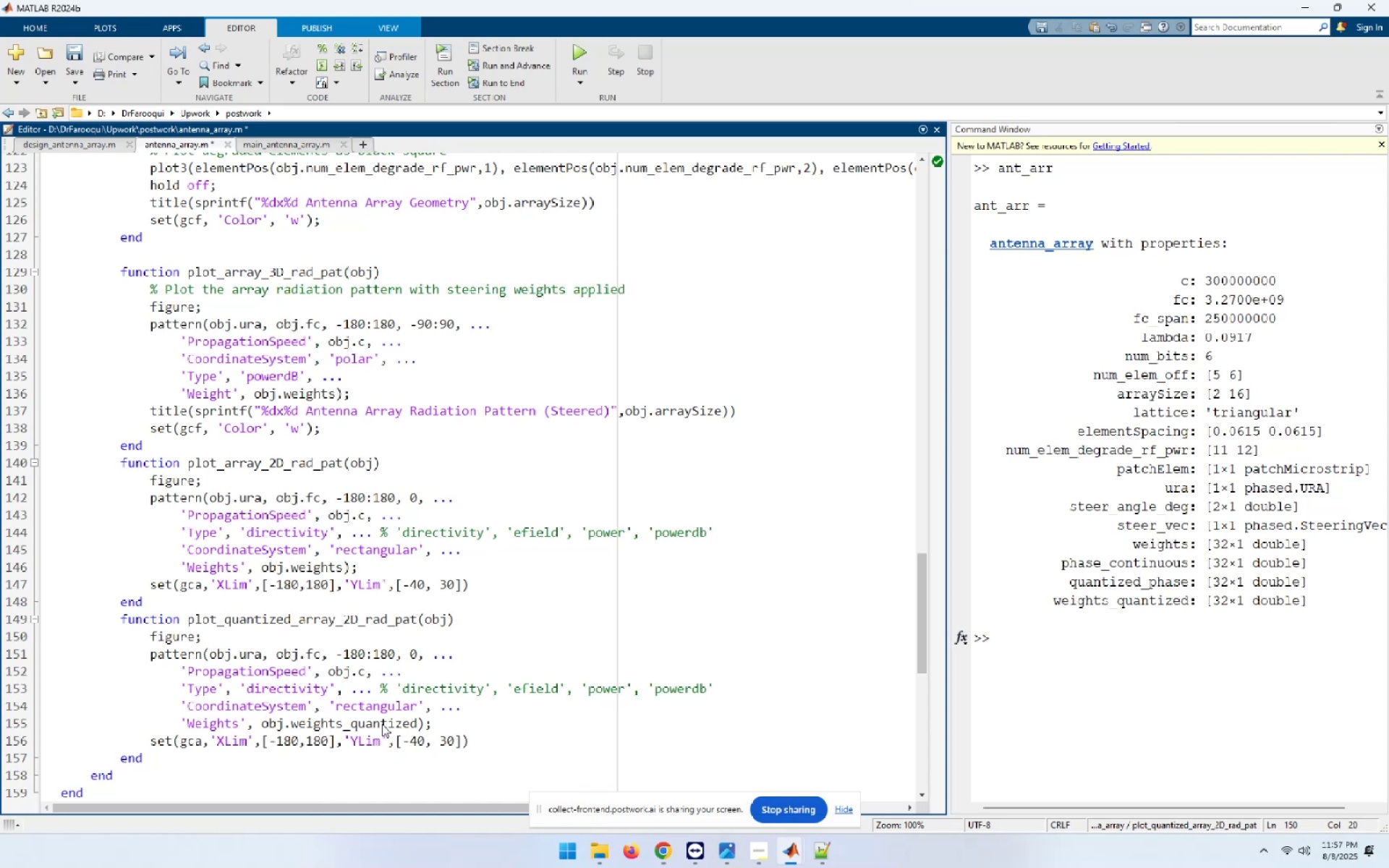 
key(ArrowDown)
 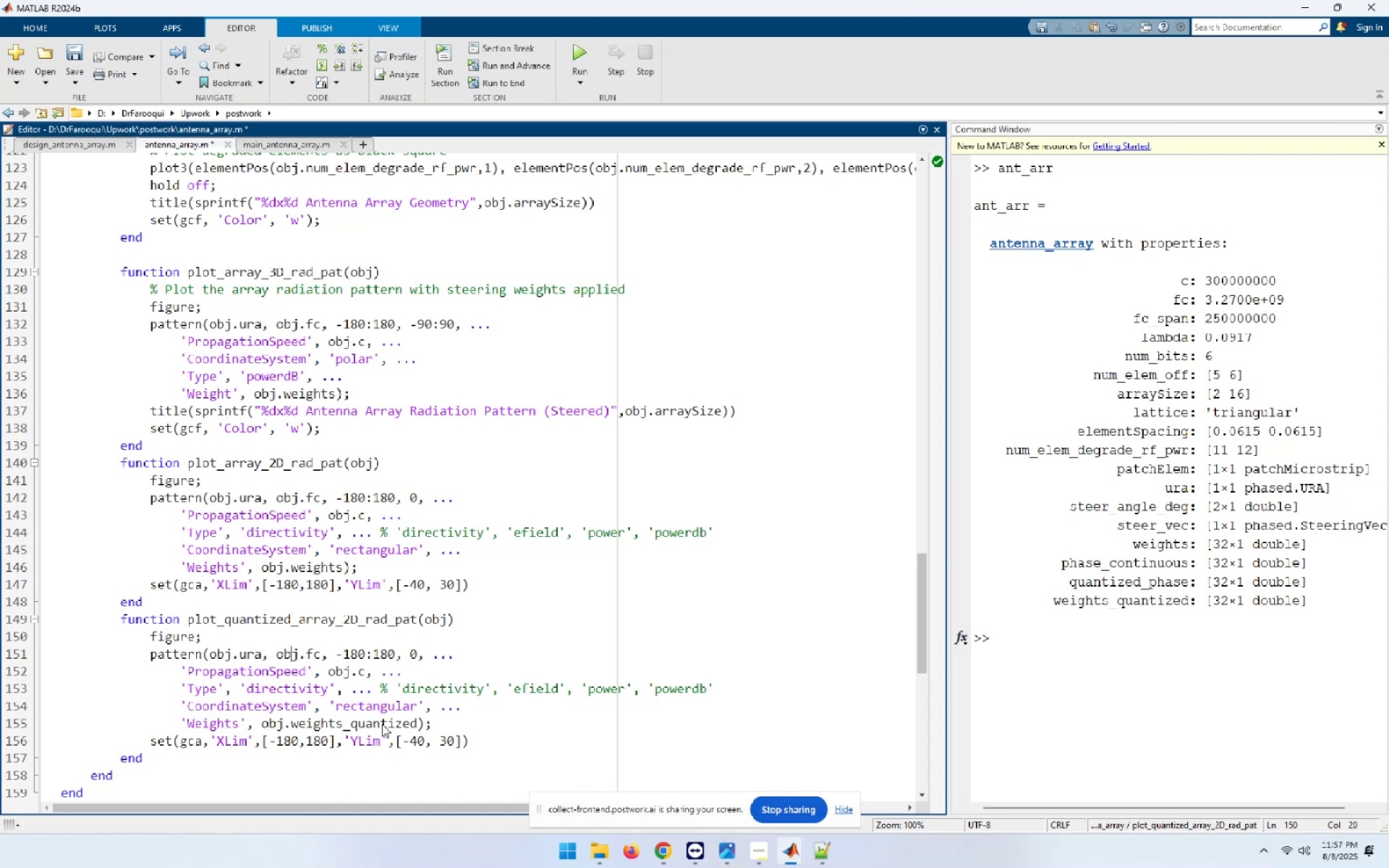 
key(ArrowDown)
 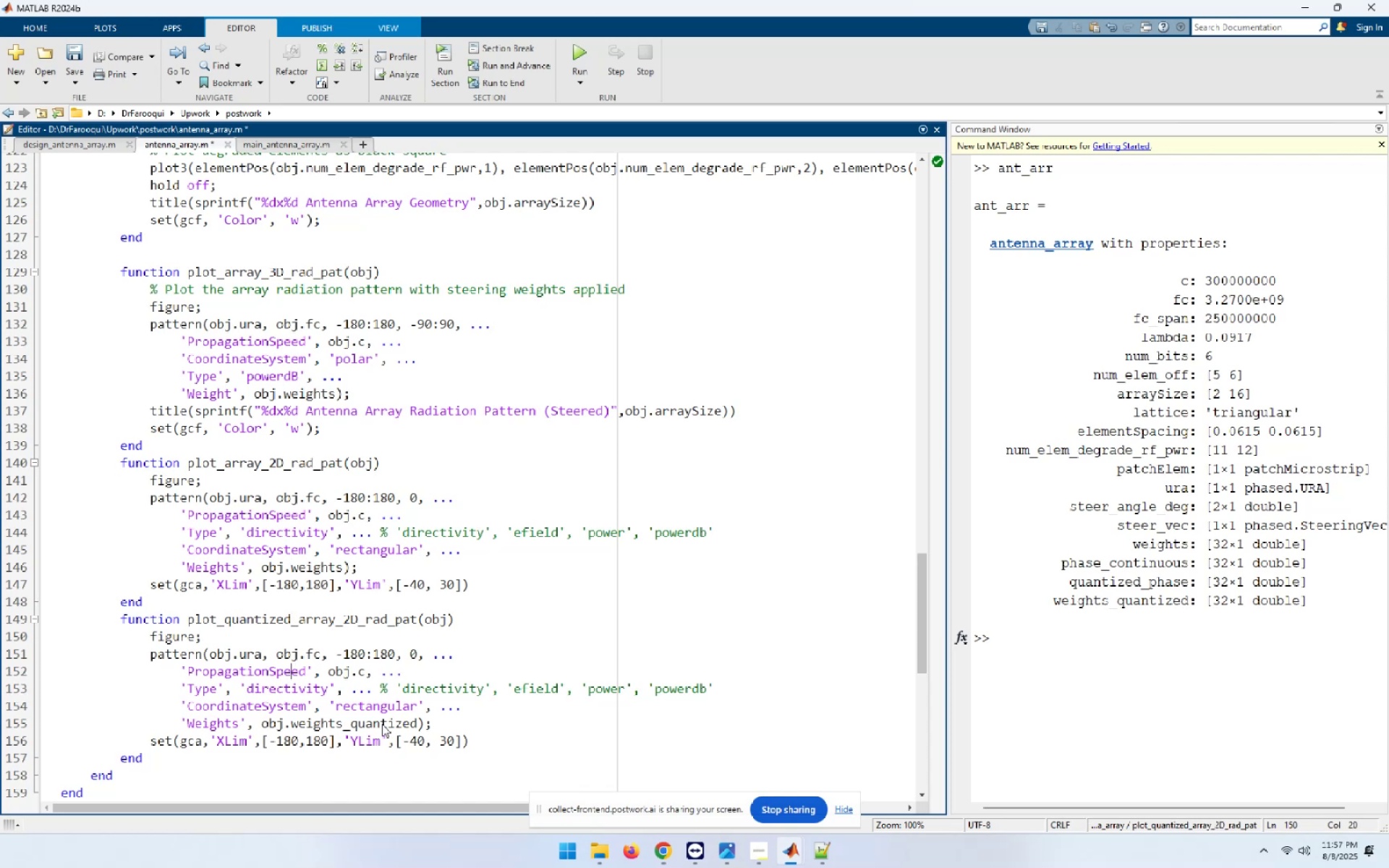 
key(ArrowDown)
 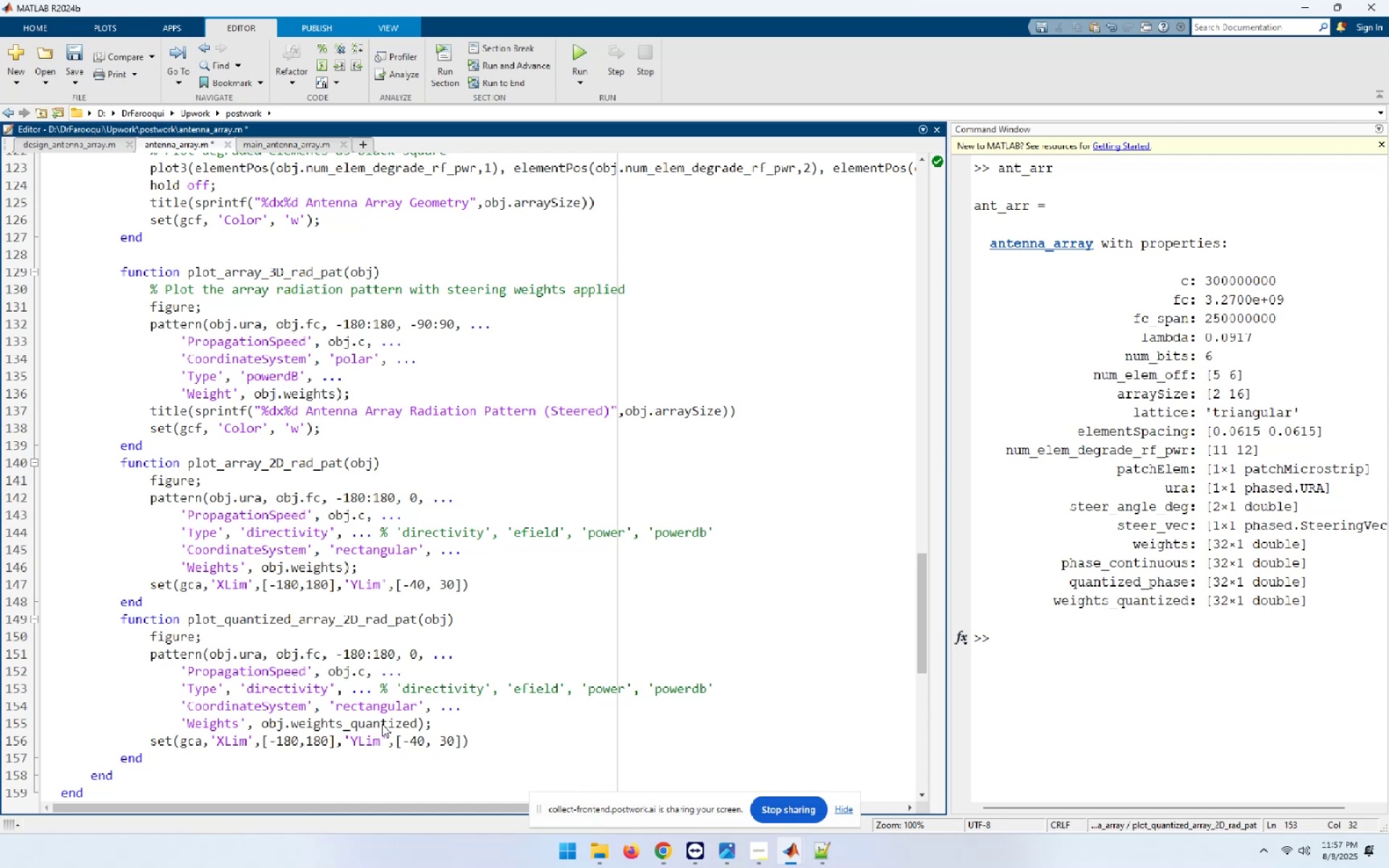 
key(ArrowDown)
 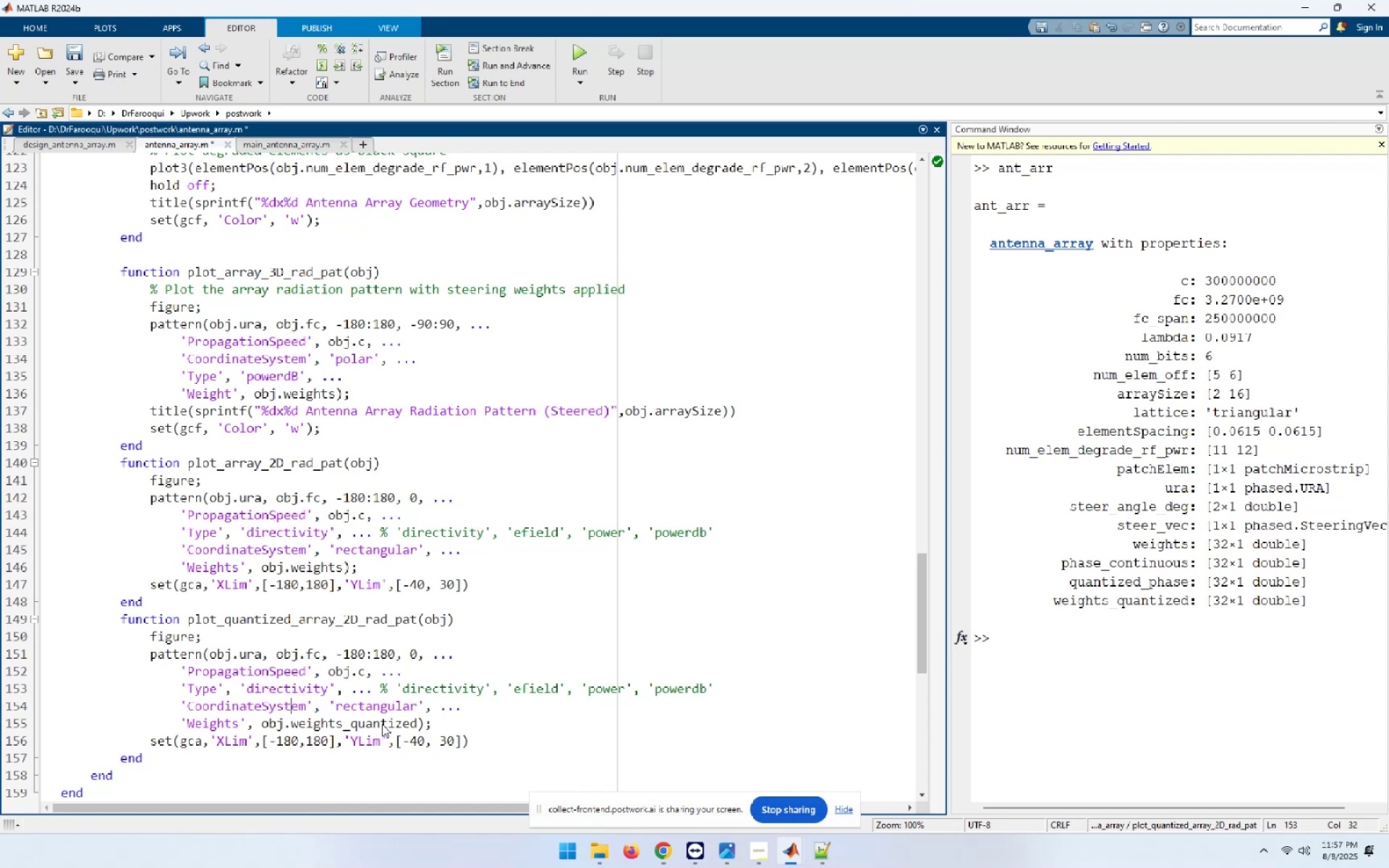 
key(ArrowDown)
 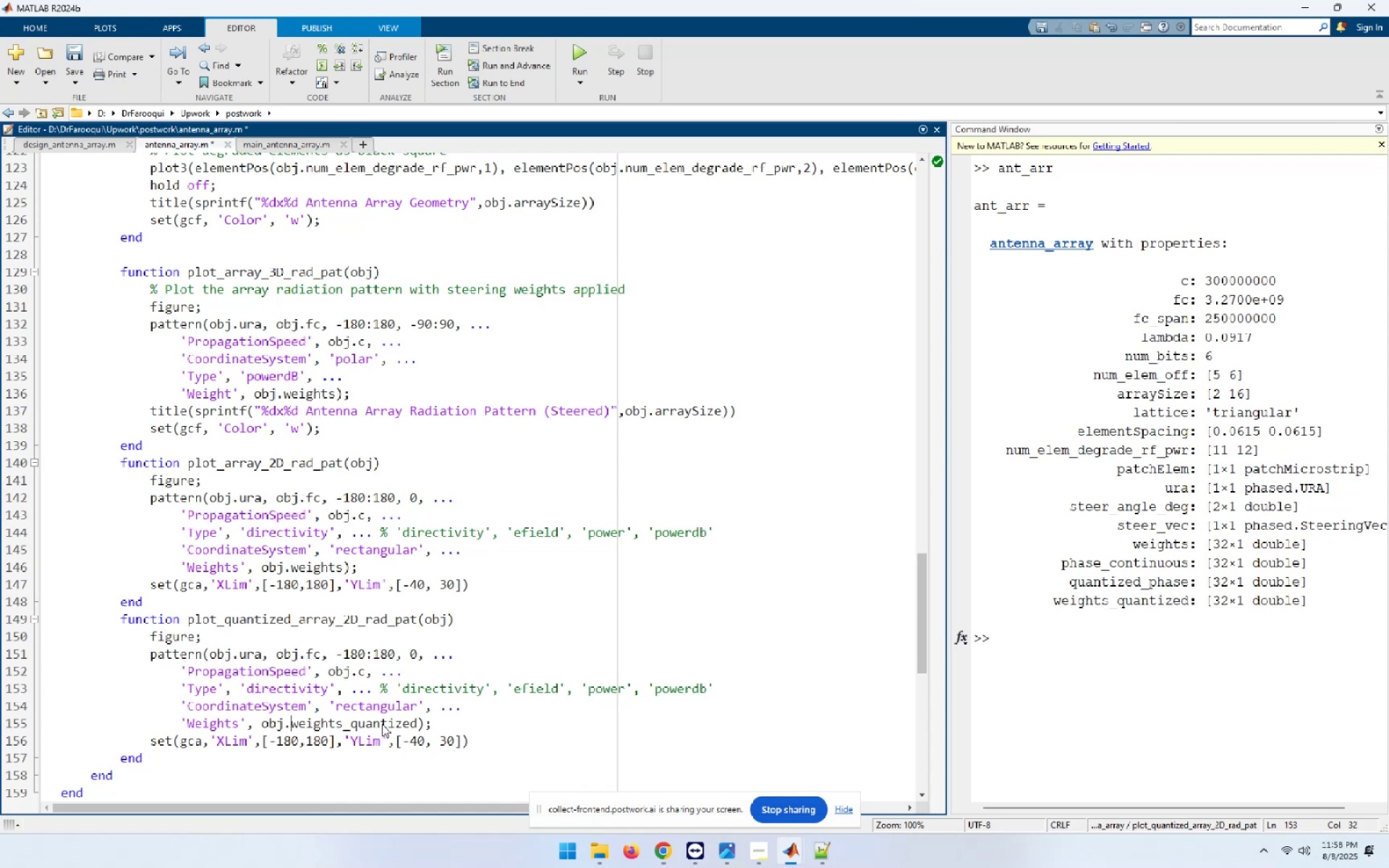 
key(ArrowDown)
 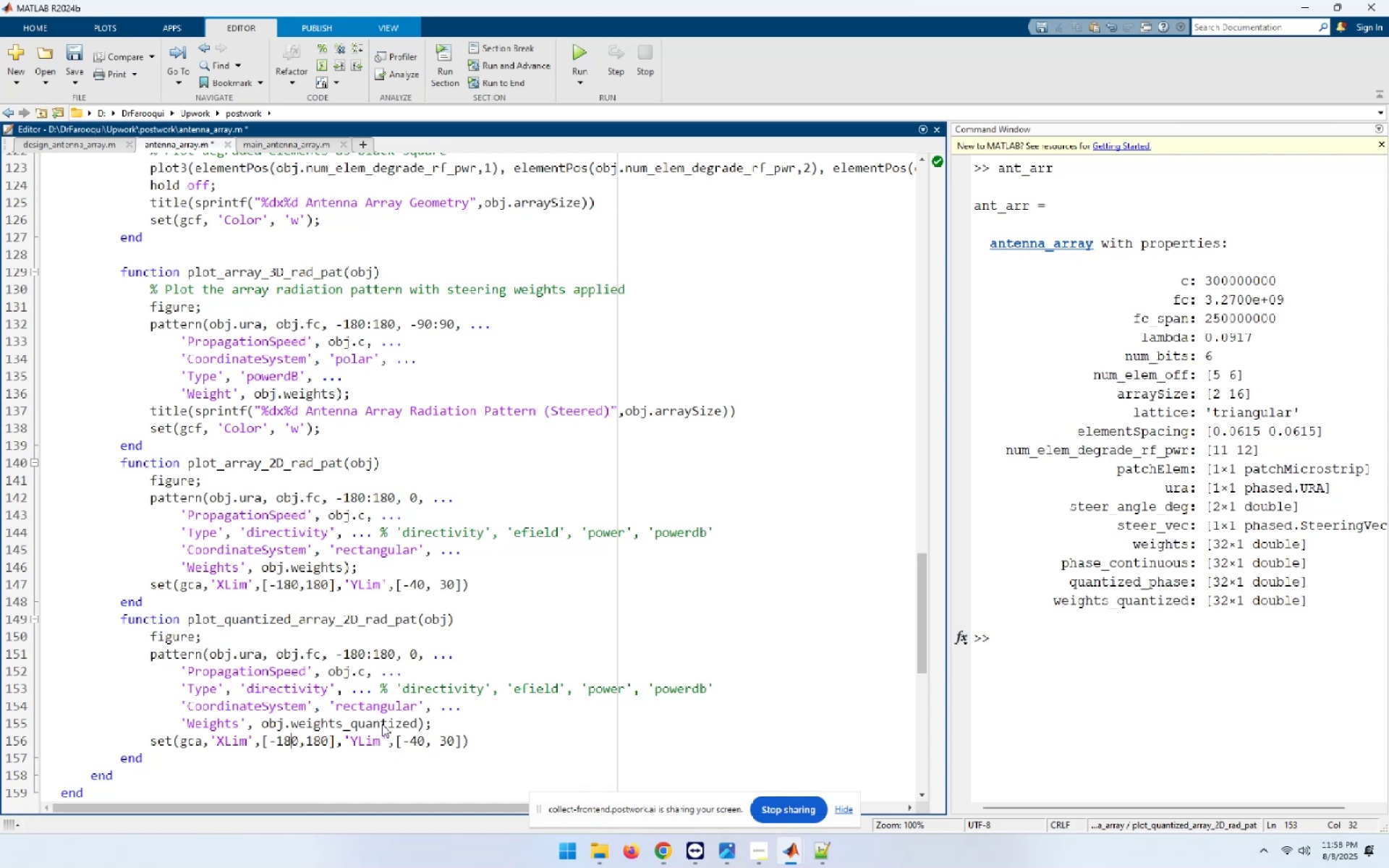 
hold_key(key=ArrowDown, duration=0.94)
 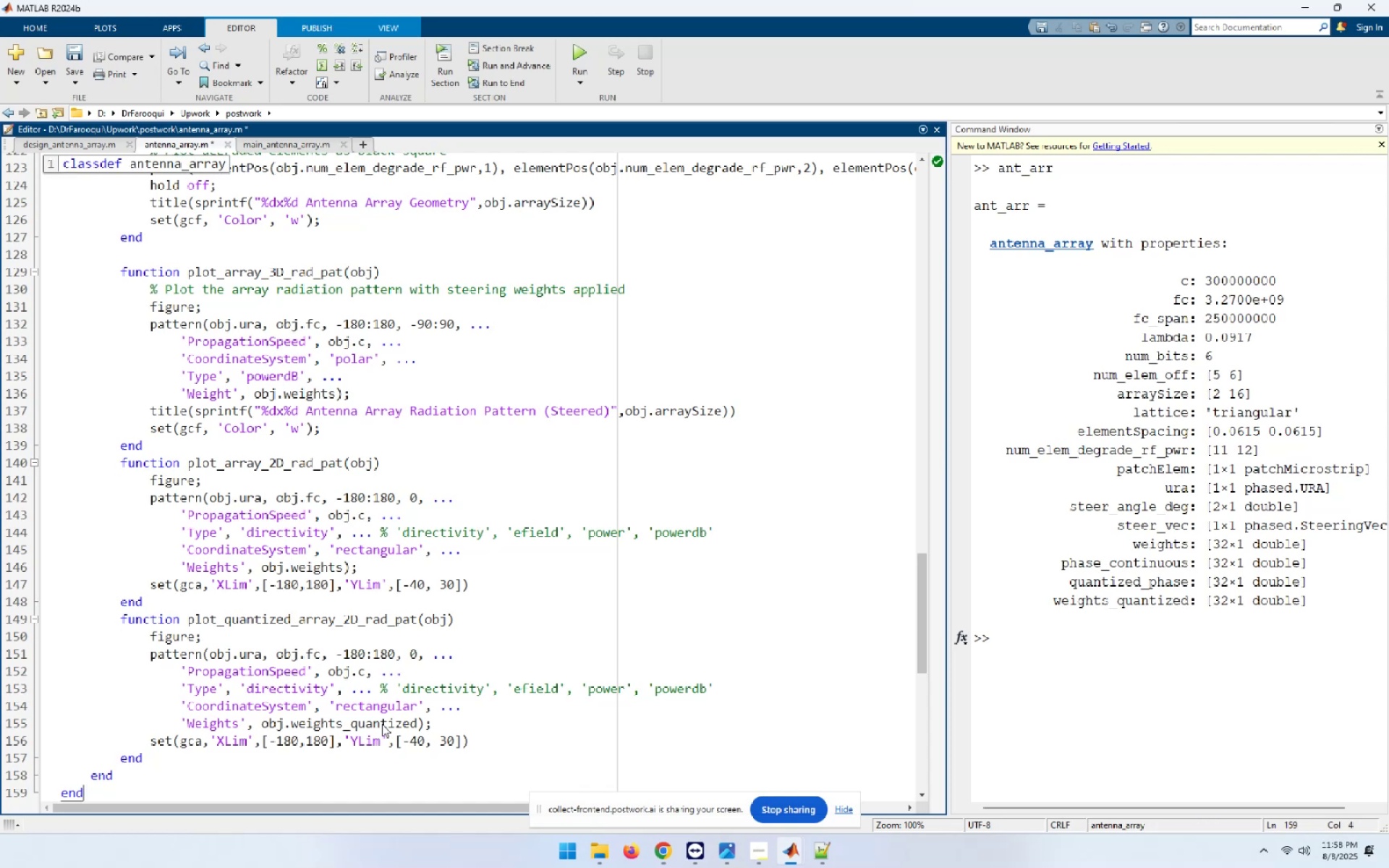 
hold_key(key=ArrowUp, duration=0.8)
 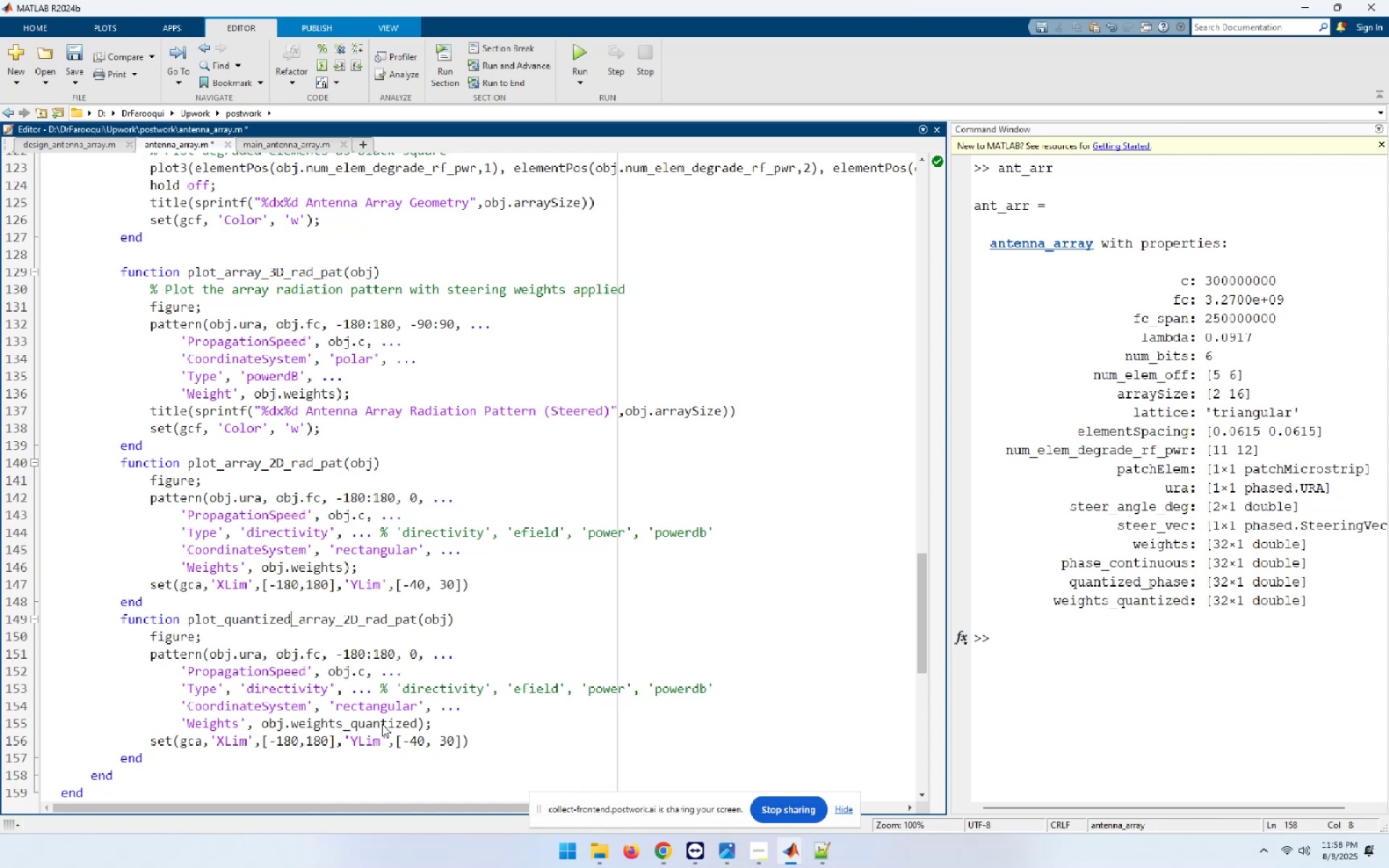 
key(ArrowUp)
 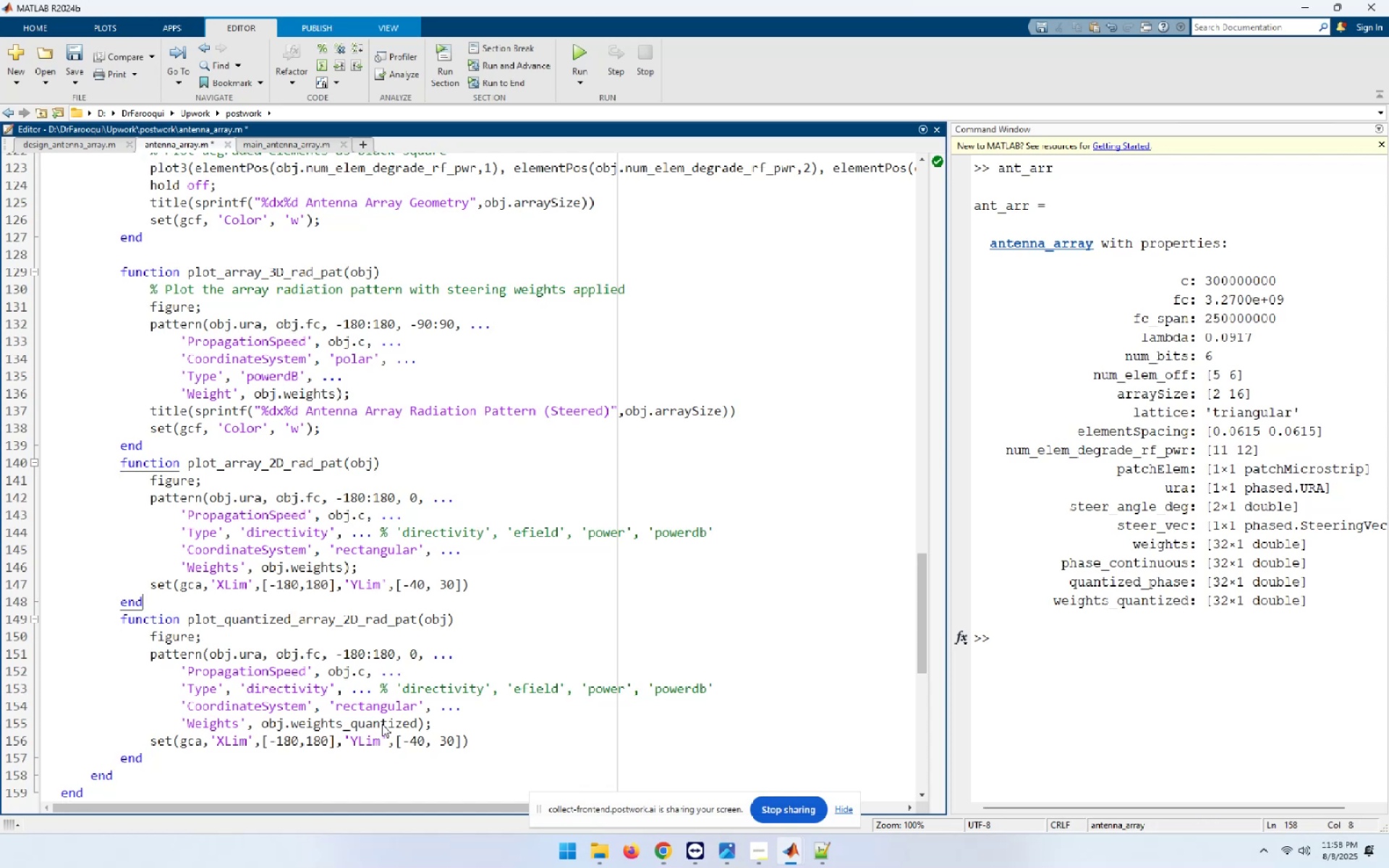 
key(ArrowUp)
 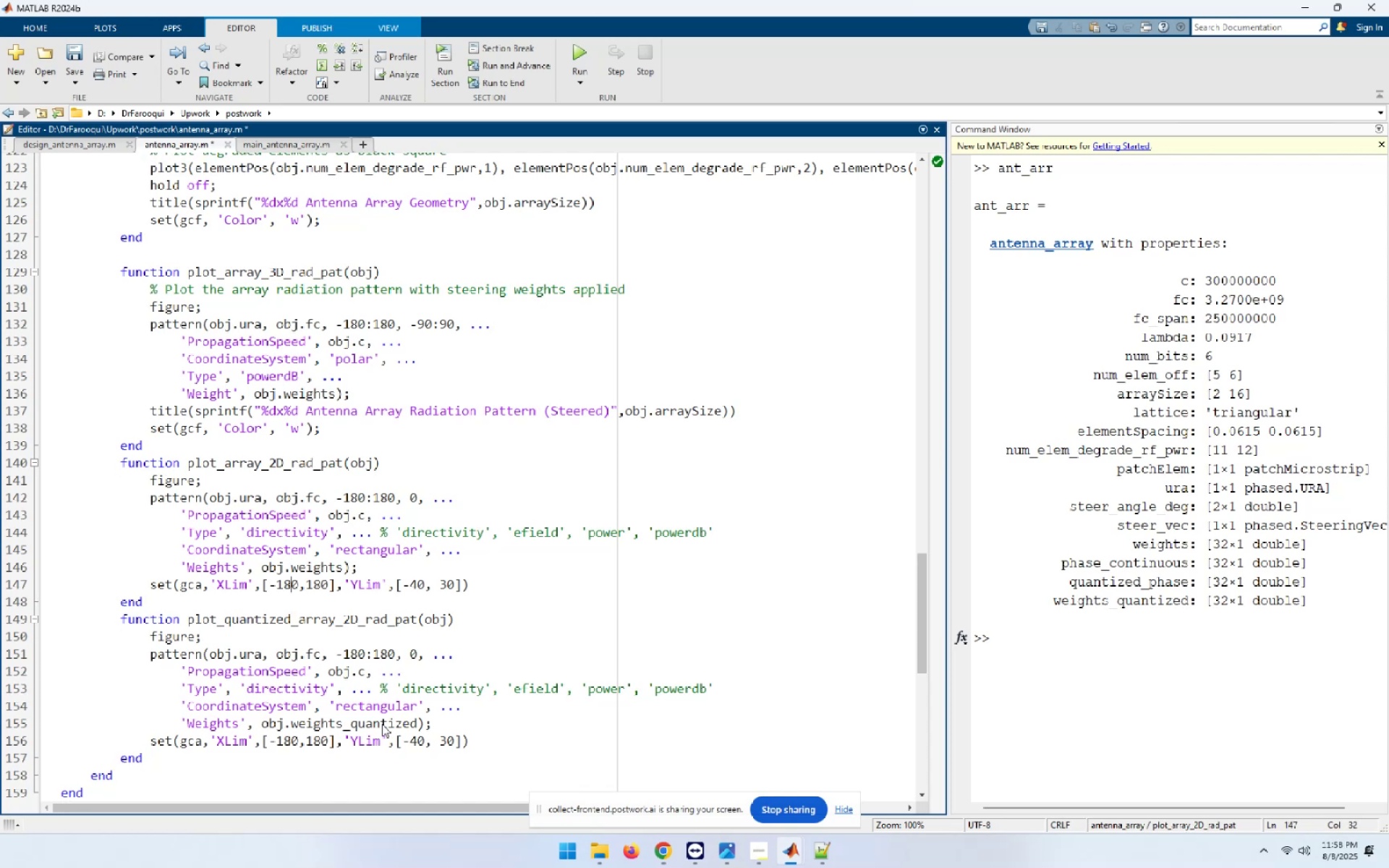 
key(ArrowDown)
 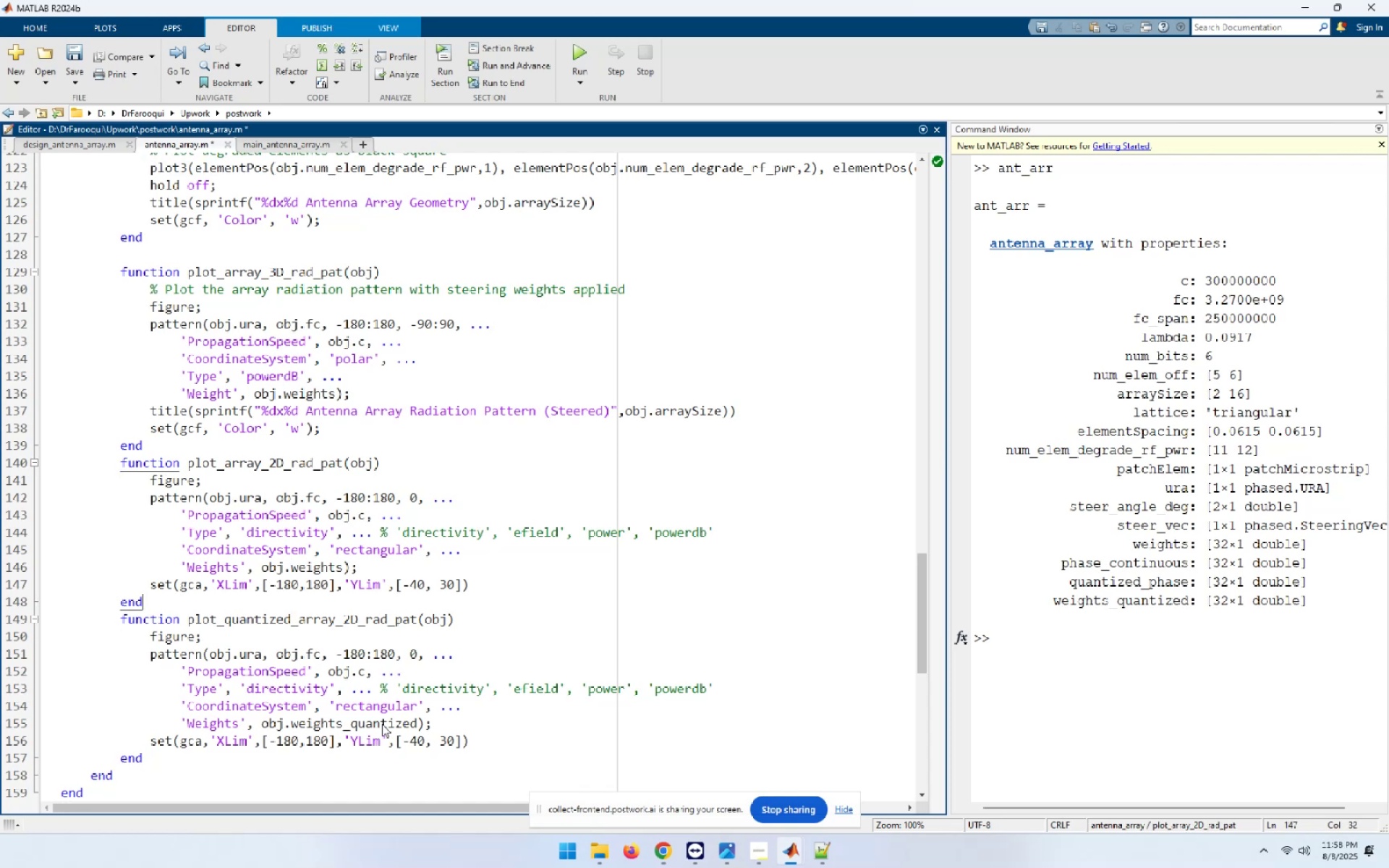 
key(NumpadEnter)
 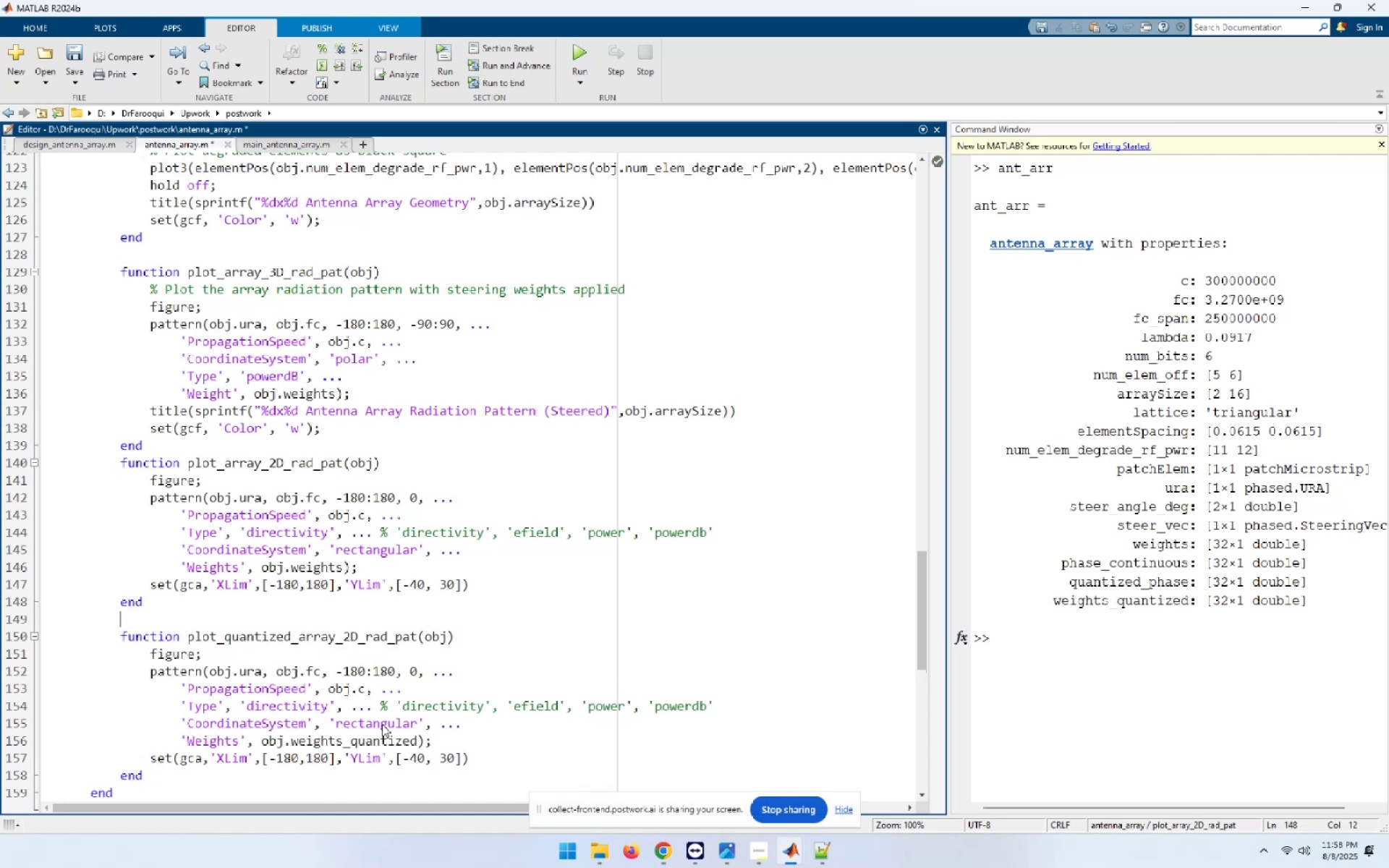 
hold_key(key=ArrowUp, duration=0.78)
 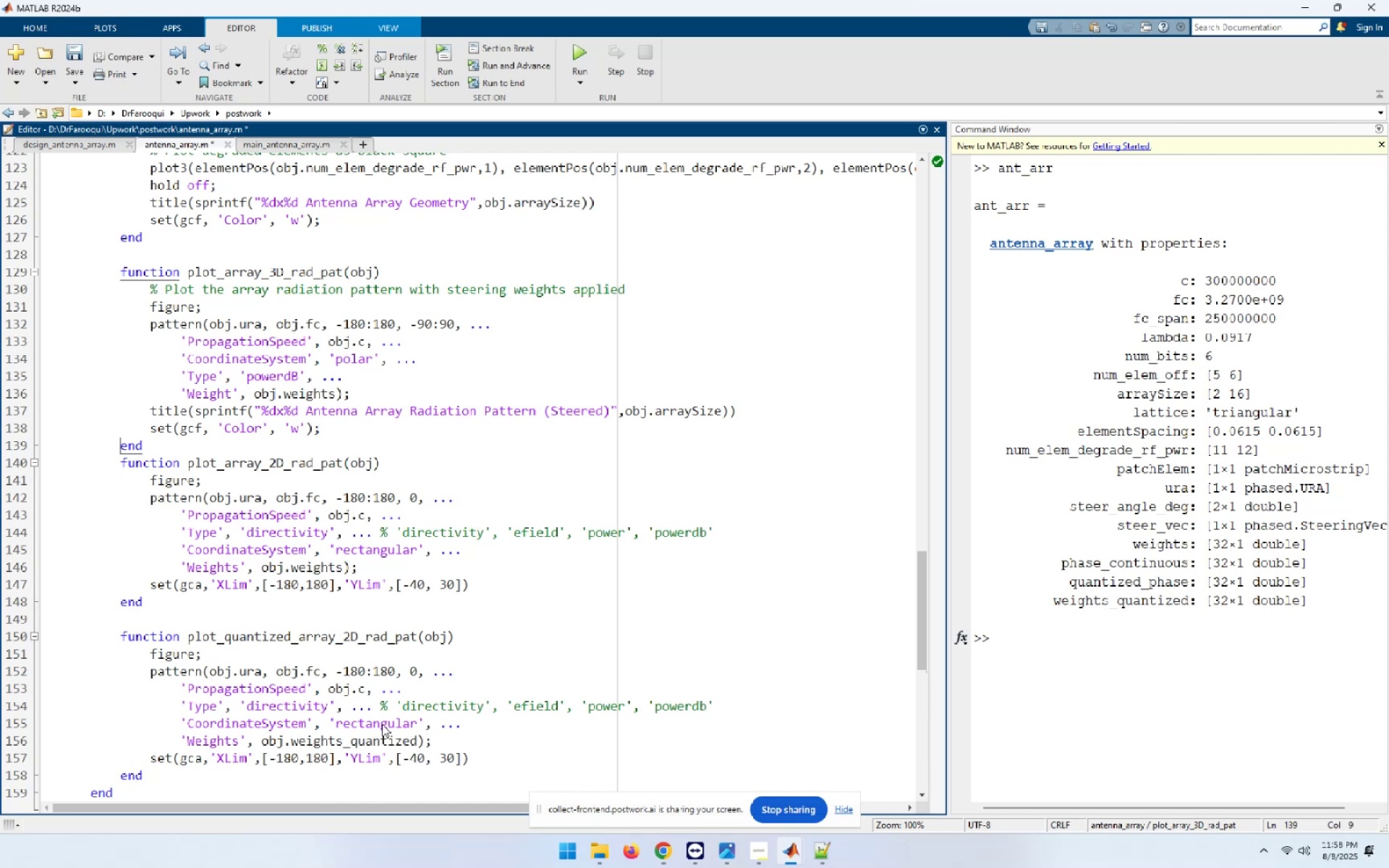 
key(End)
 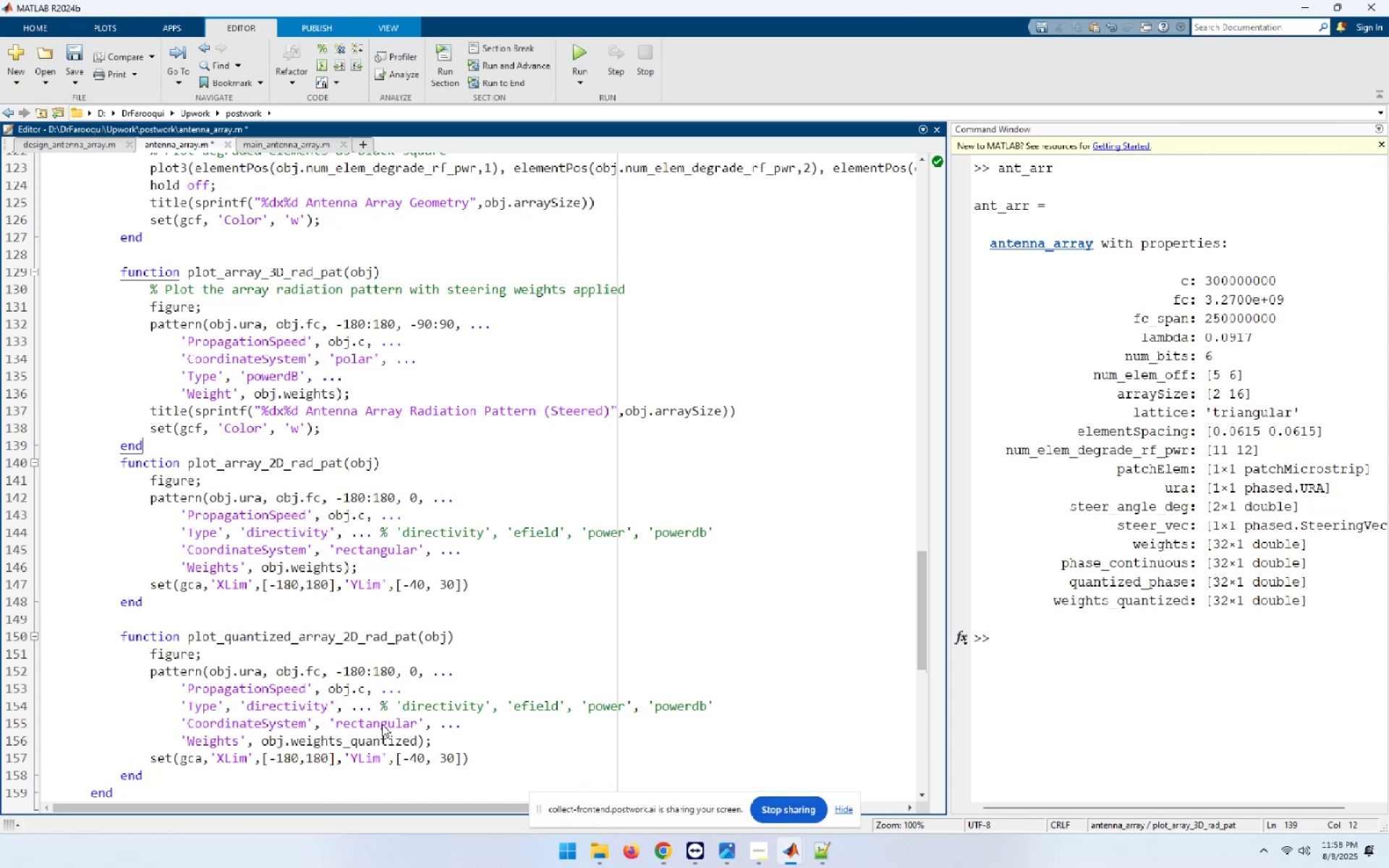 
key(NumpadEnter)
 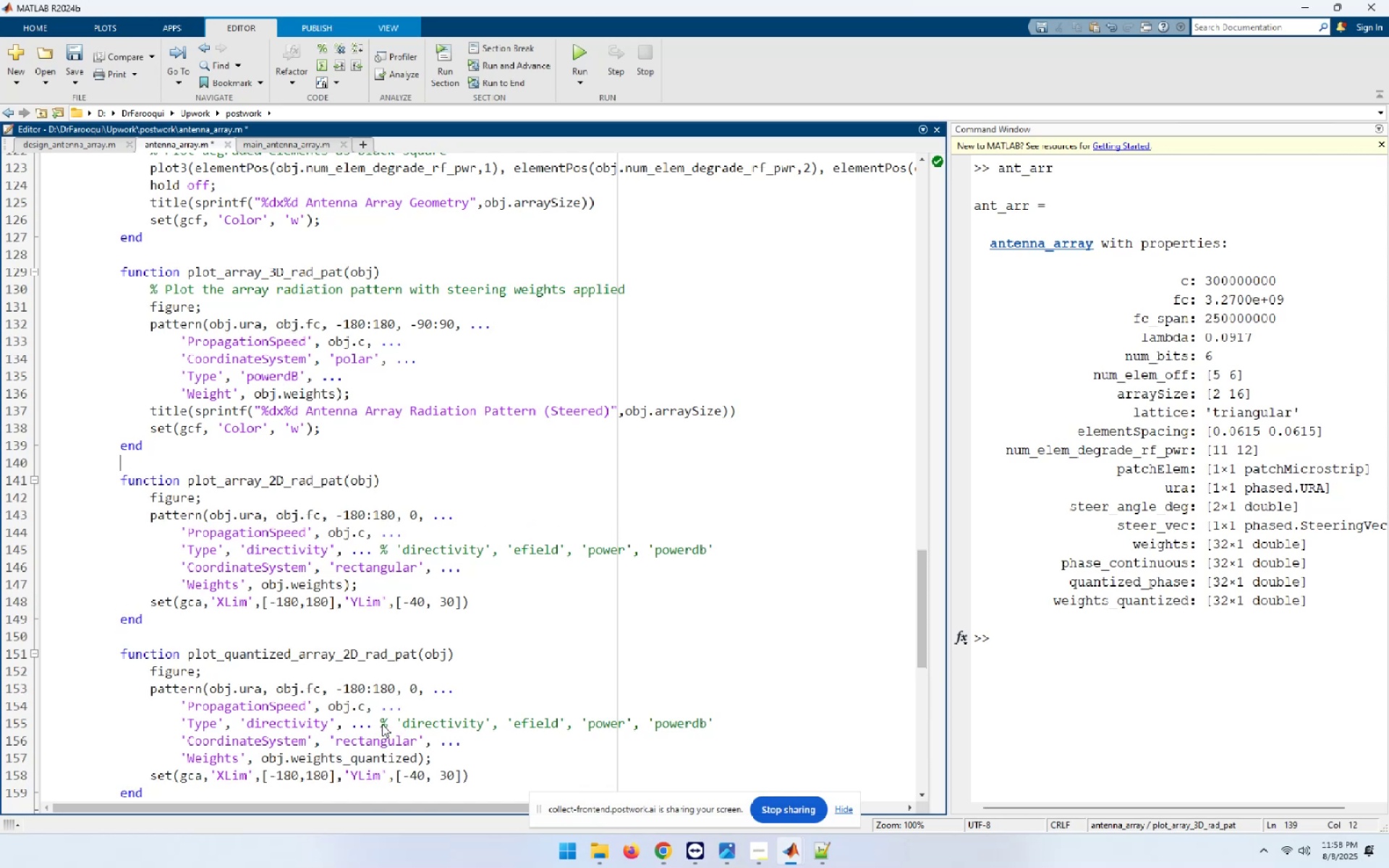 
key(Control+S)
 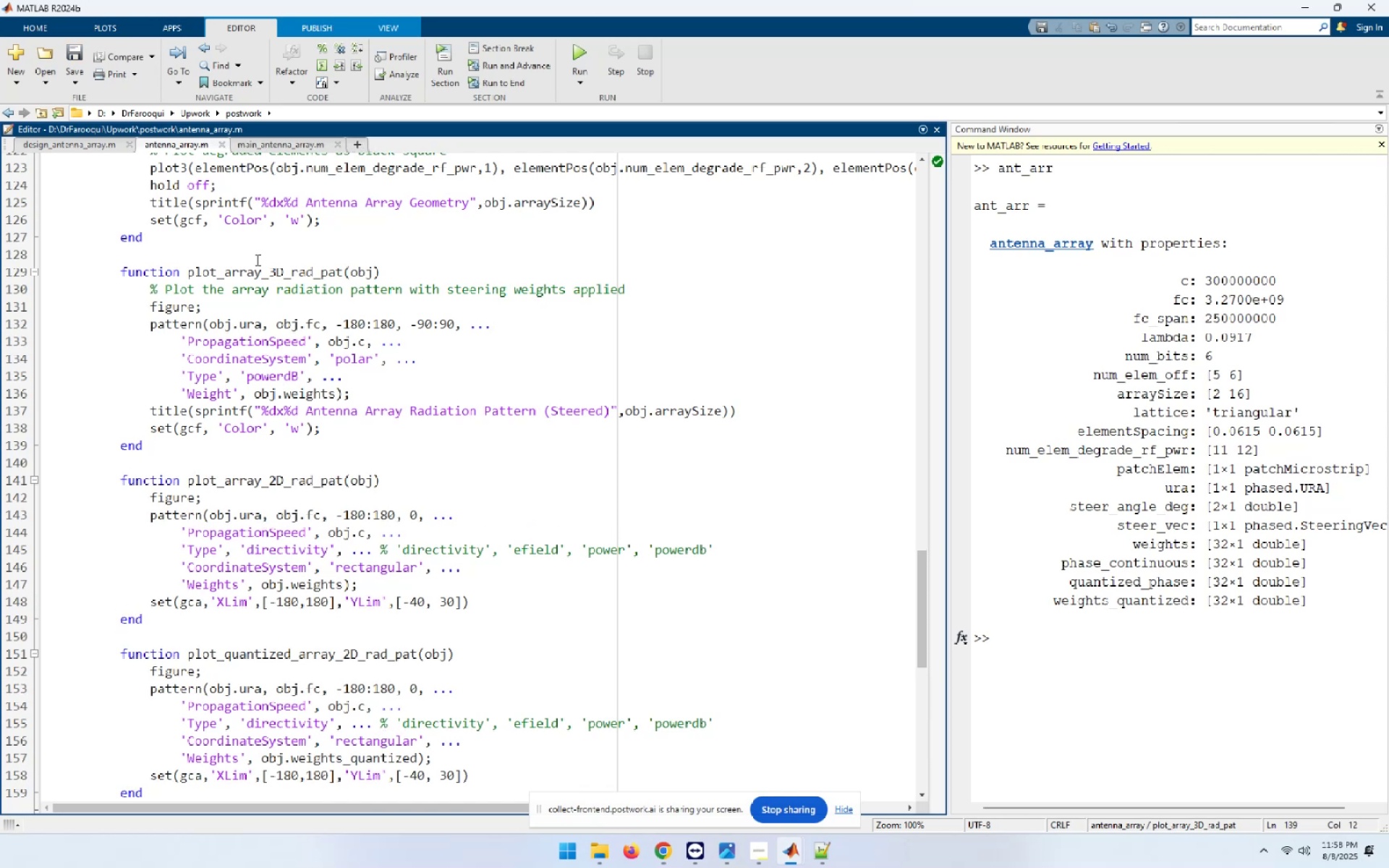 
double_click([258, 271])
 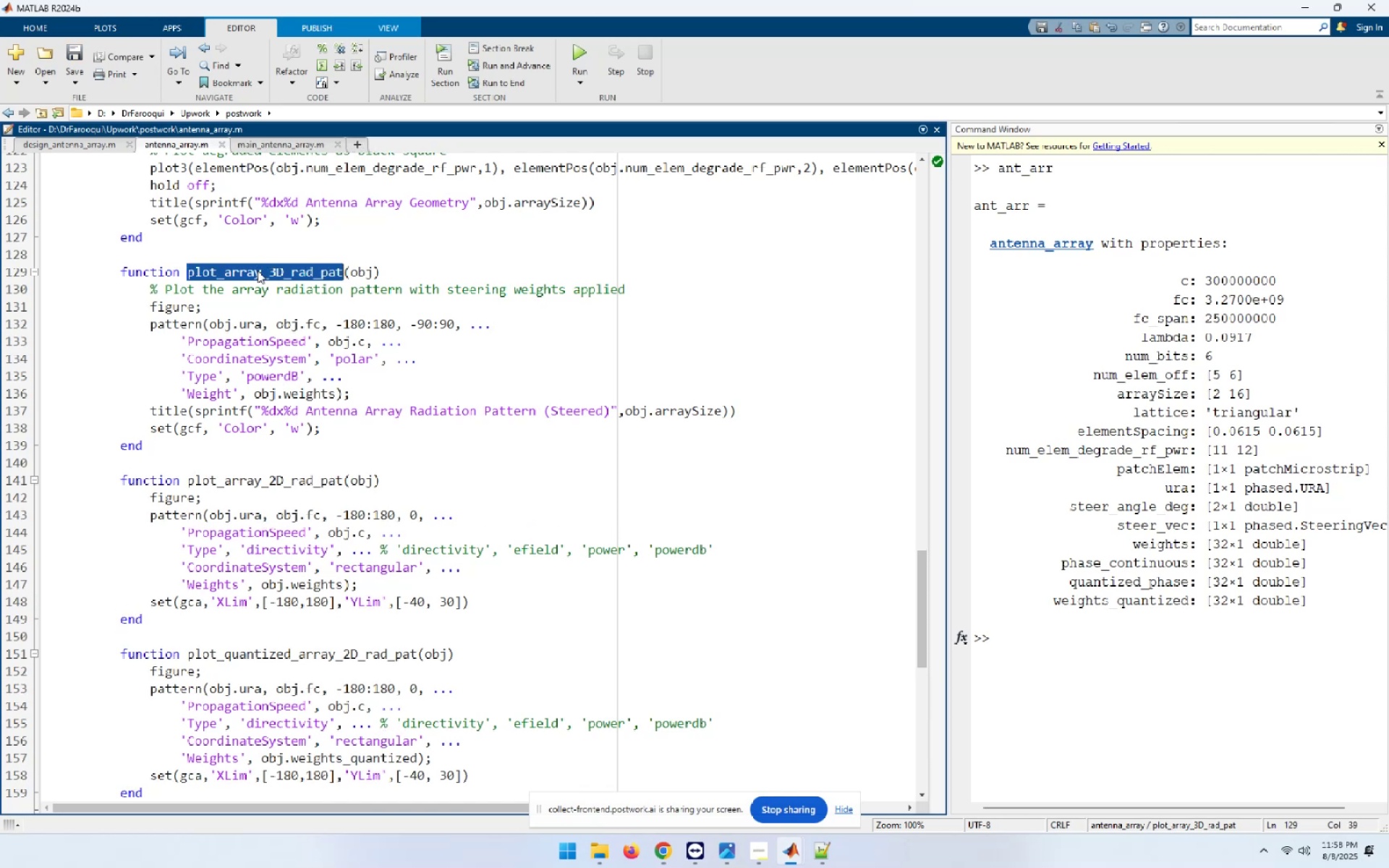 
key(Control+C)
 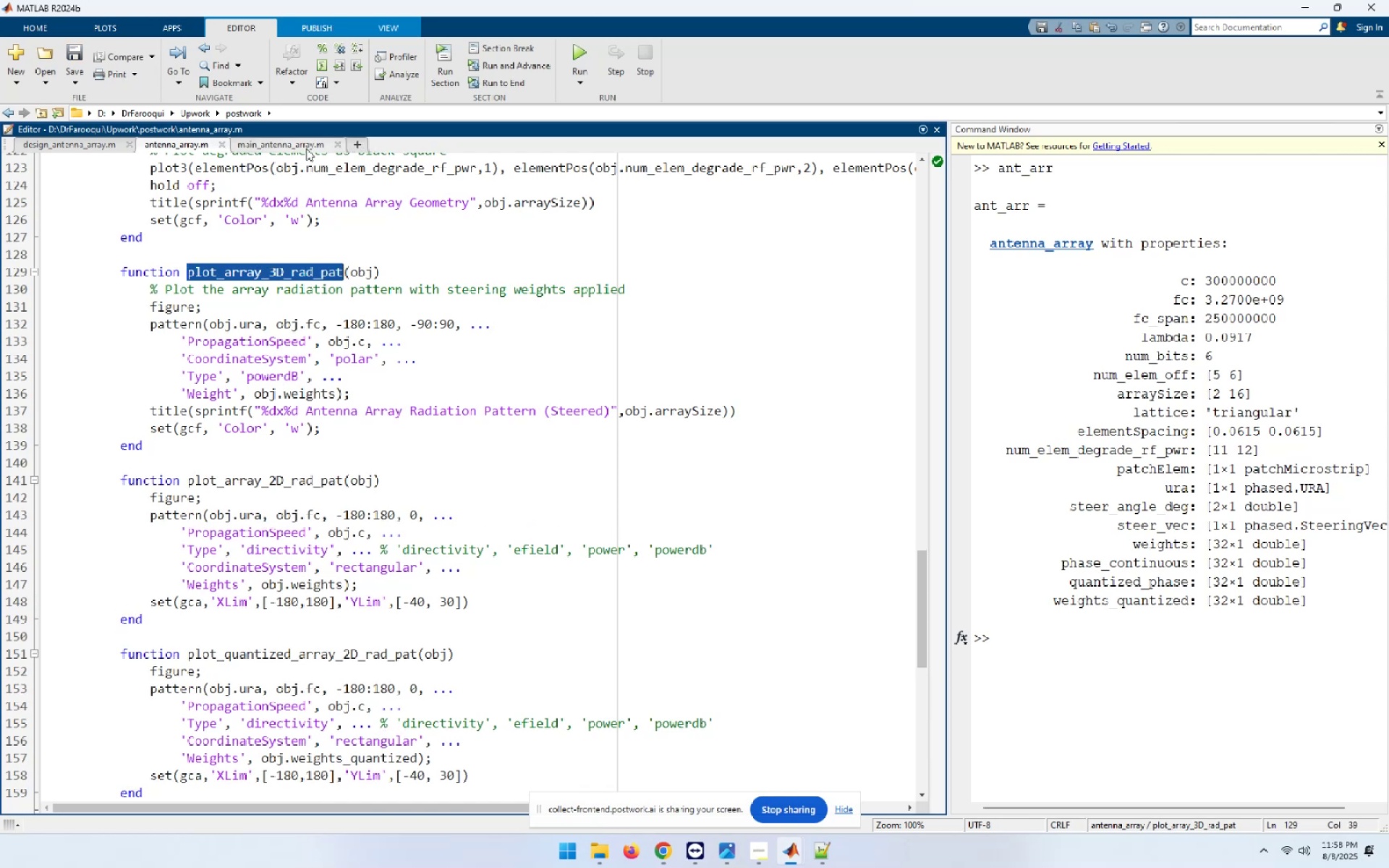 
left_click([305, 143])
 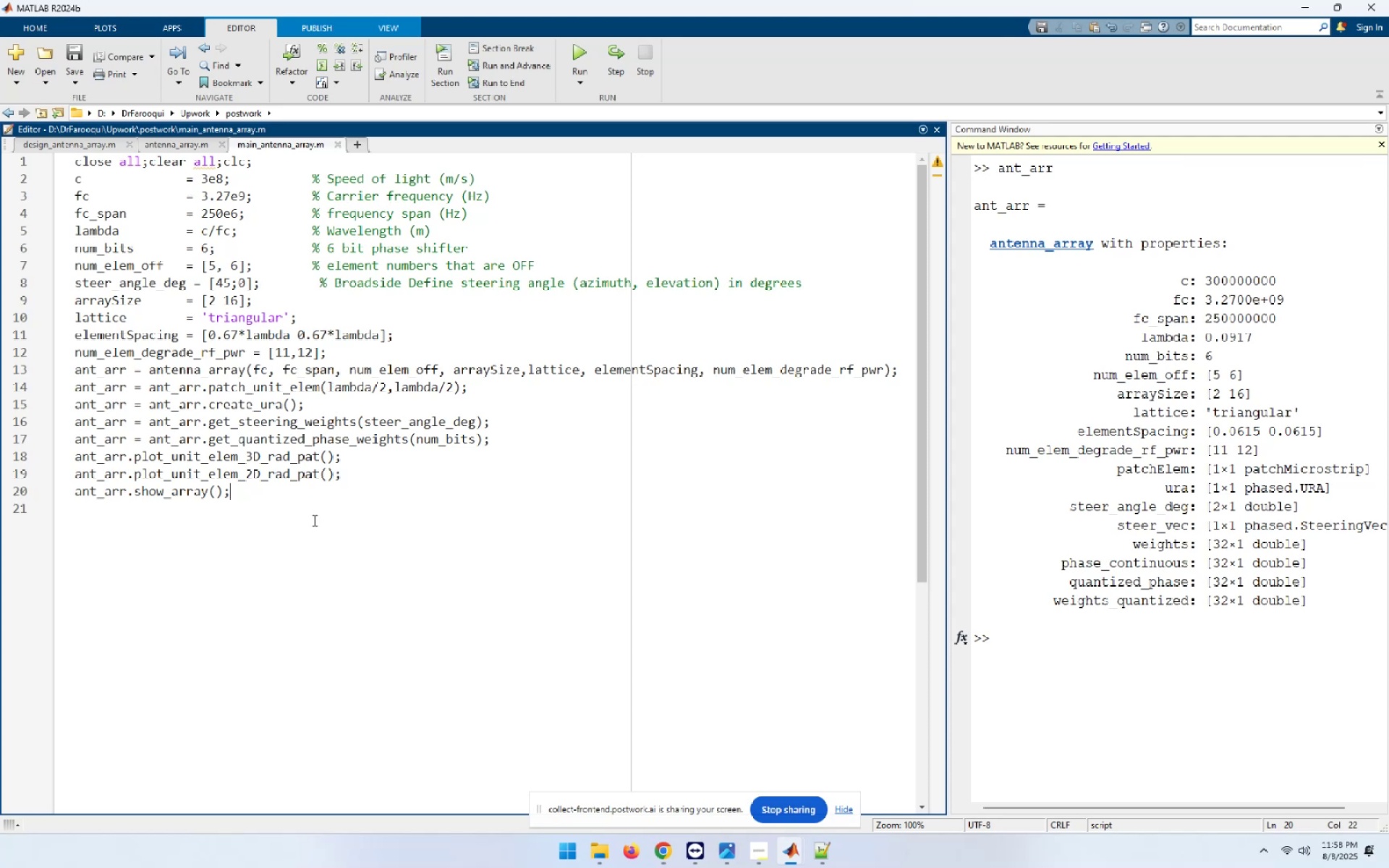 
key(NumpadEnter)
 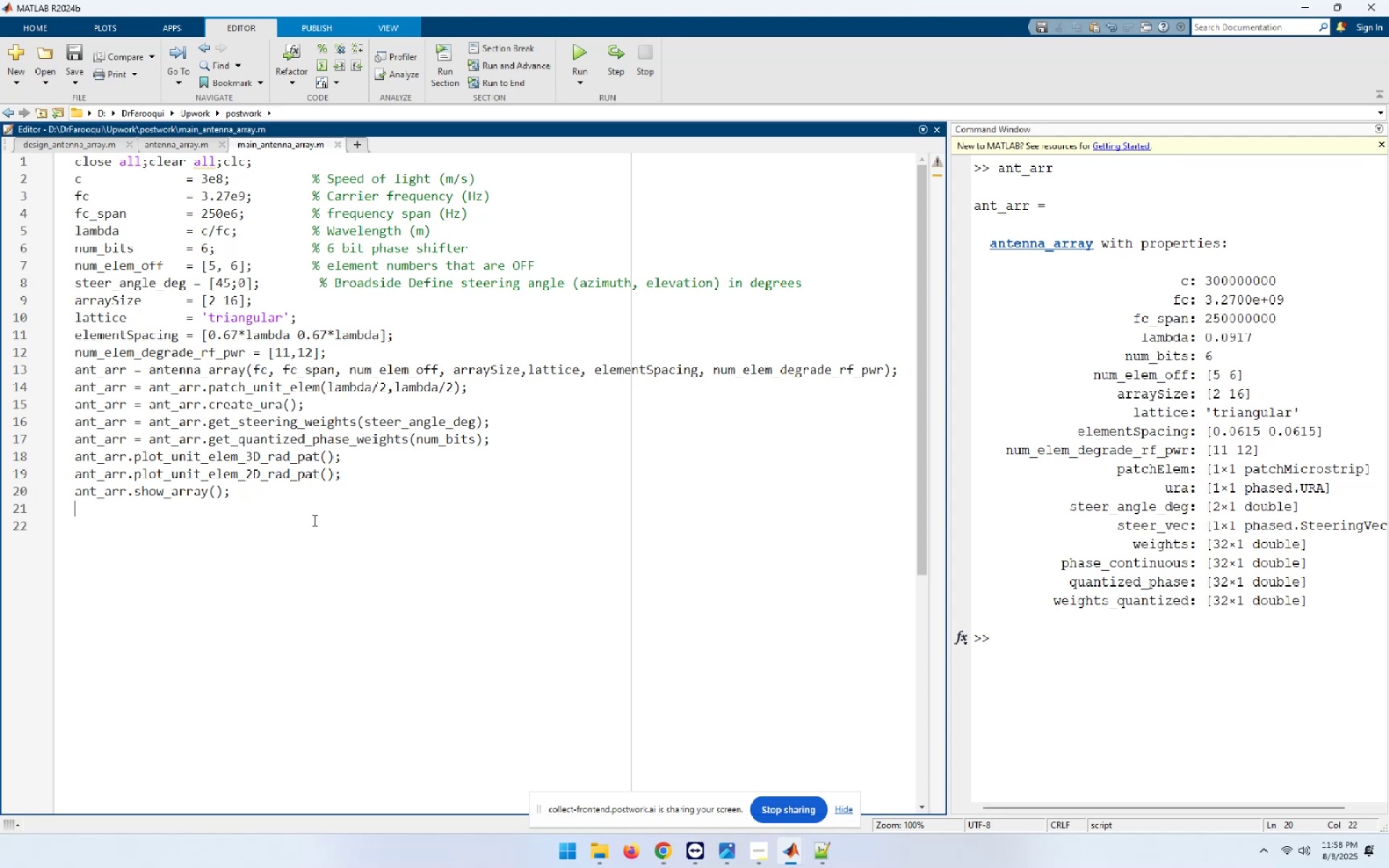 
key(Control+ControlLeft)
 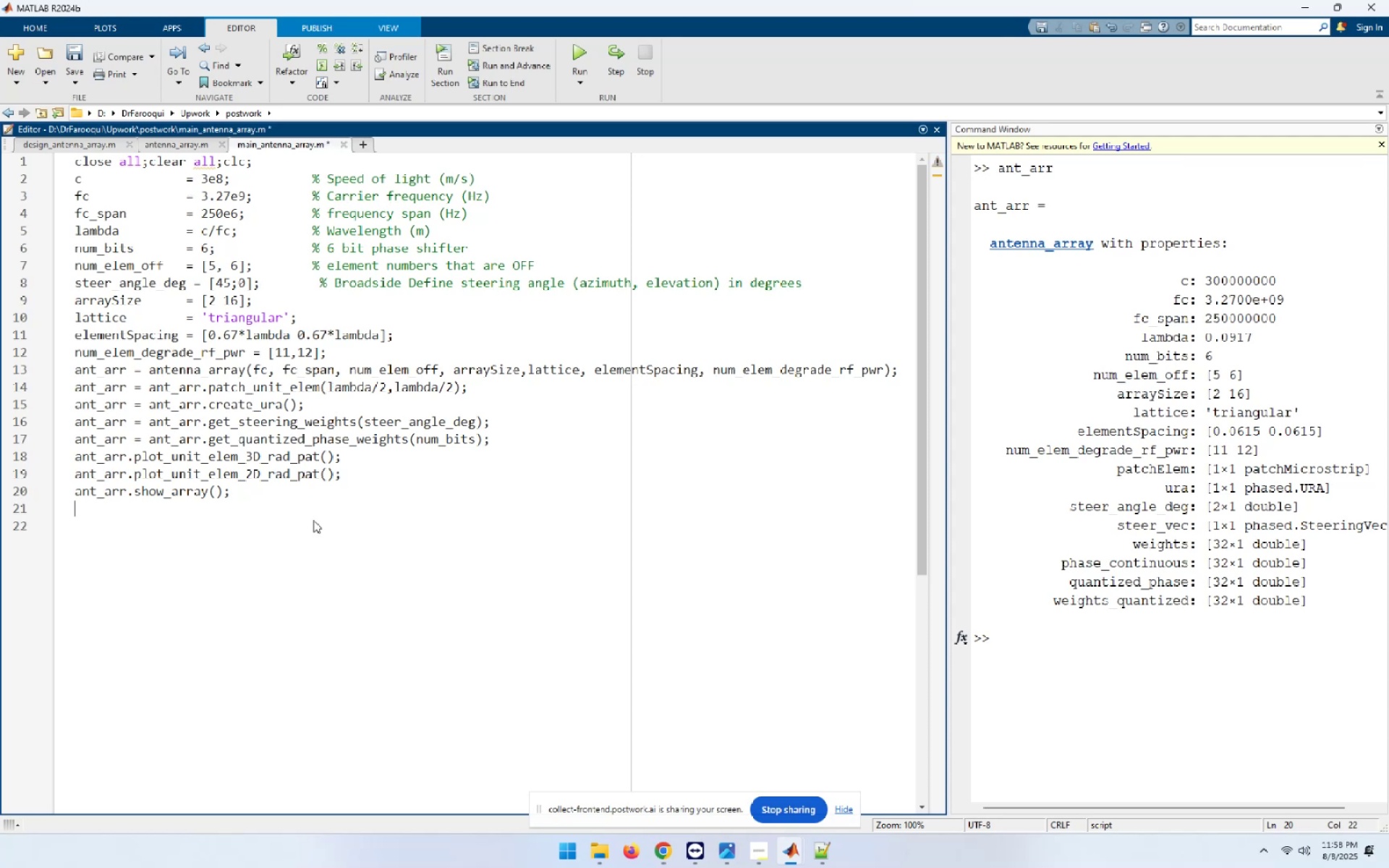 
key(Control+V)
 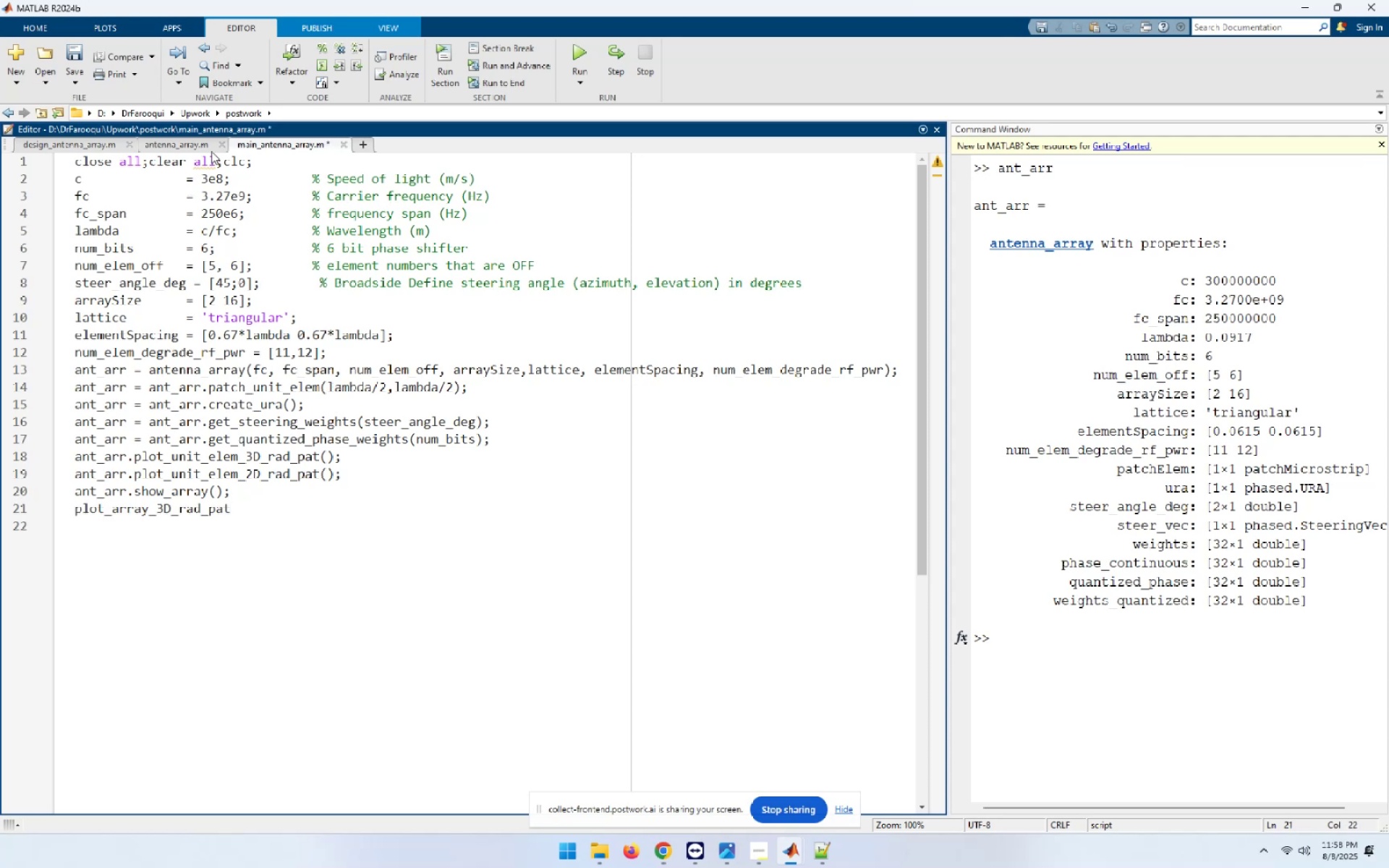 
left_click([164, 145])
 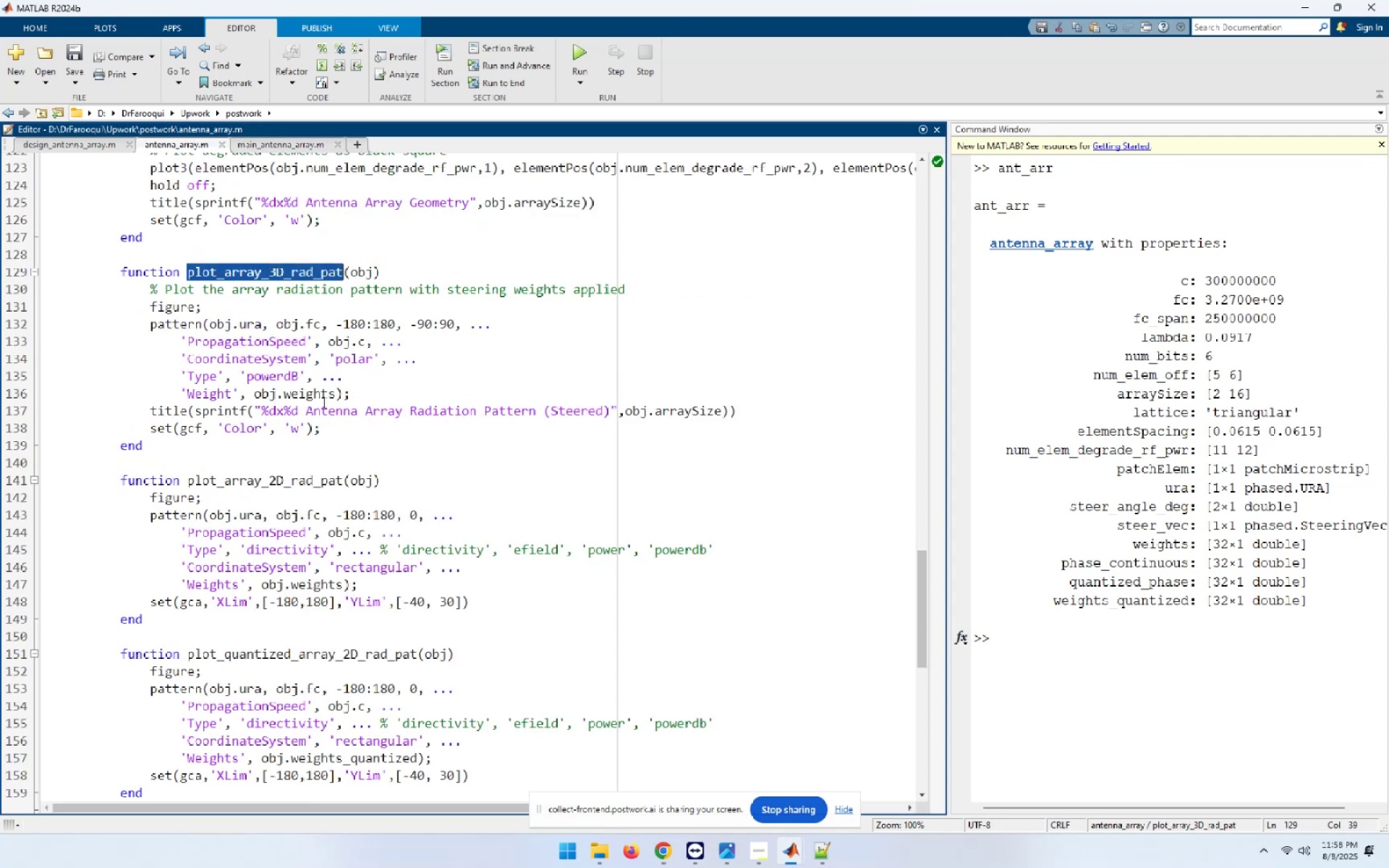 
scroll: coordinate [318, 398], scroll_direction: up, amount: 2.0
 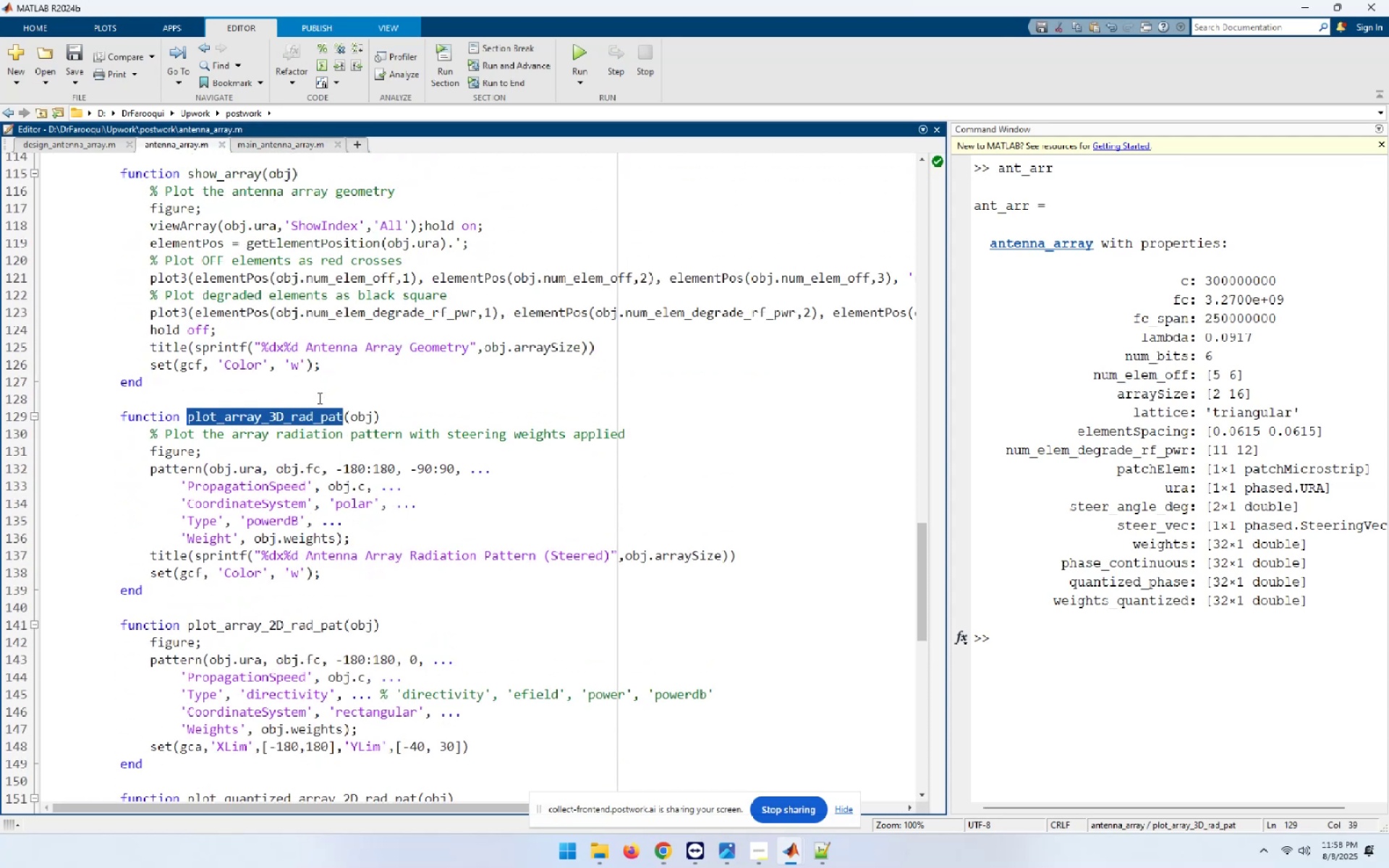 
scroll: coordinate [318, 398], scroll_direction: down, amount: 3.0
 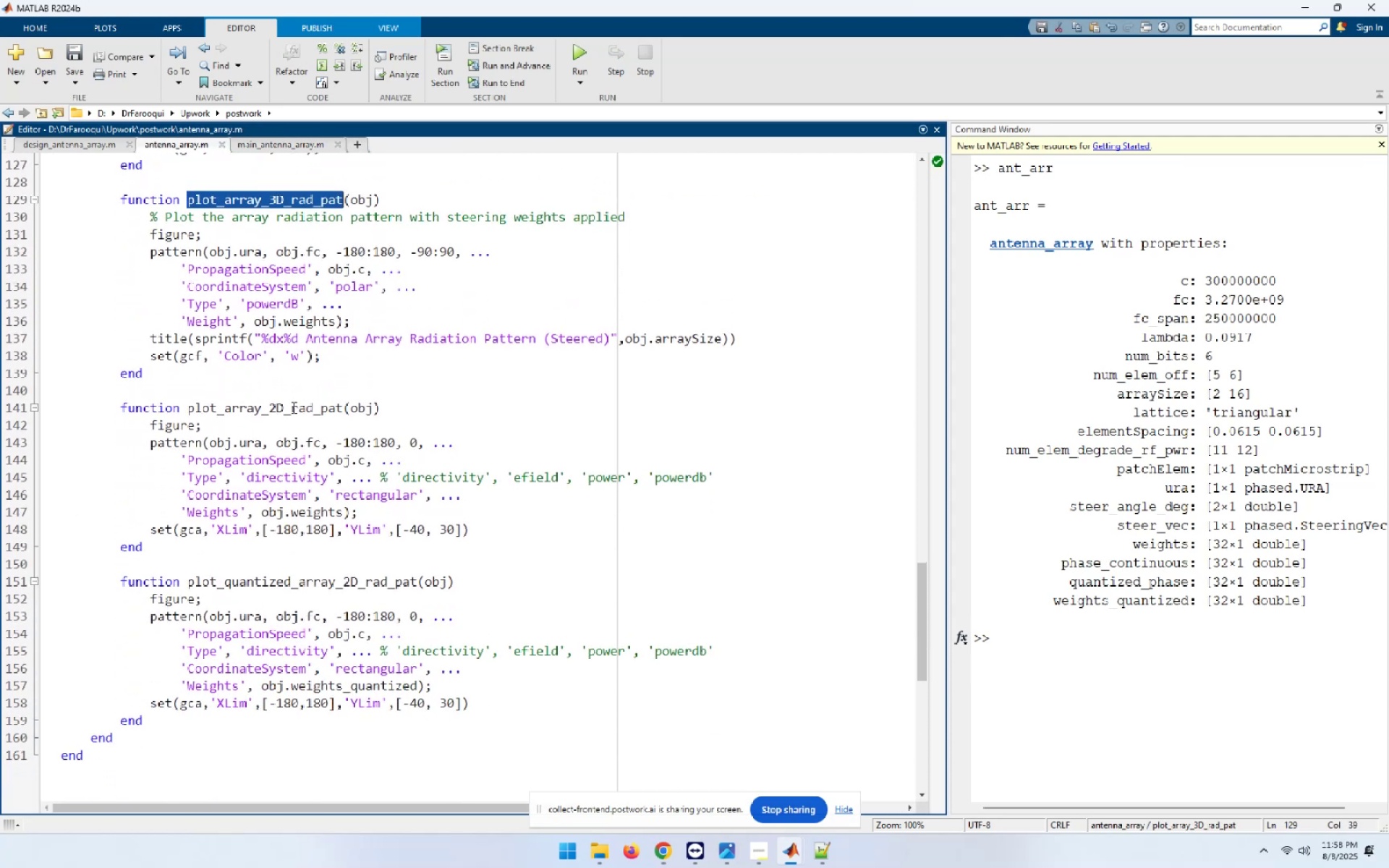 
double_click([292, 407])
 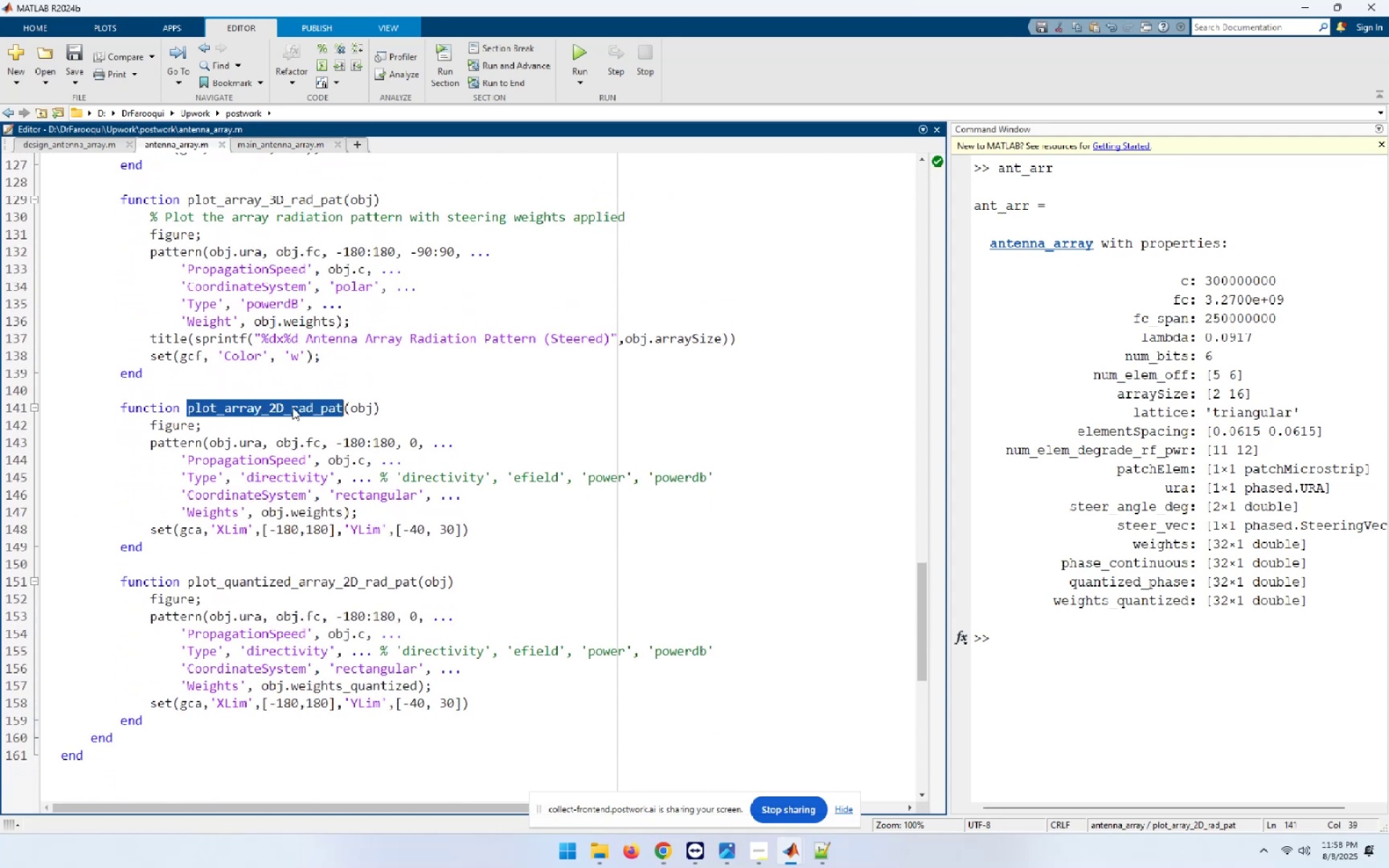 
key(Control+C)
 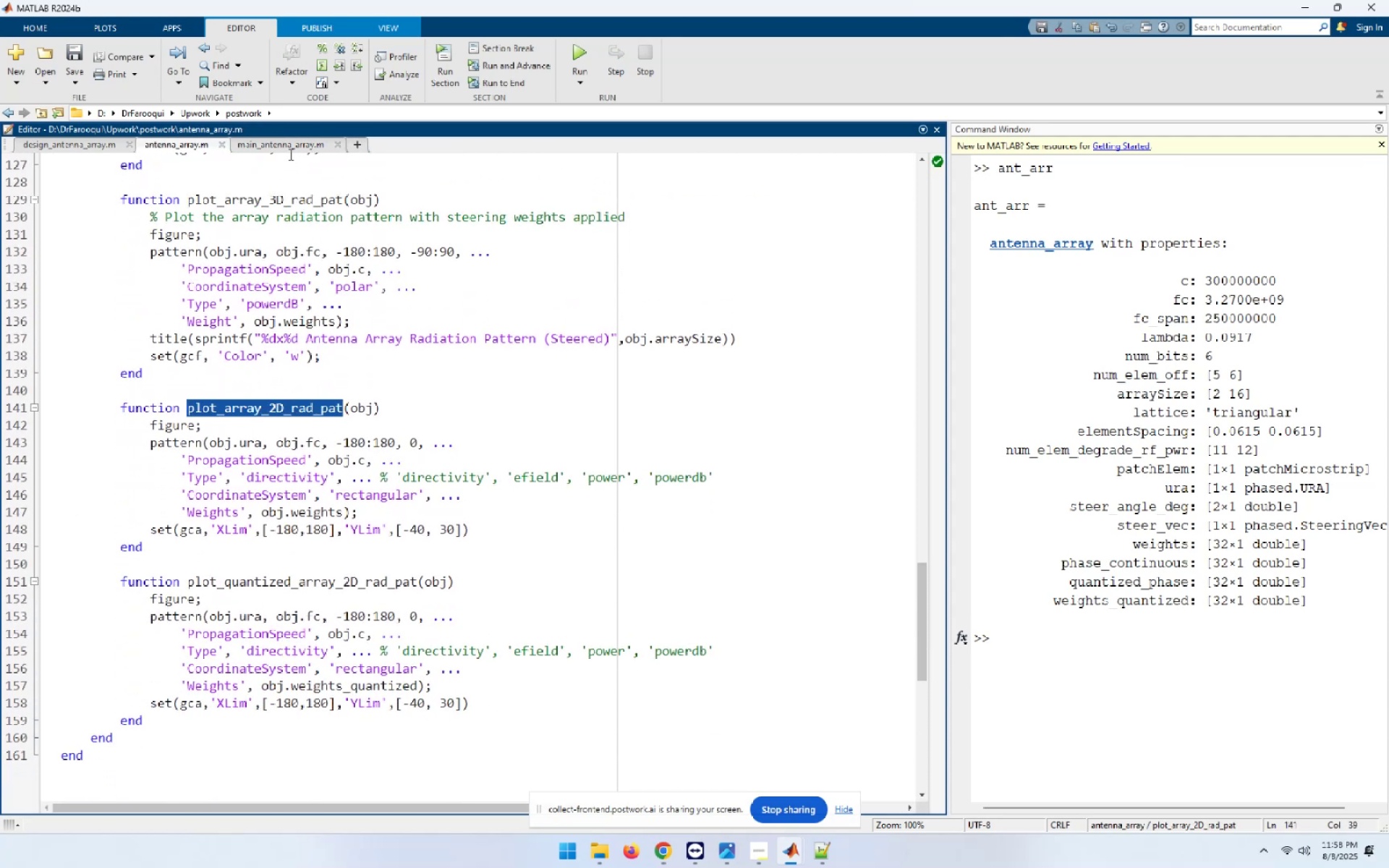 
left_click([291, 146])
 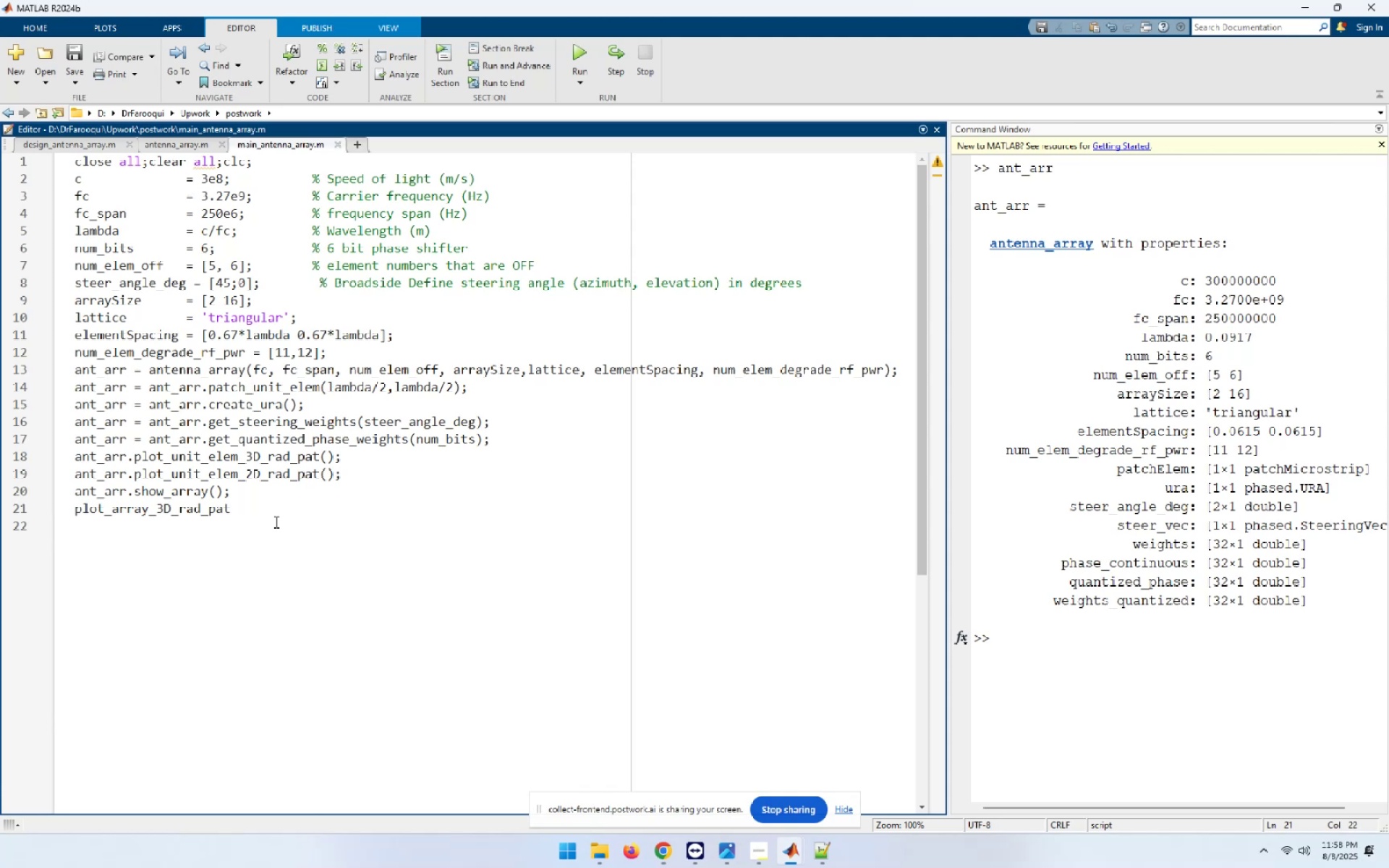 
key(Enter)
 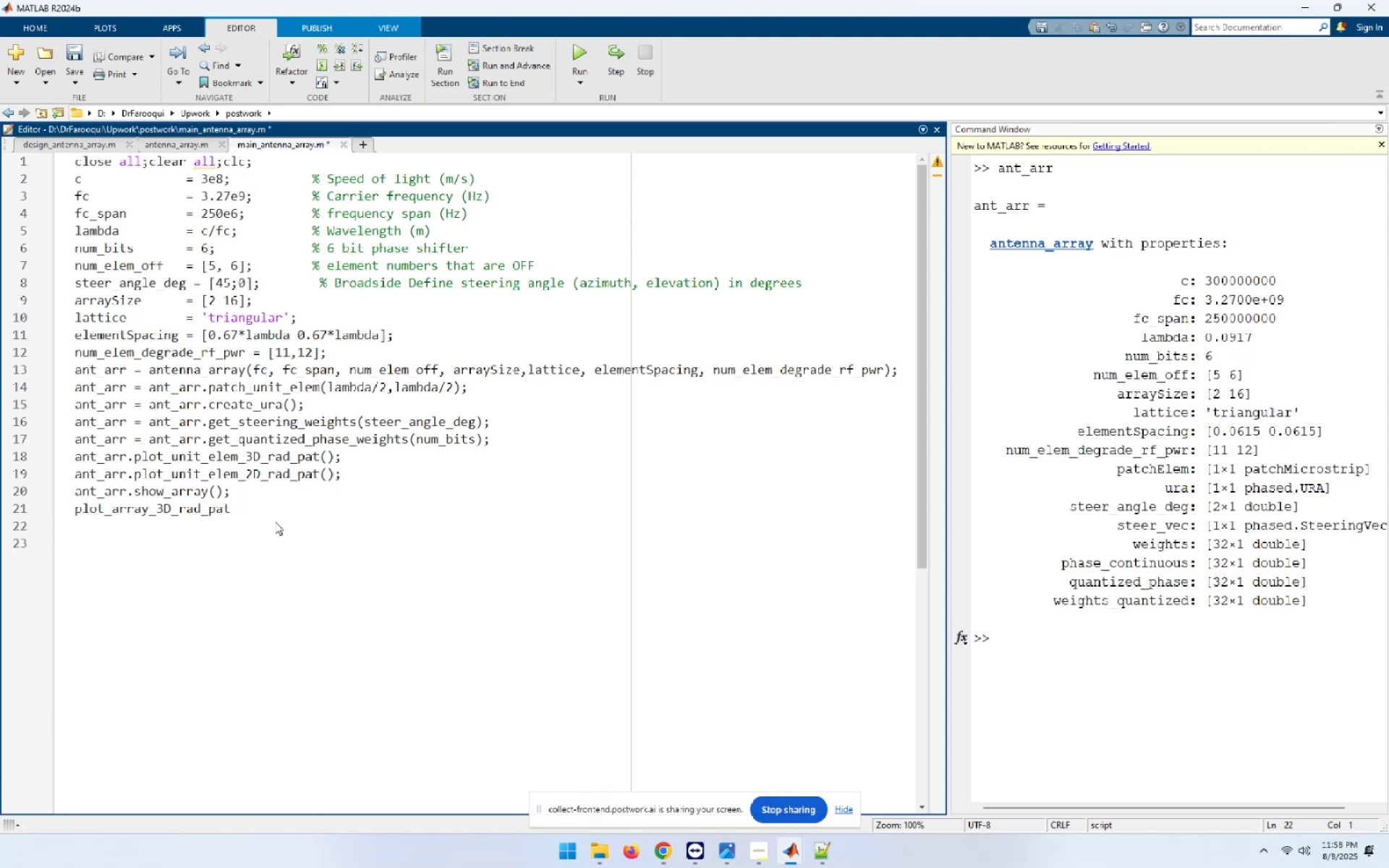 
key(Control+ControlLeft)
 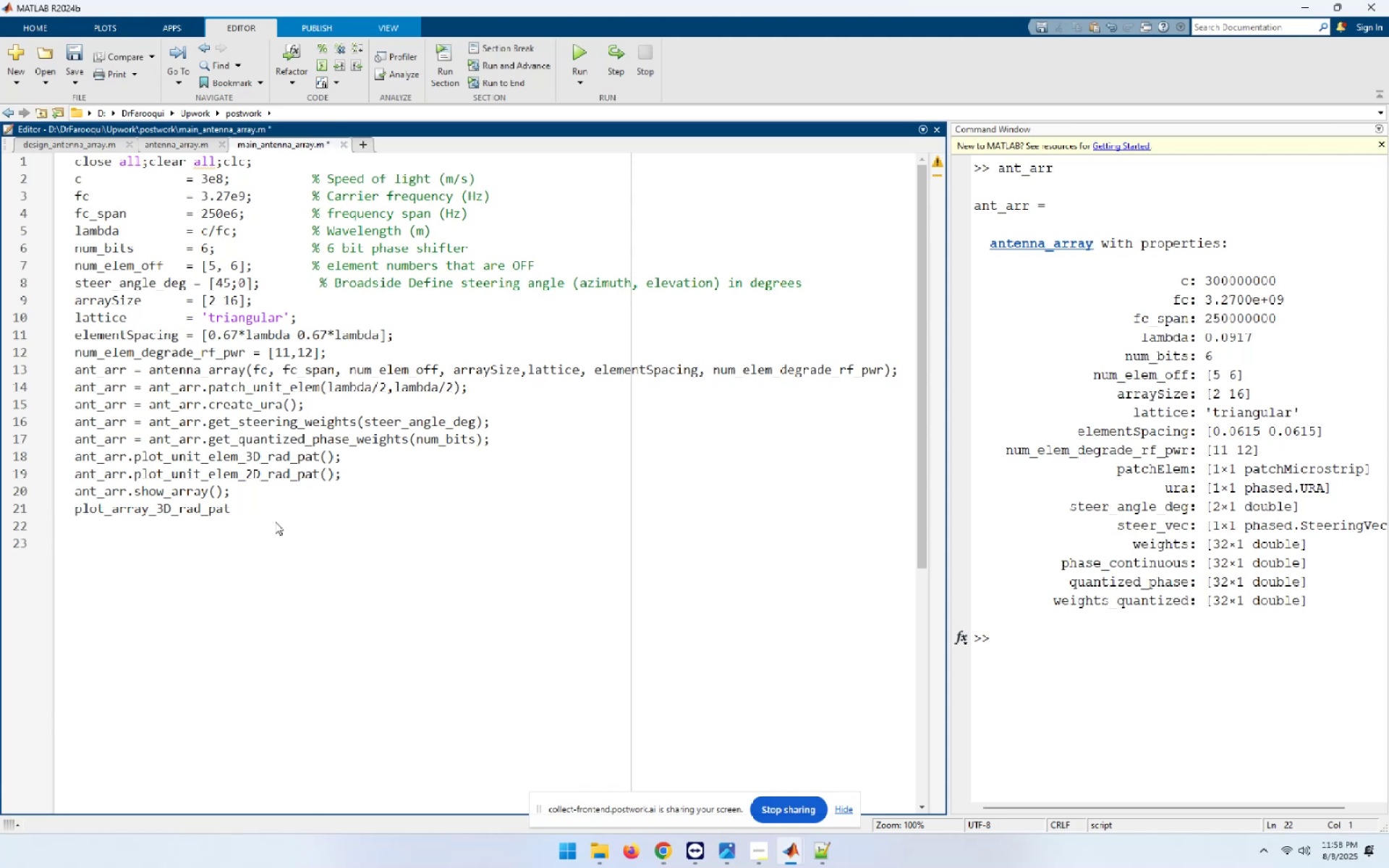 
key(Control+V)
 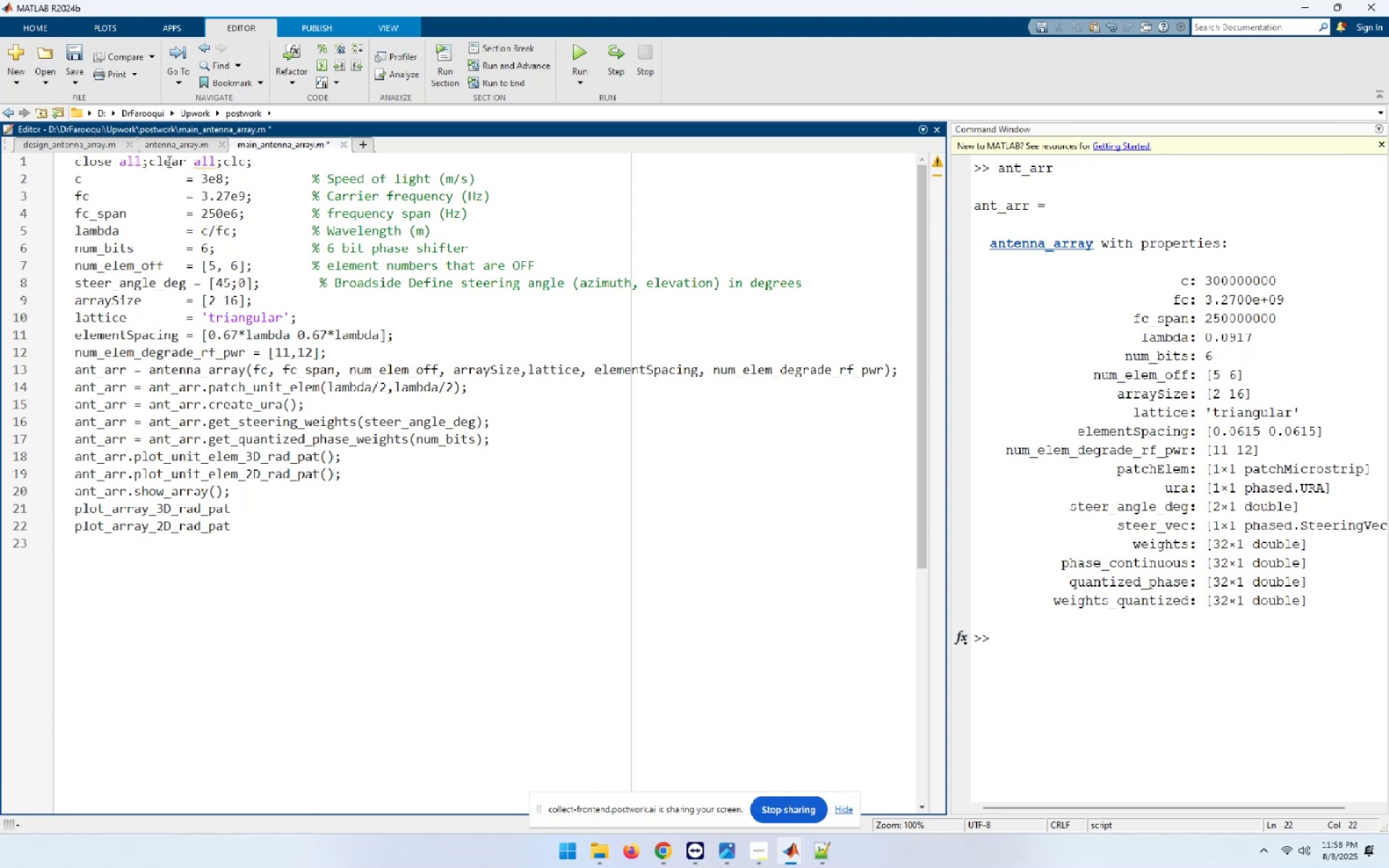 
left_click([174, 148])
 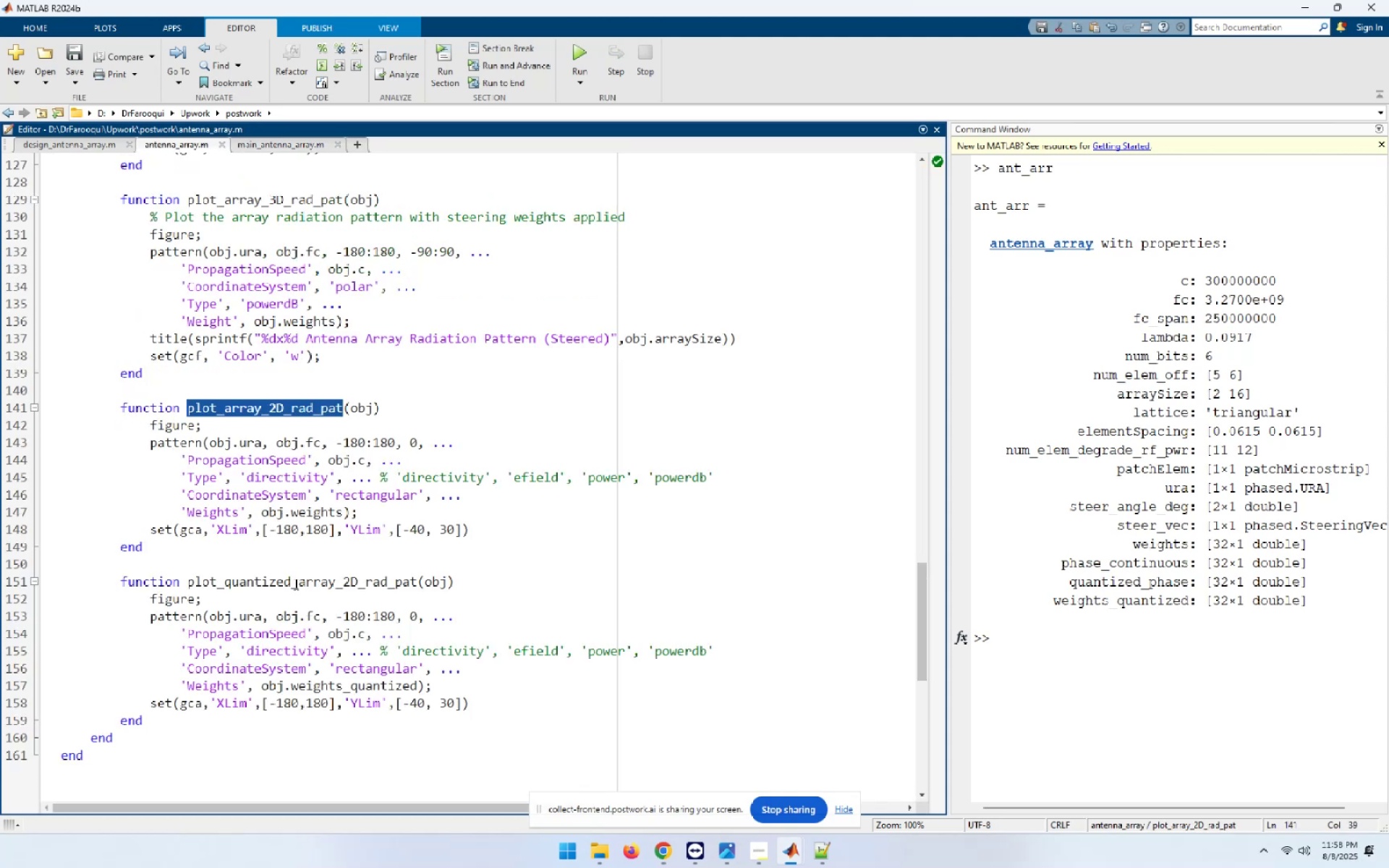 
double_click([294, 581])
 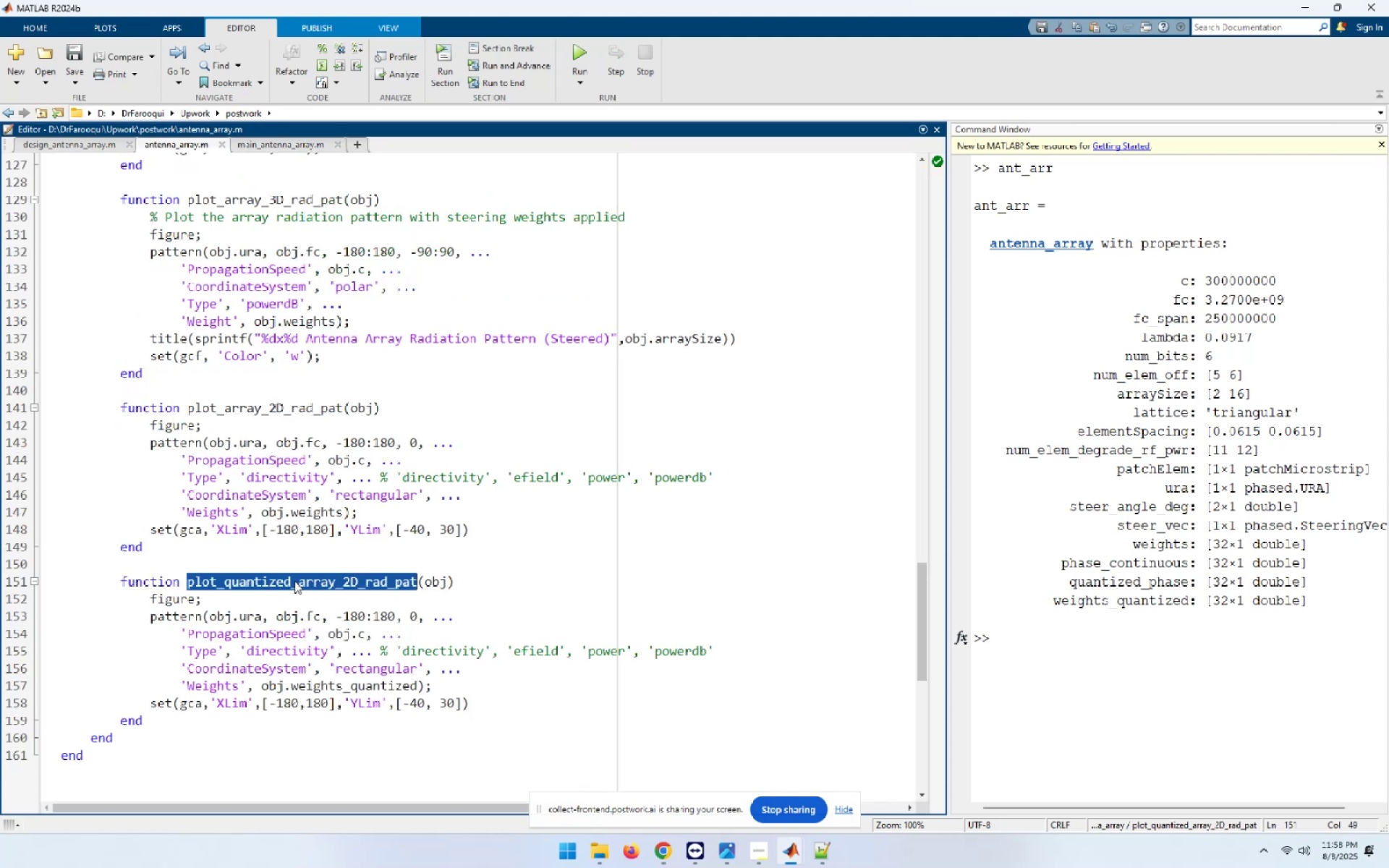 
key(Control+C)
 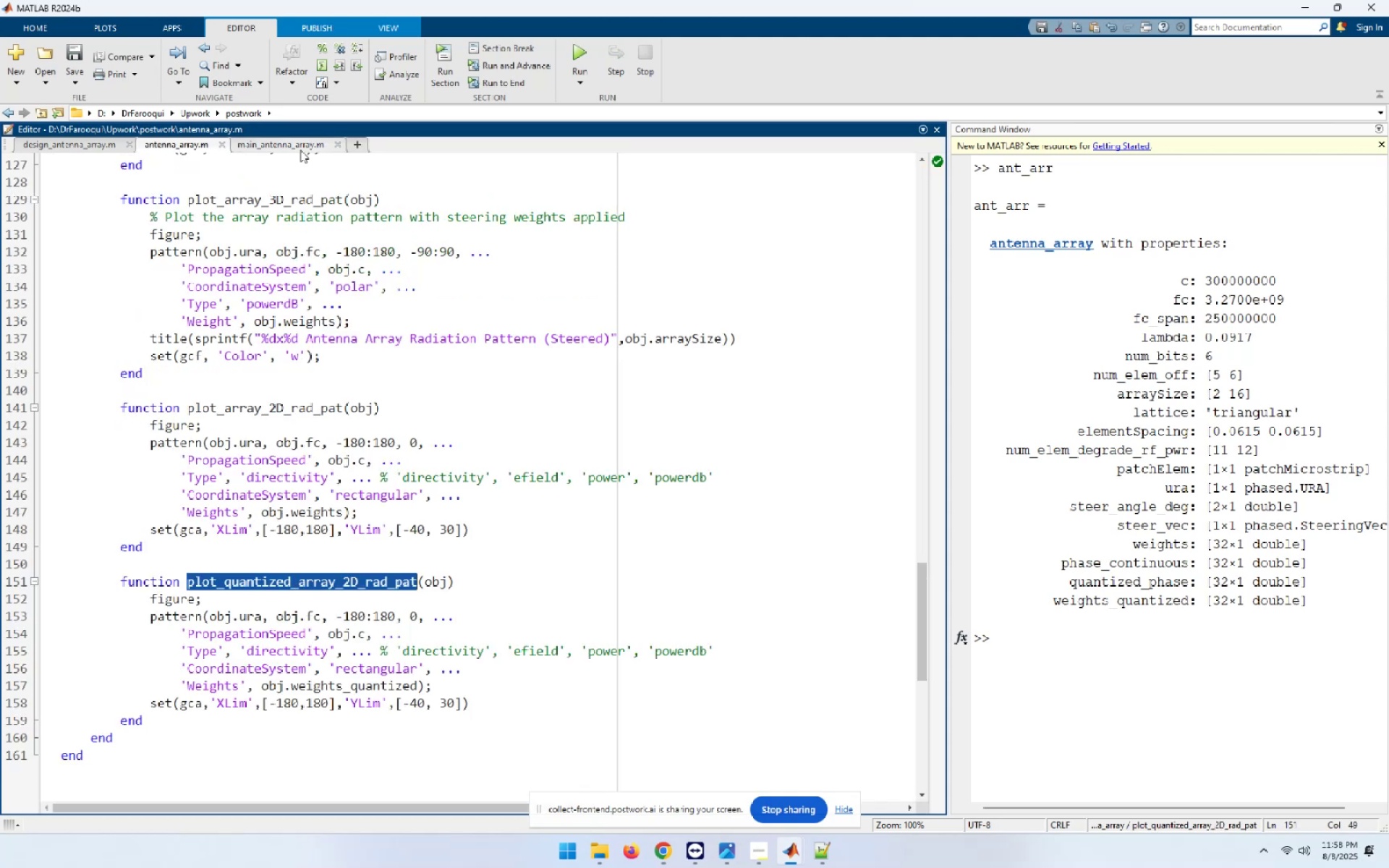 
left_click([300, 145])
 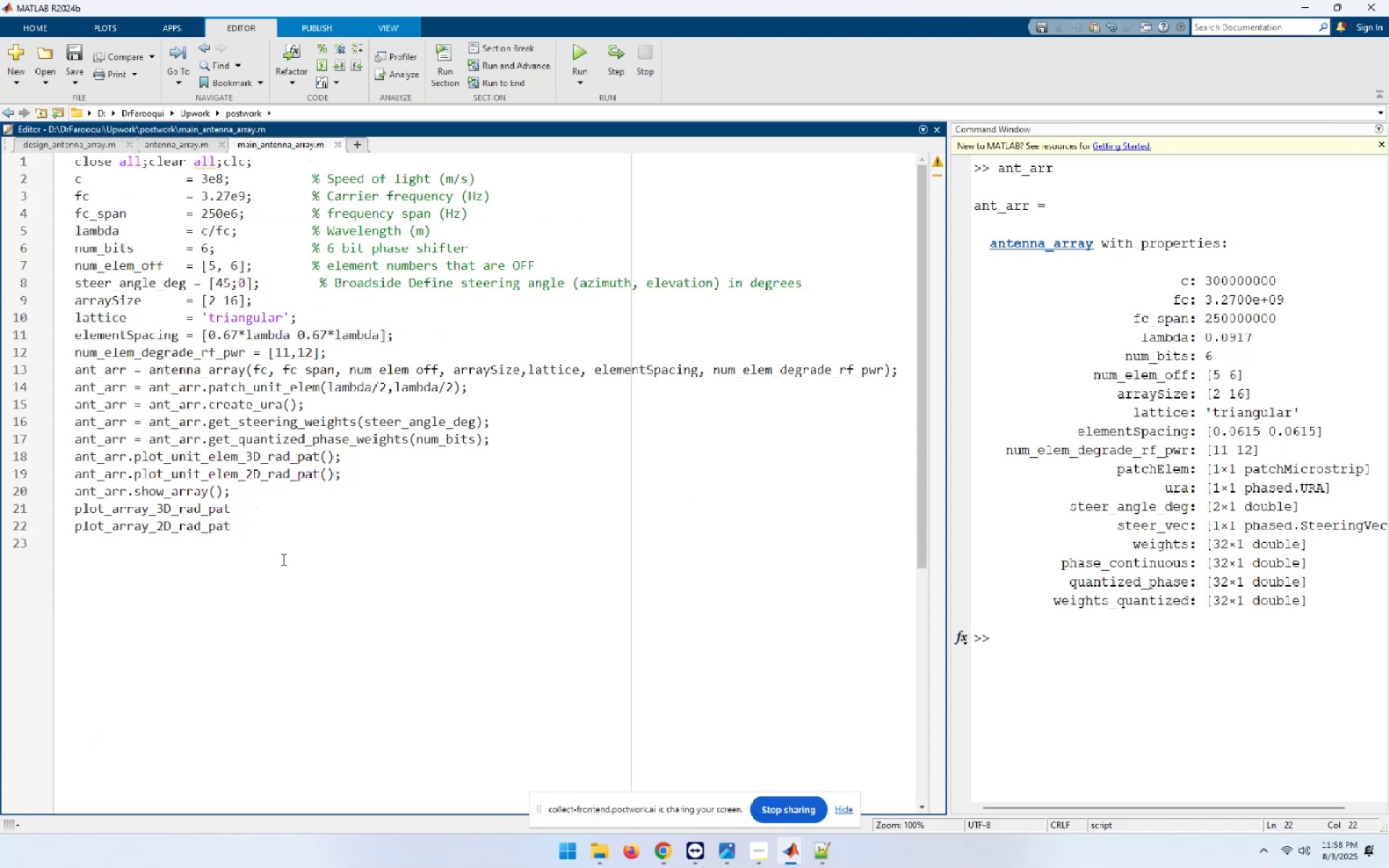 
key(Enter)
 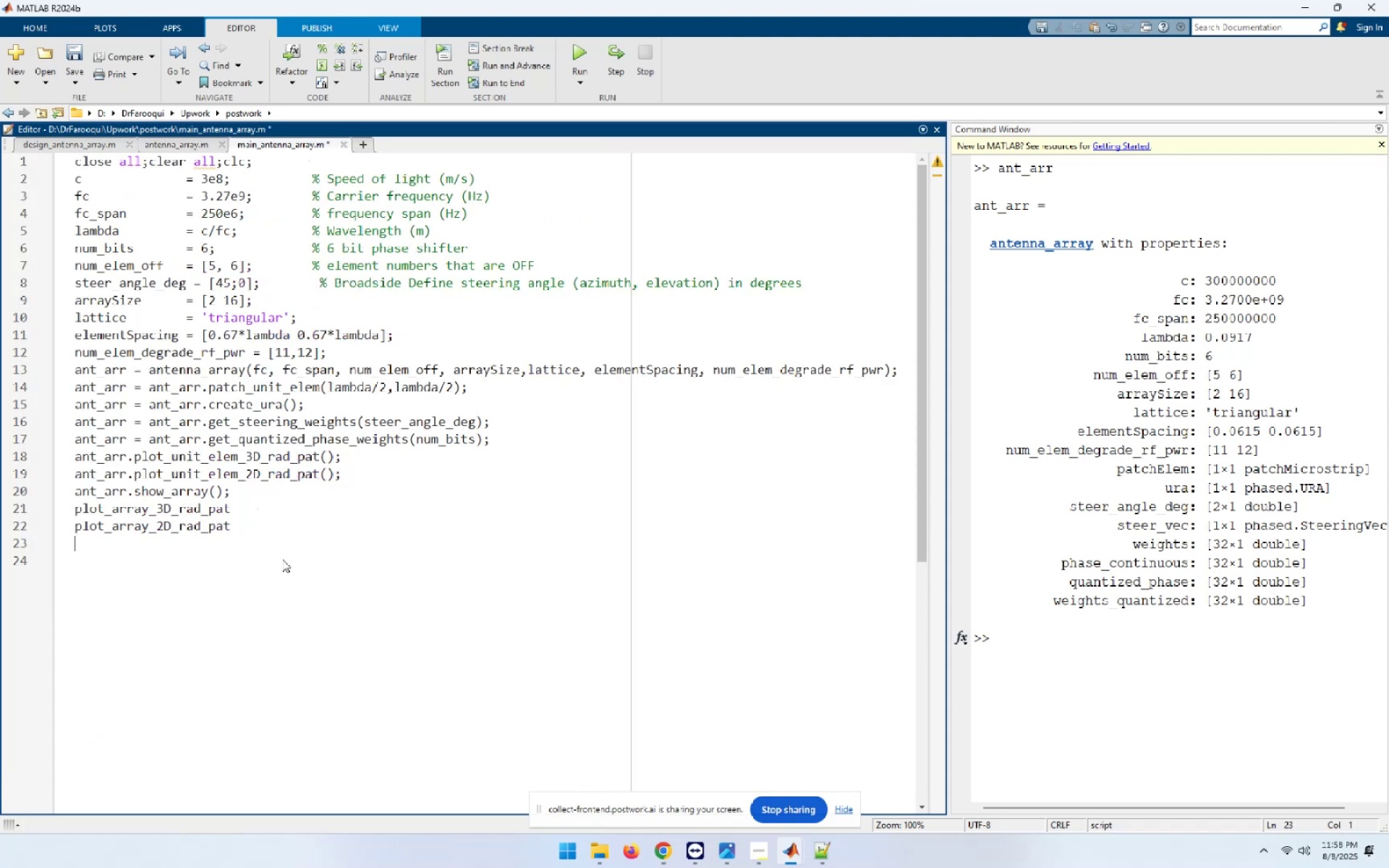 
key(Control+V)
 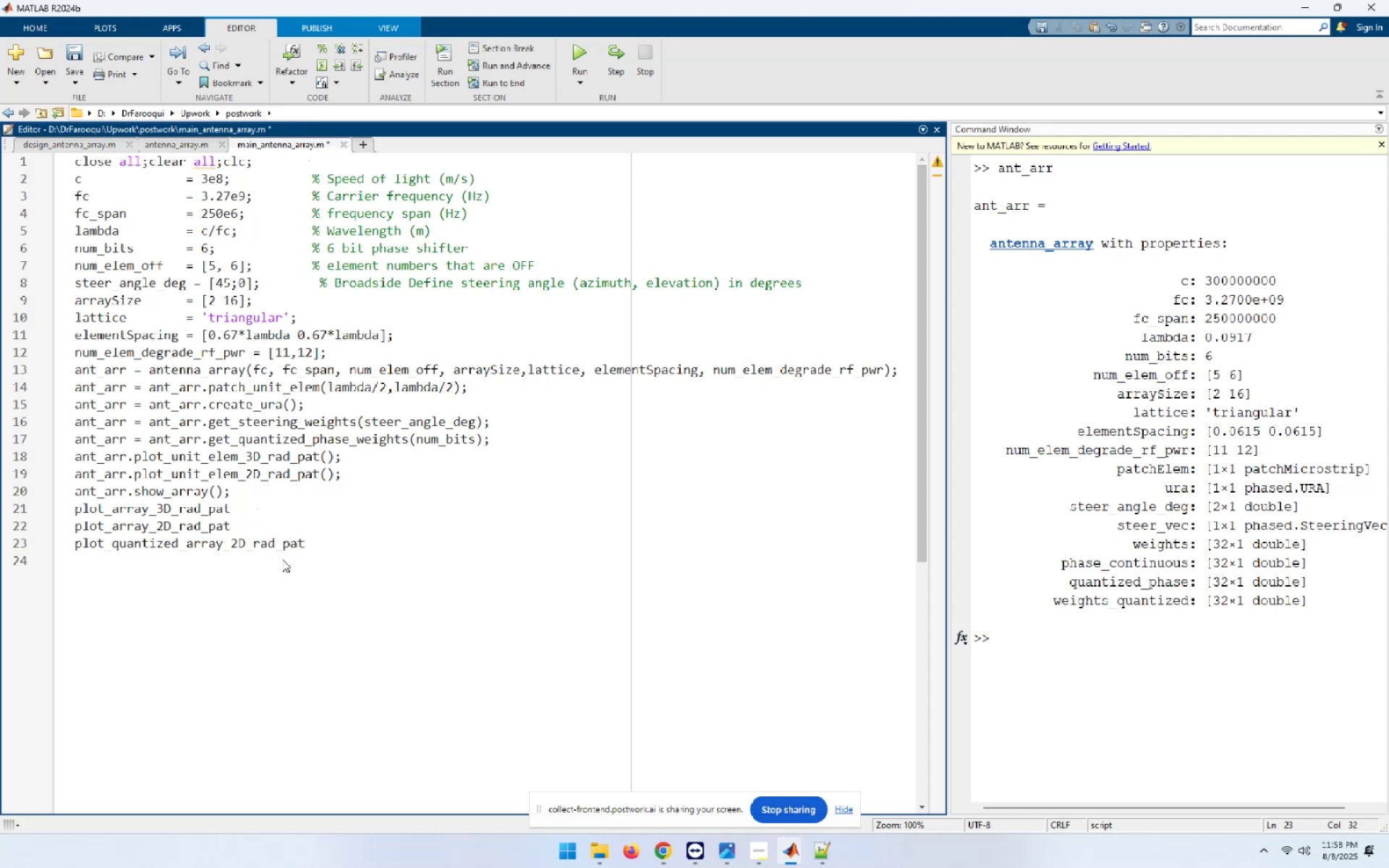 
type(())
 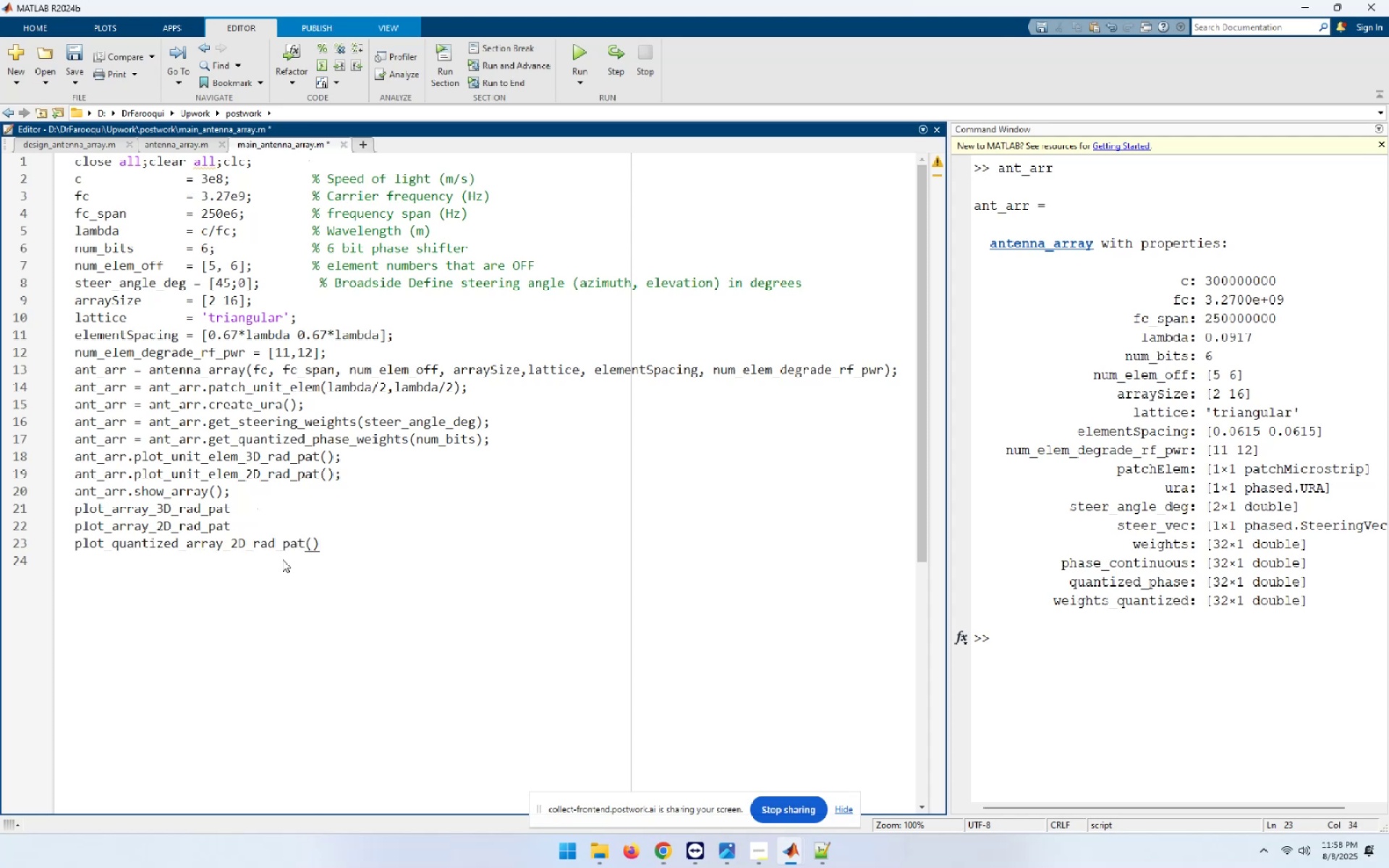 
key(ArrowUp)
 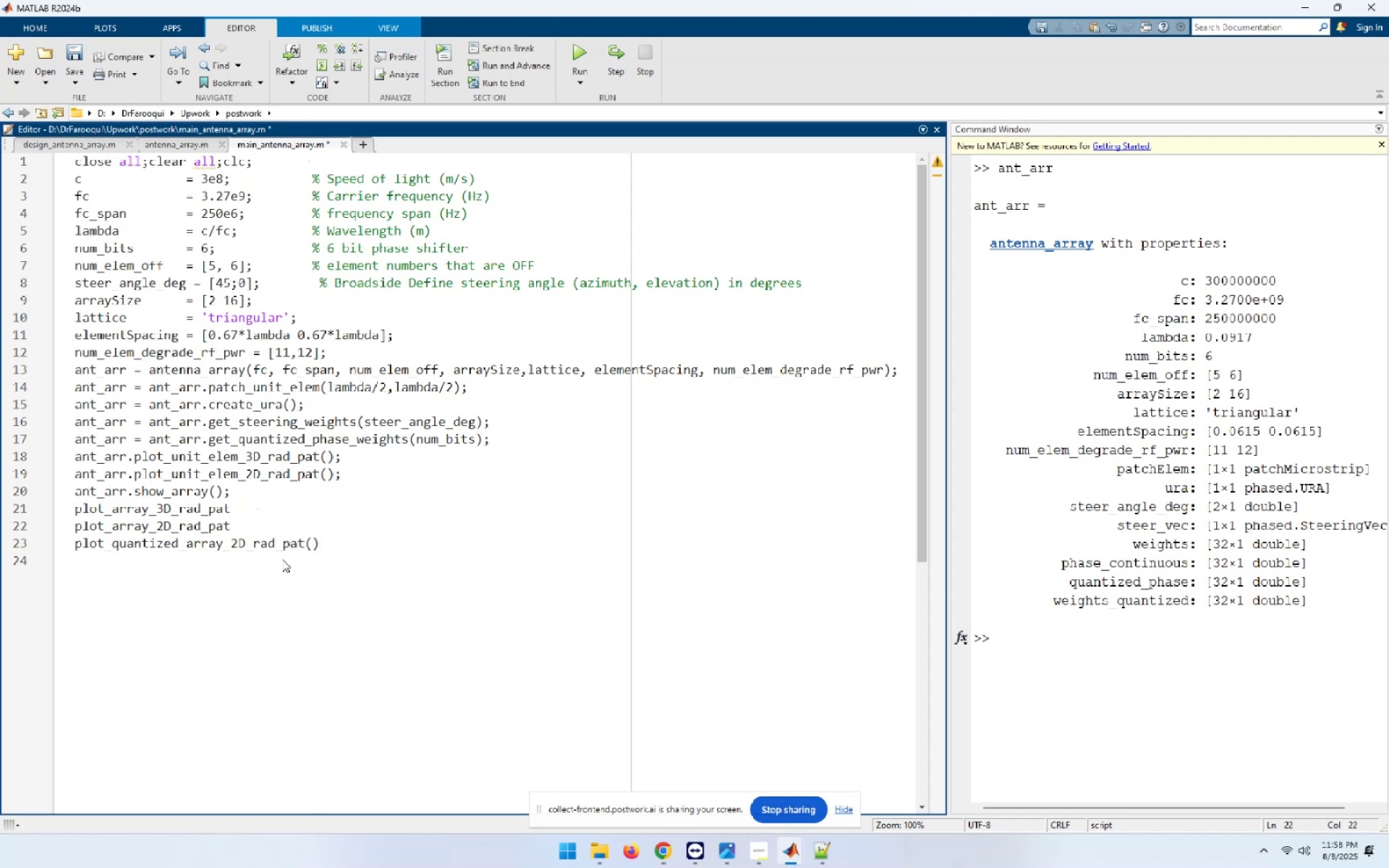 
type(();)
 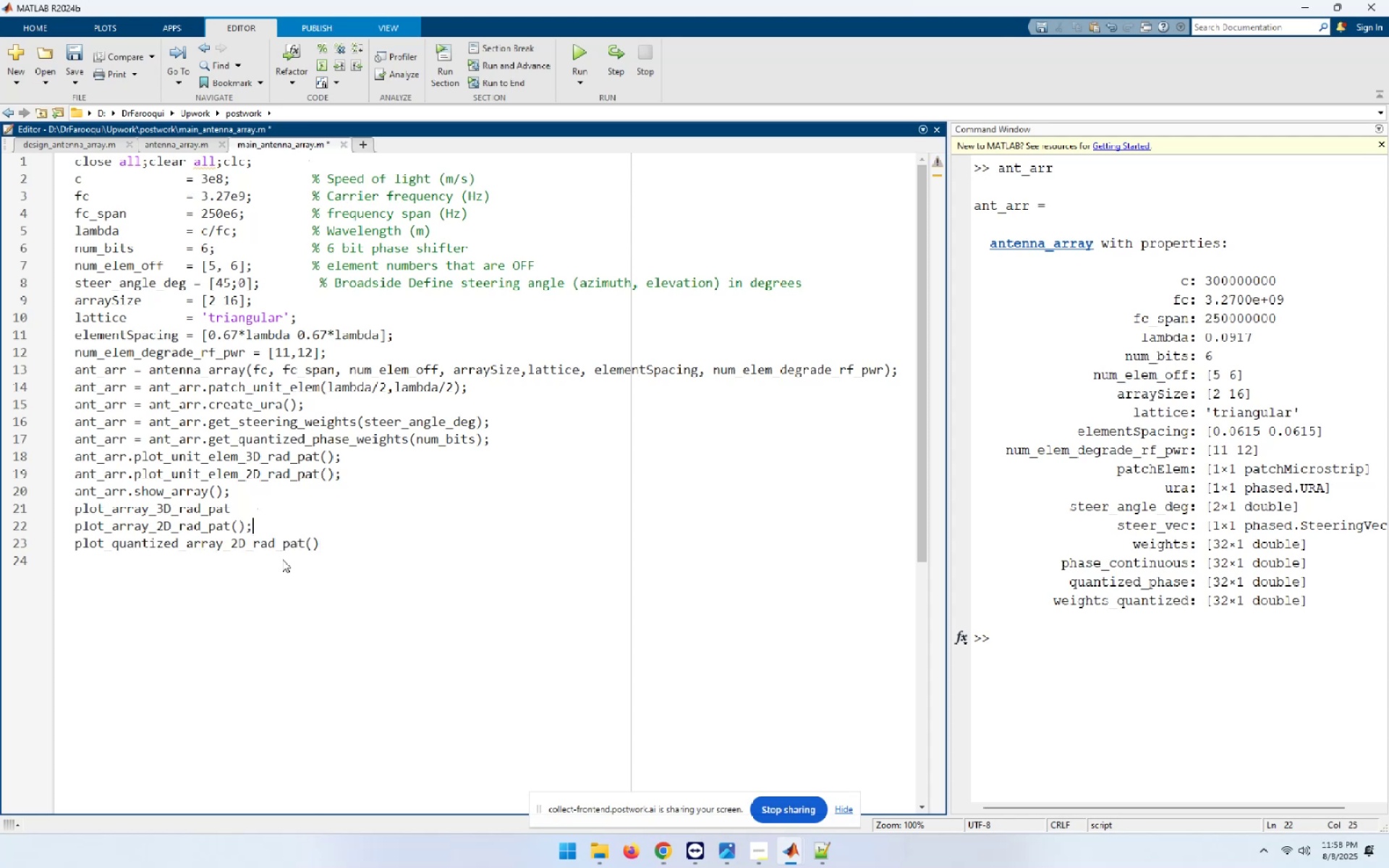 
key(ArrowUp)
 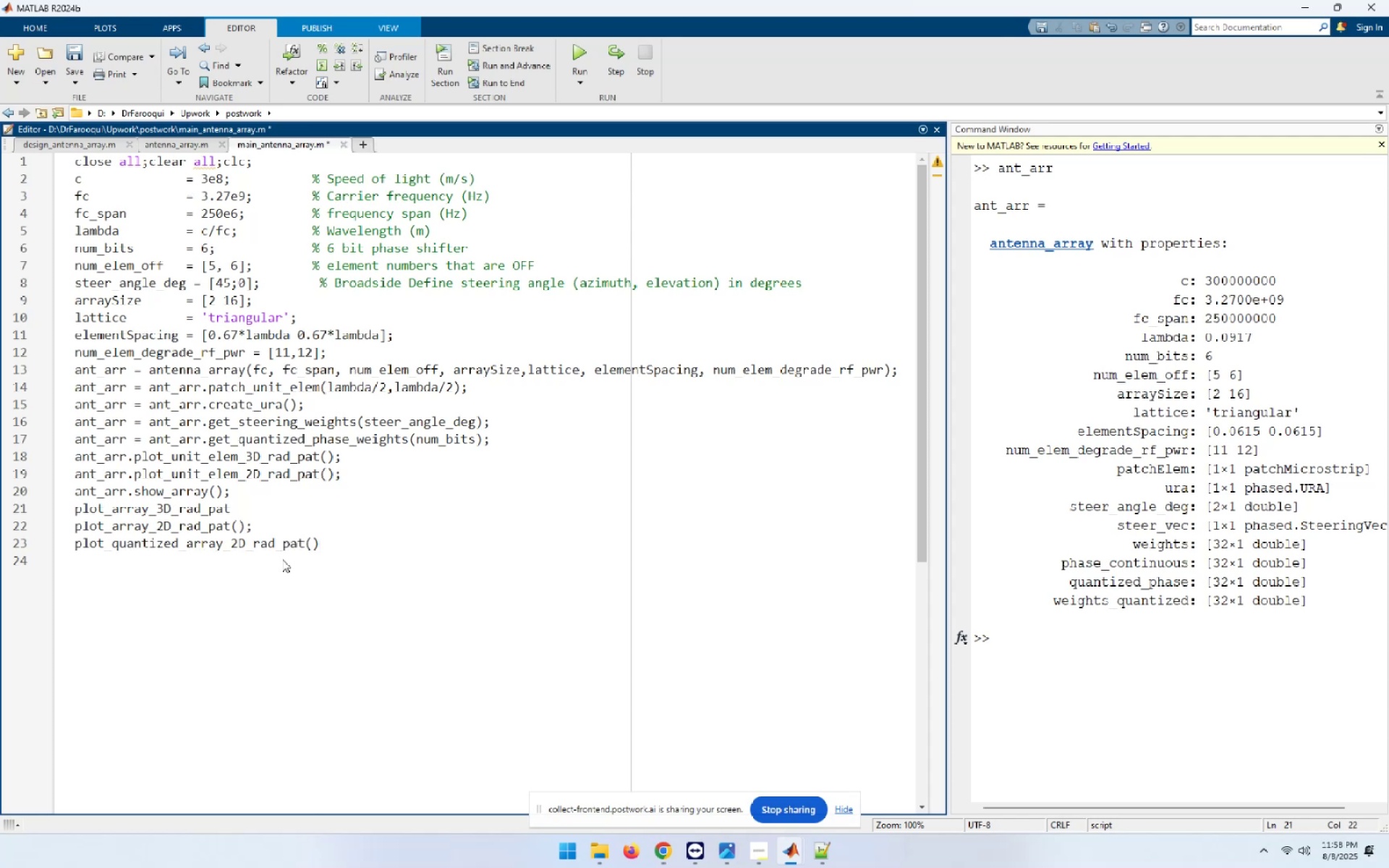 
type(();)
 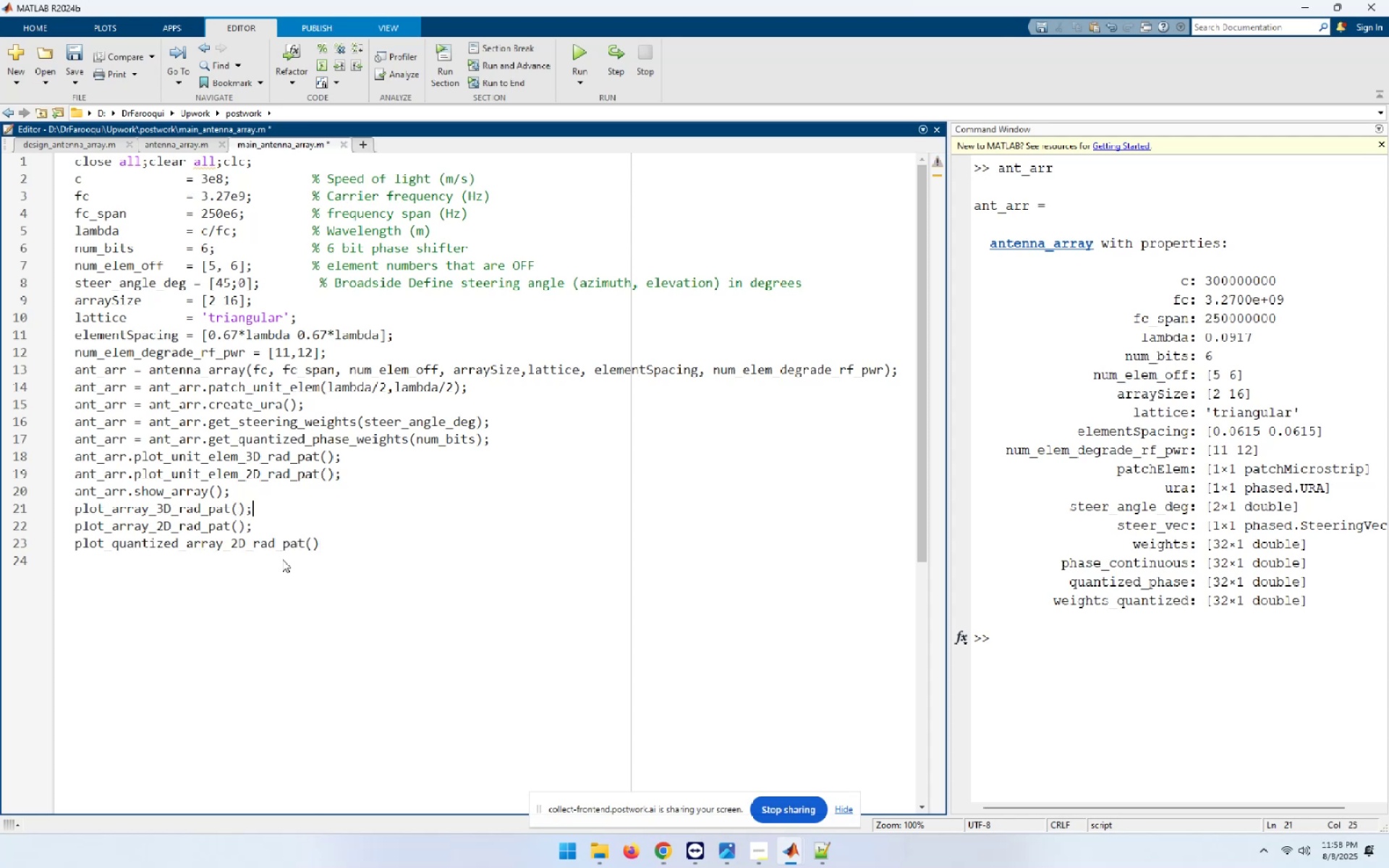 
key(ArrowDown)
 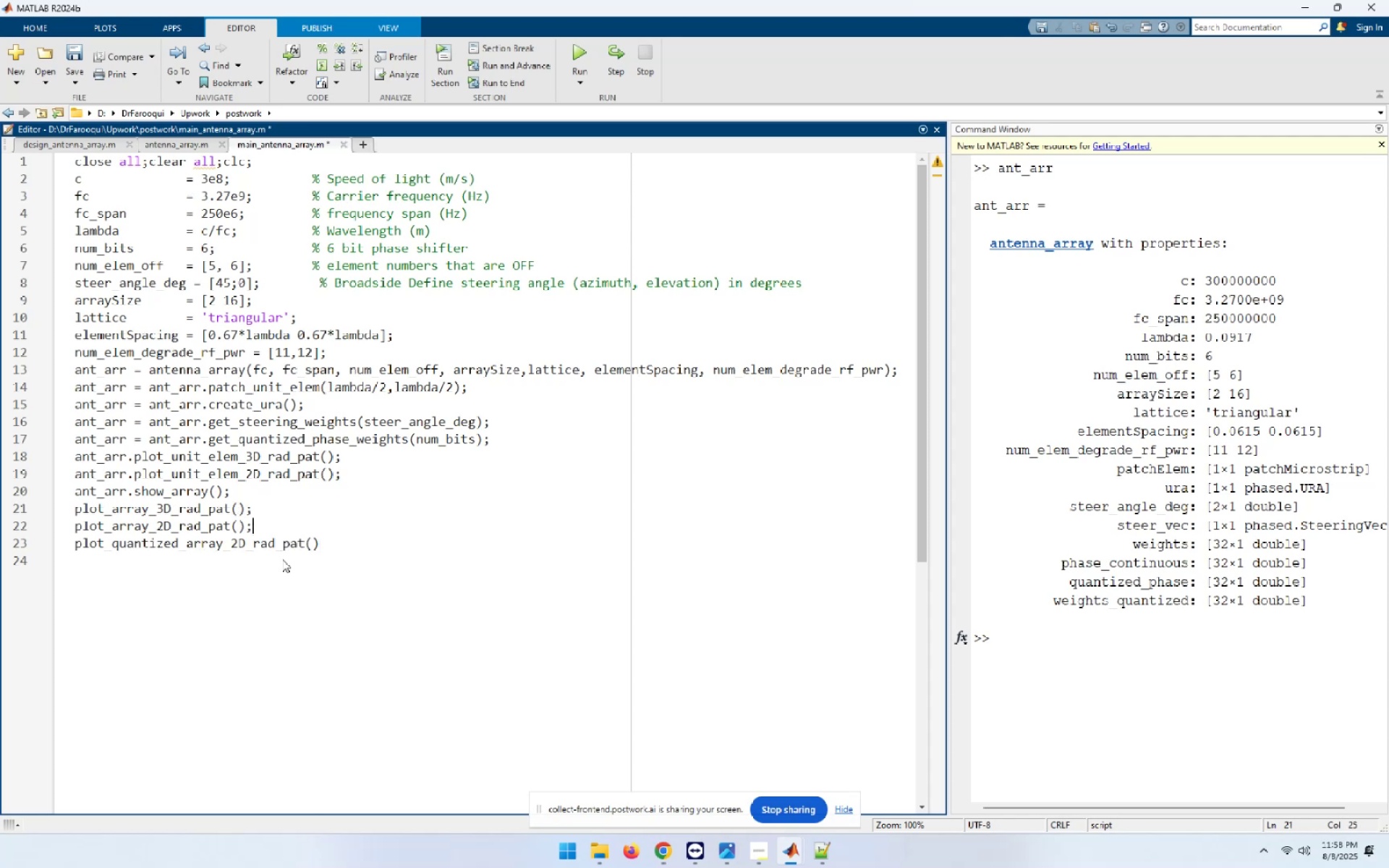 
key(ArrowDown)
 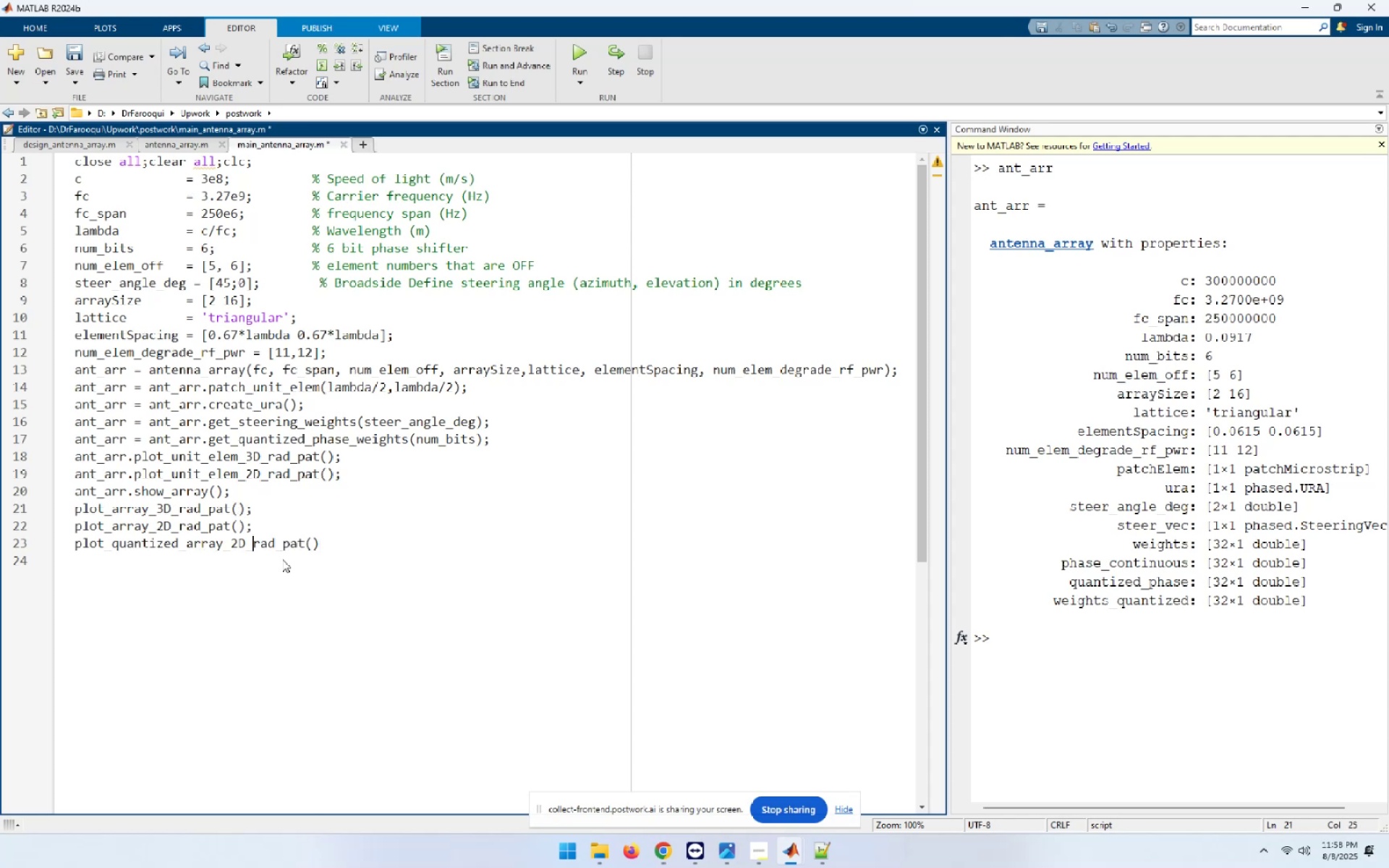 
key(End)
 